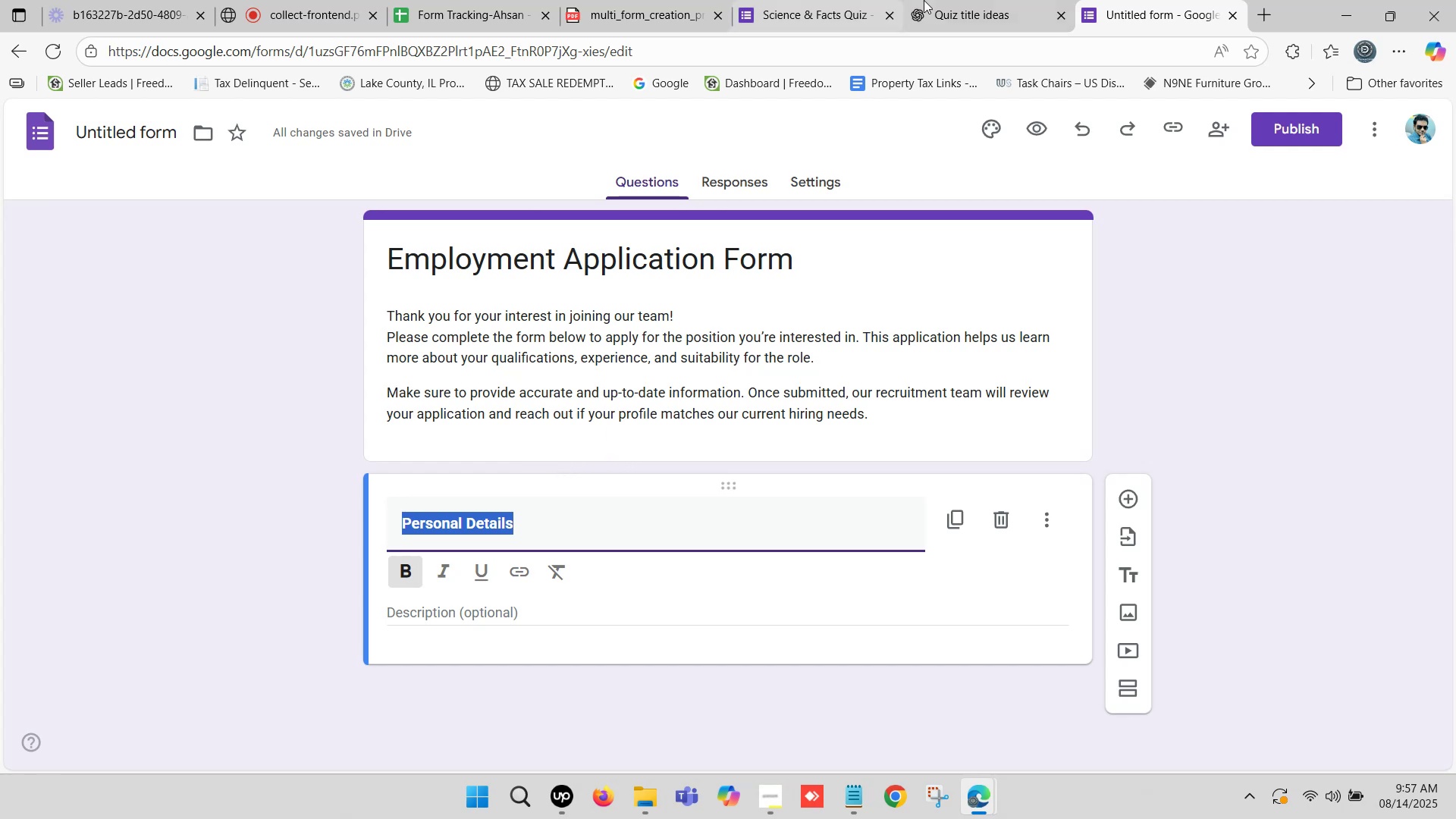 
left_click([981, 0])
 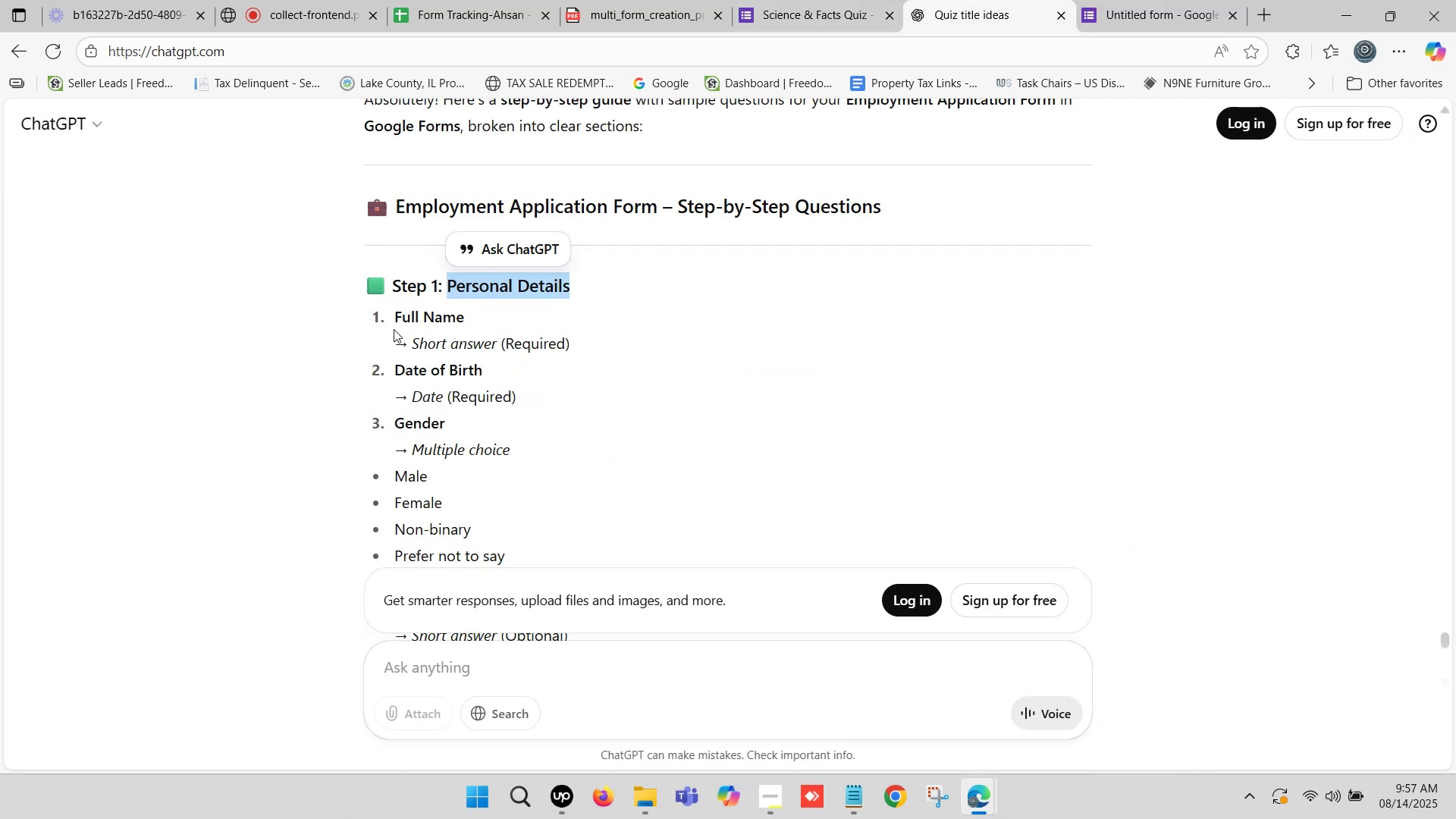 
left_click_drag(start_coordinate=[394, 322], to_coordinate=[461, 323])
 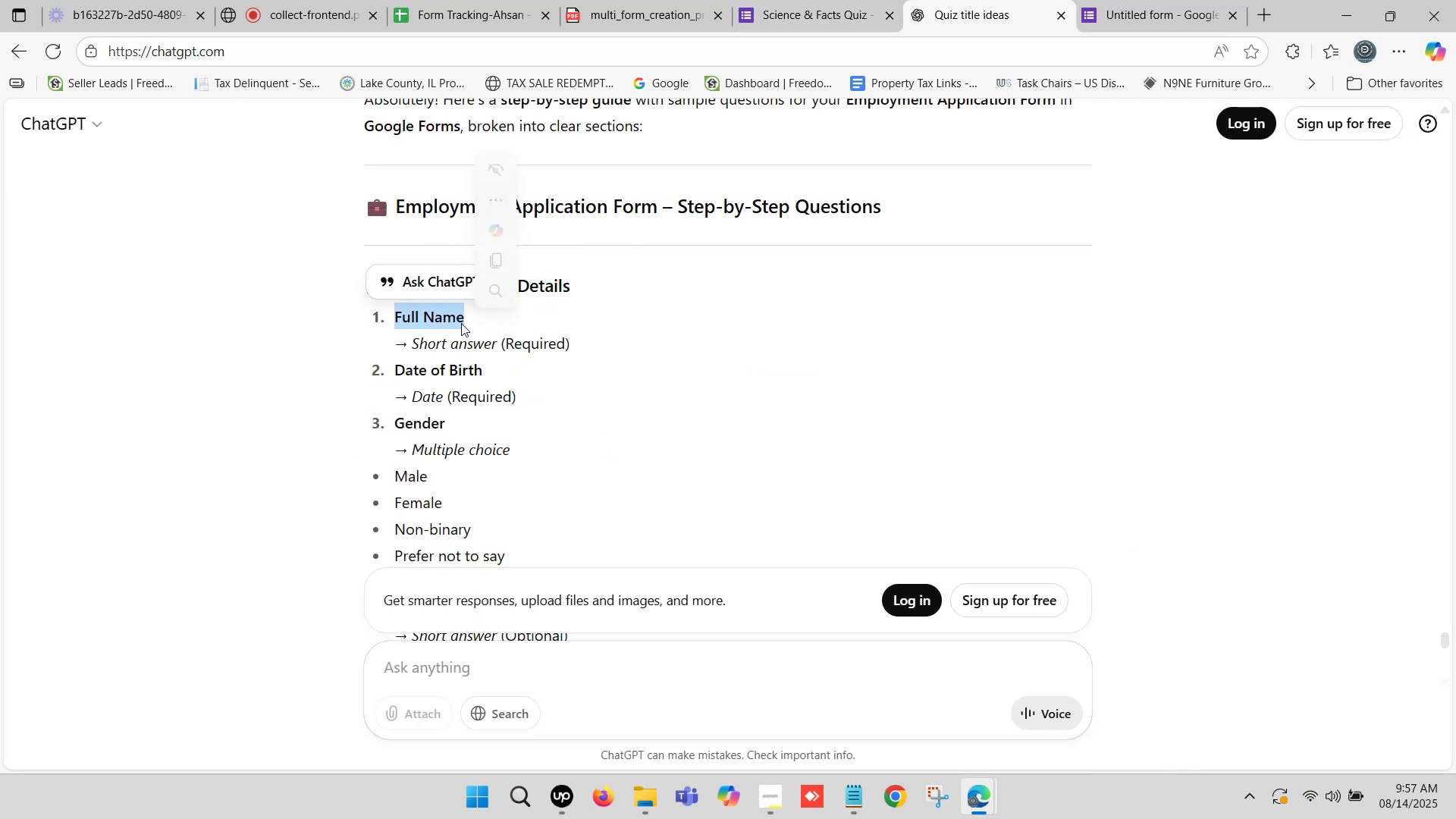 
key(Control+ControlLeft)
 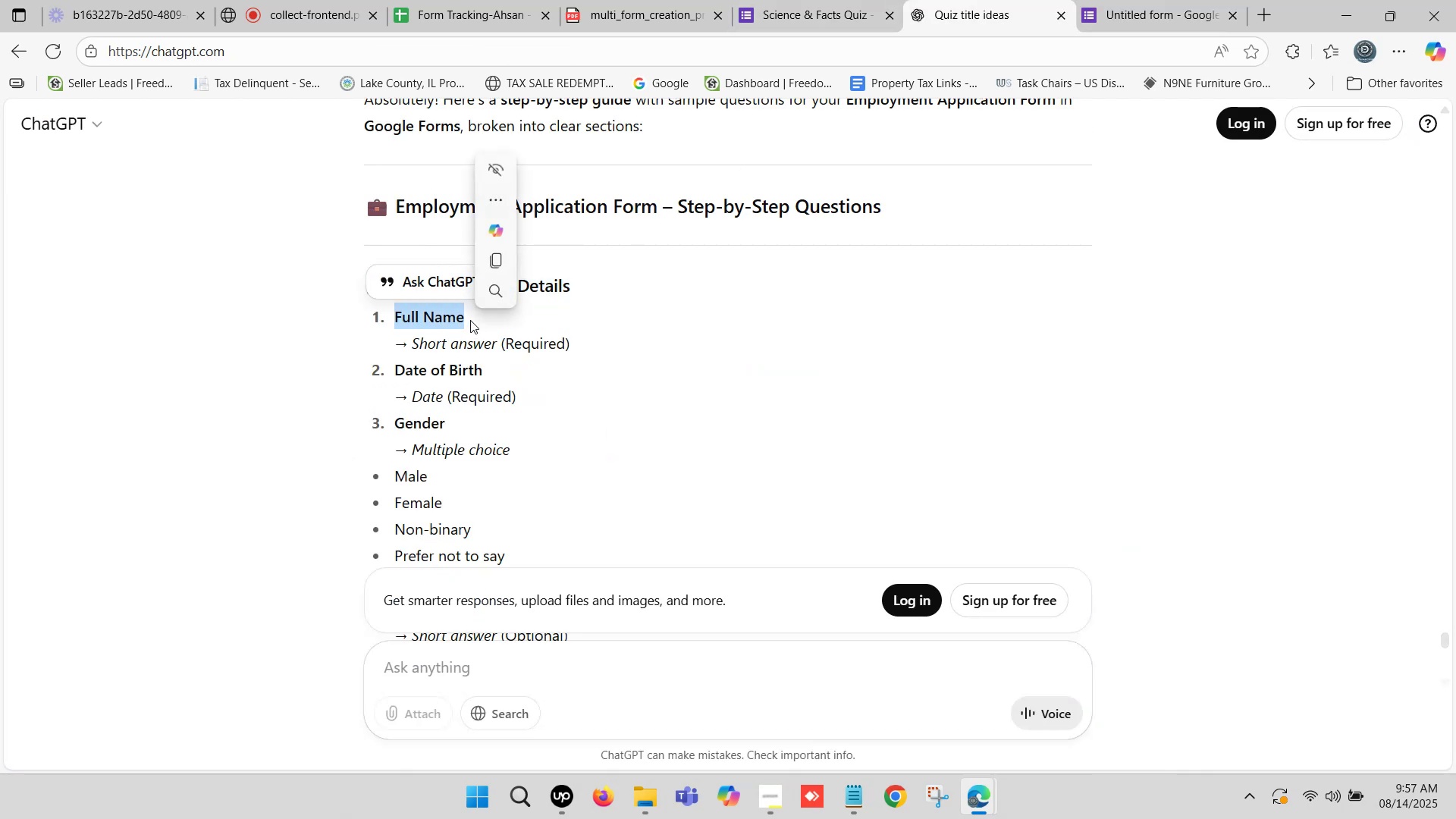 
key(Control+C)
 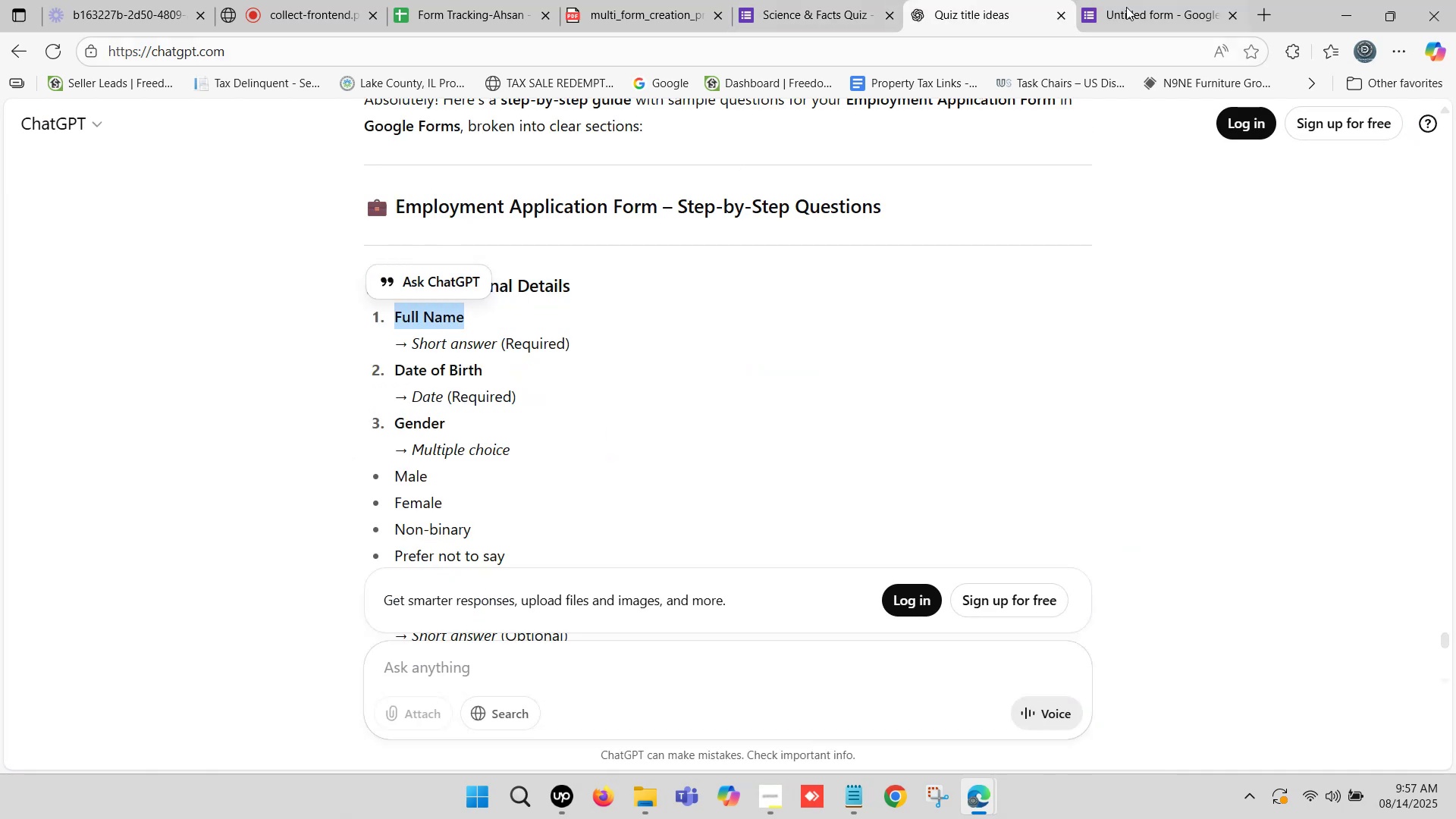 
left_click([1134, 0])
 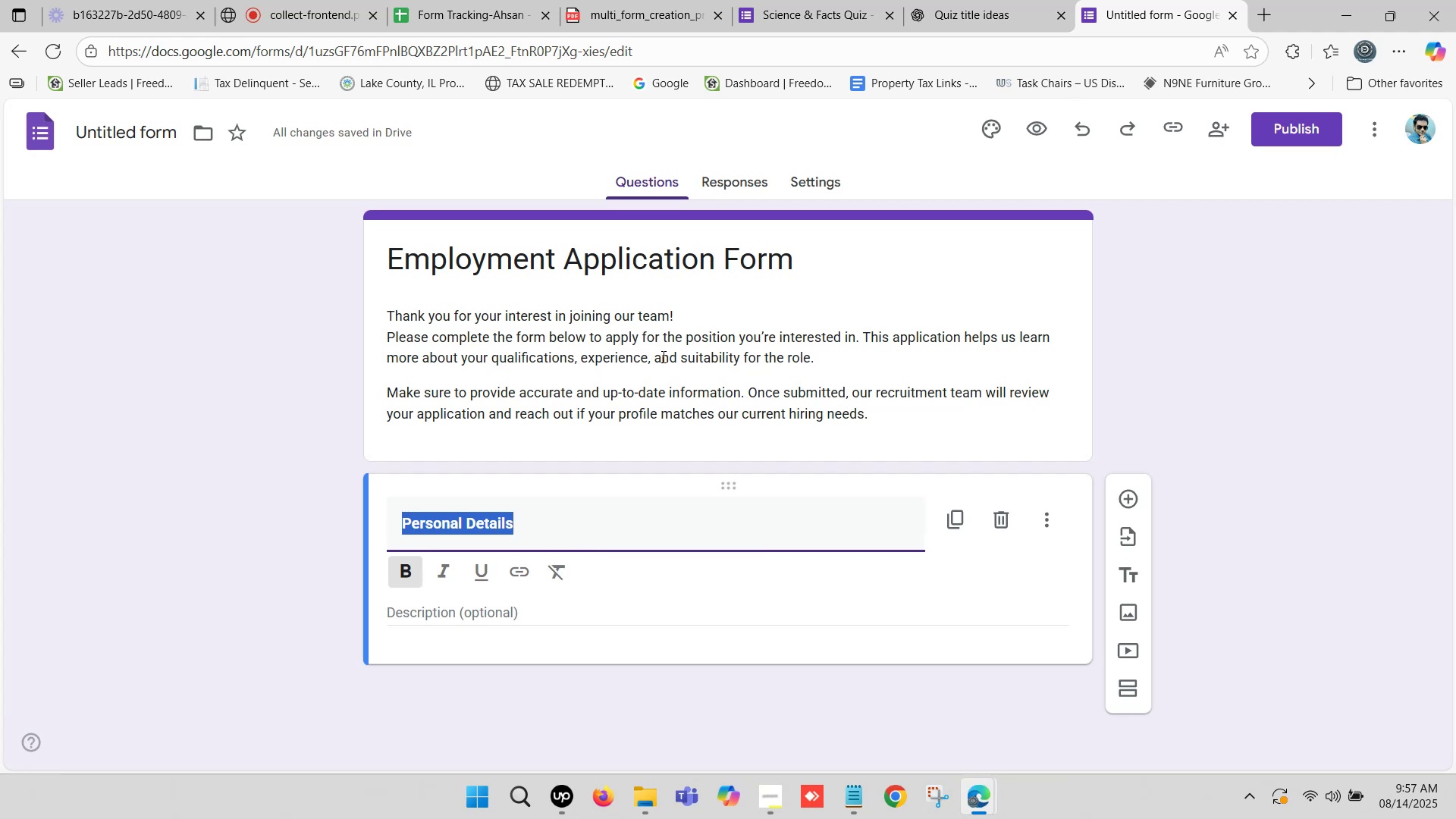 
wait(24.57)
 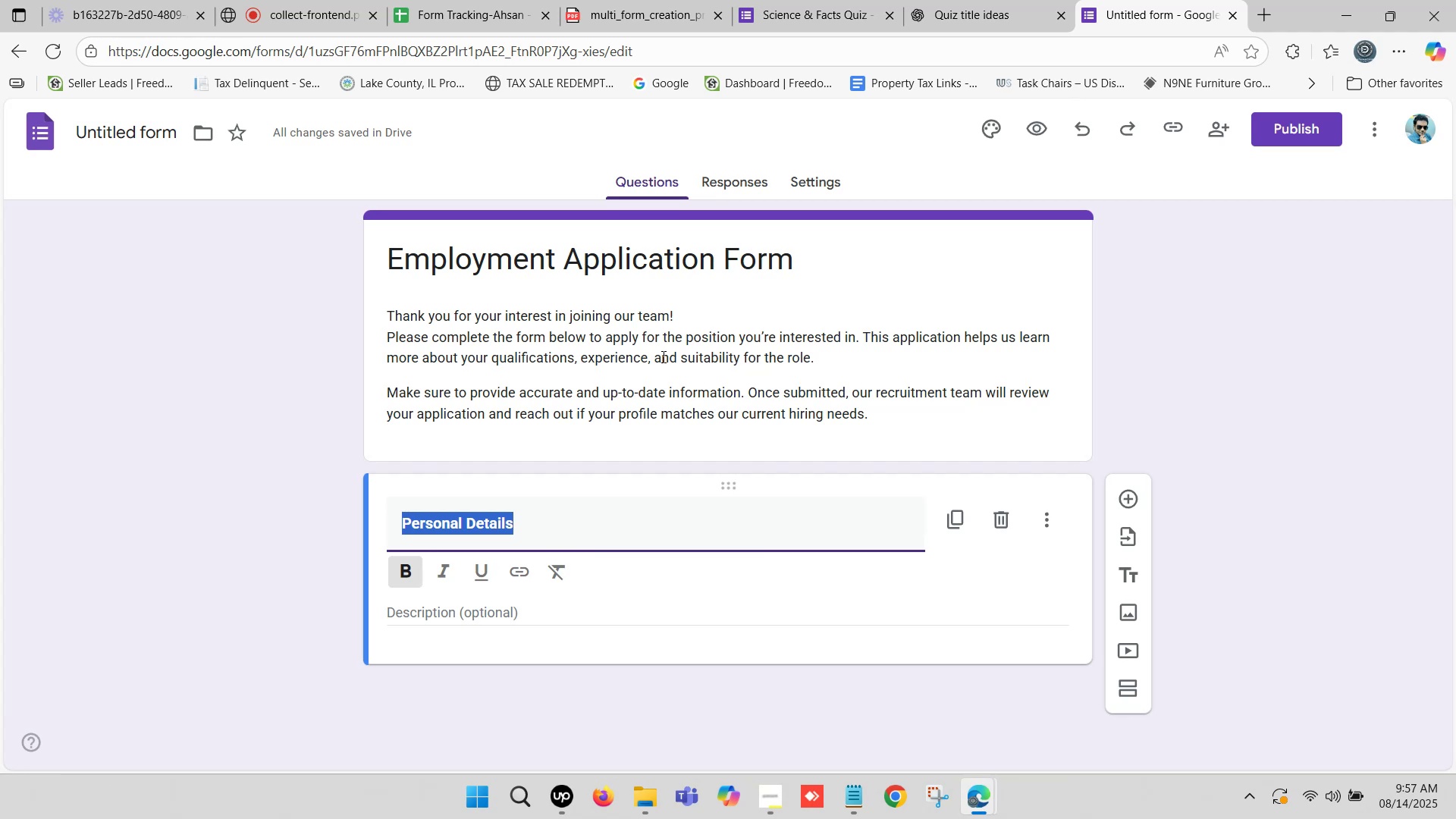 
scroll: coordinate [669, 286], scroll_direction: down, amount: 1.0
 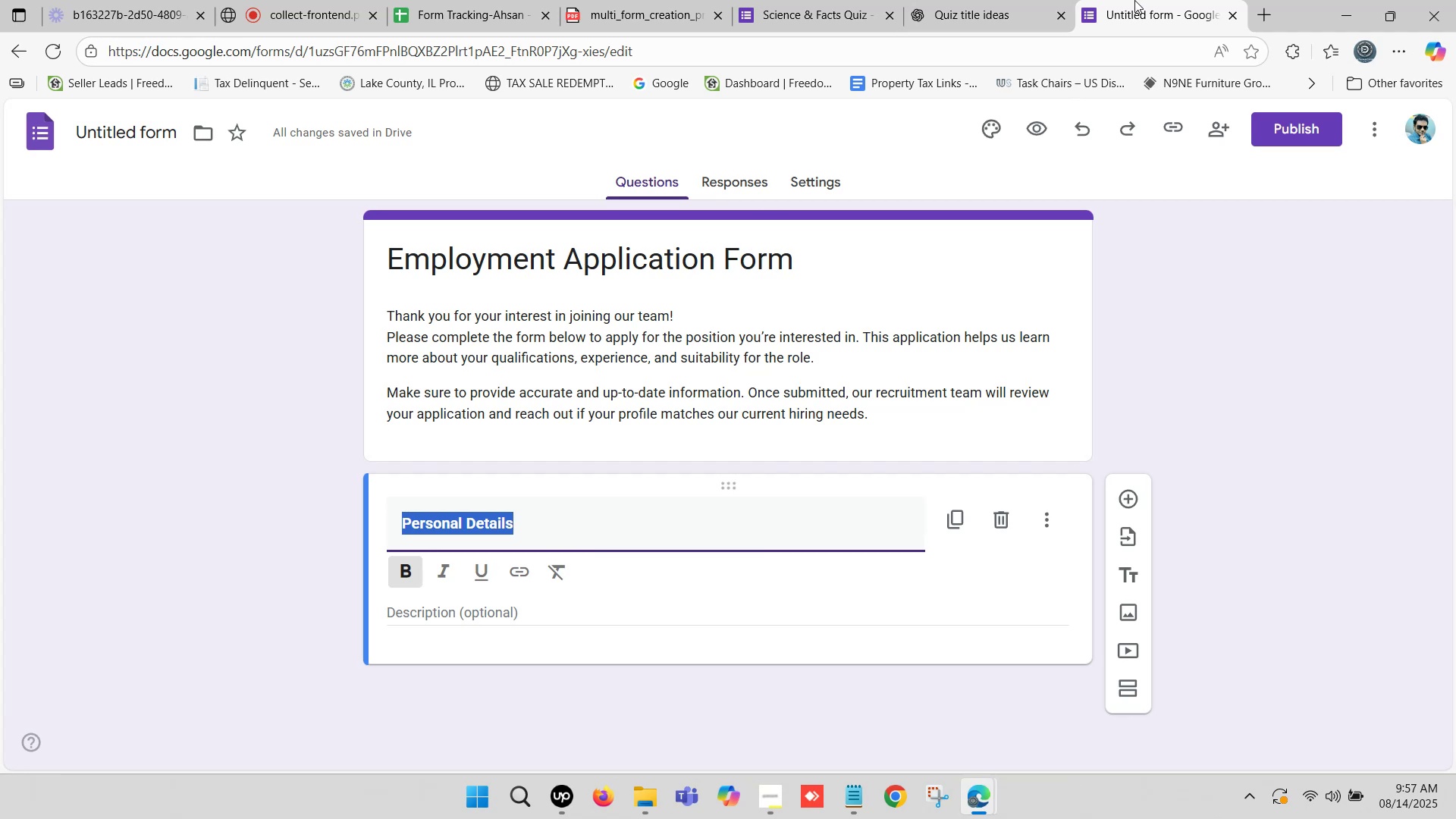 
left_click([1148, 0])
 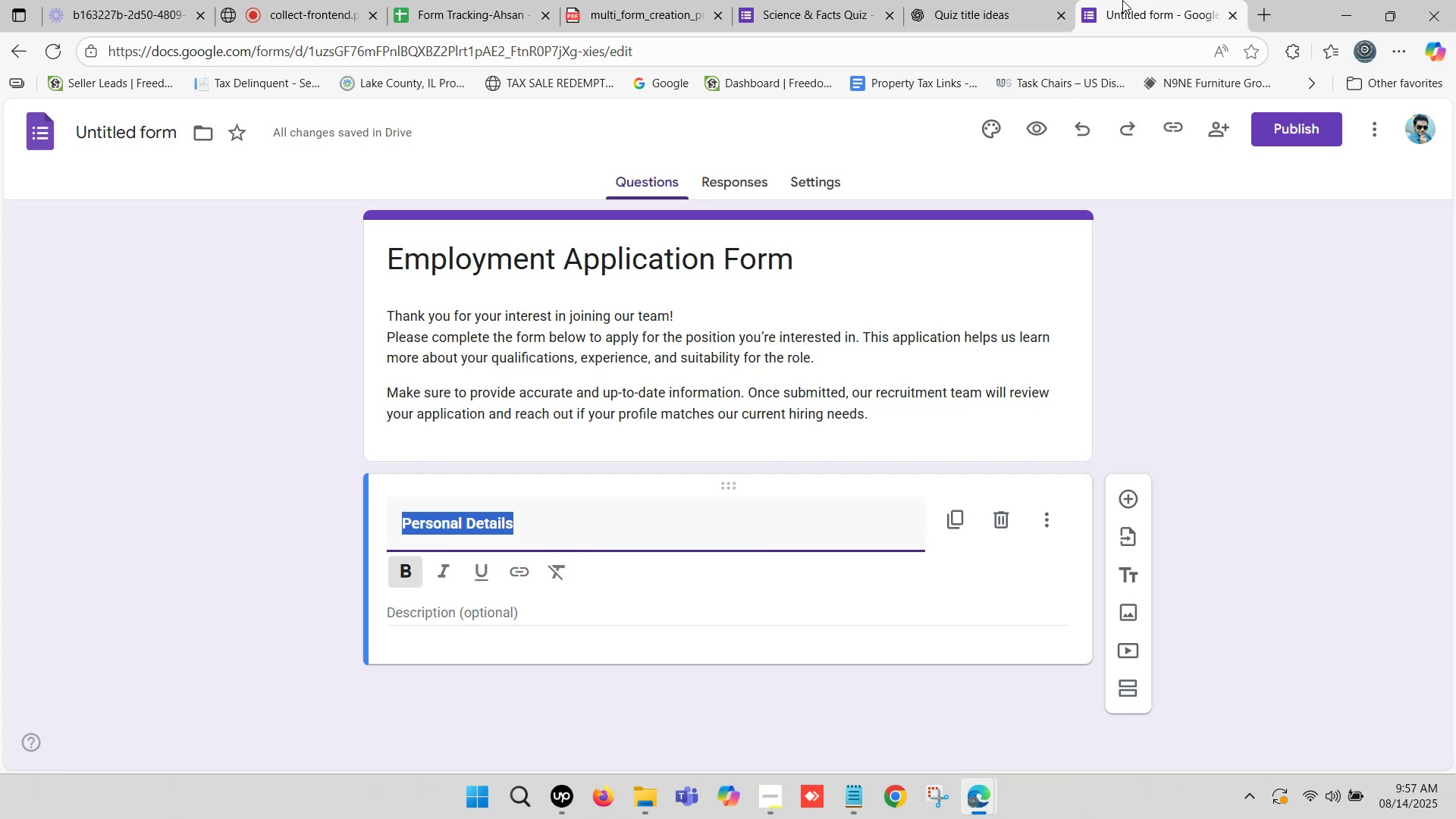 
left_click([1021, 0])
 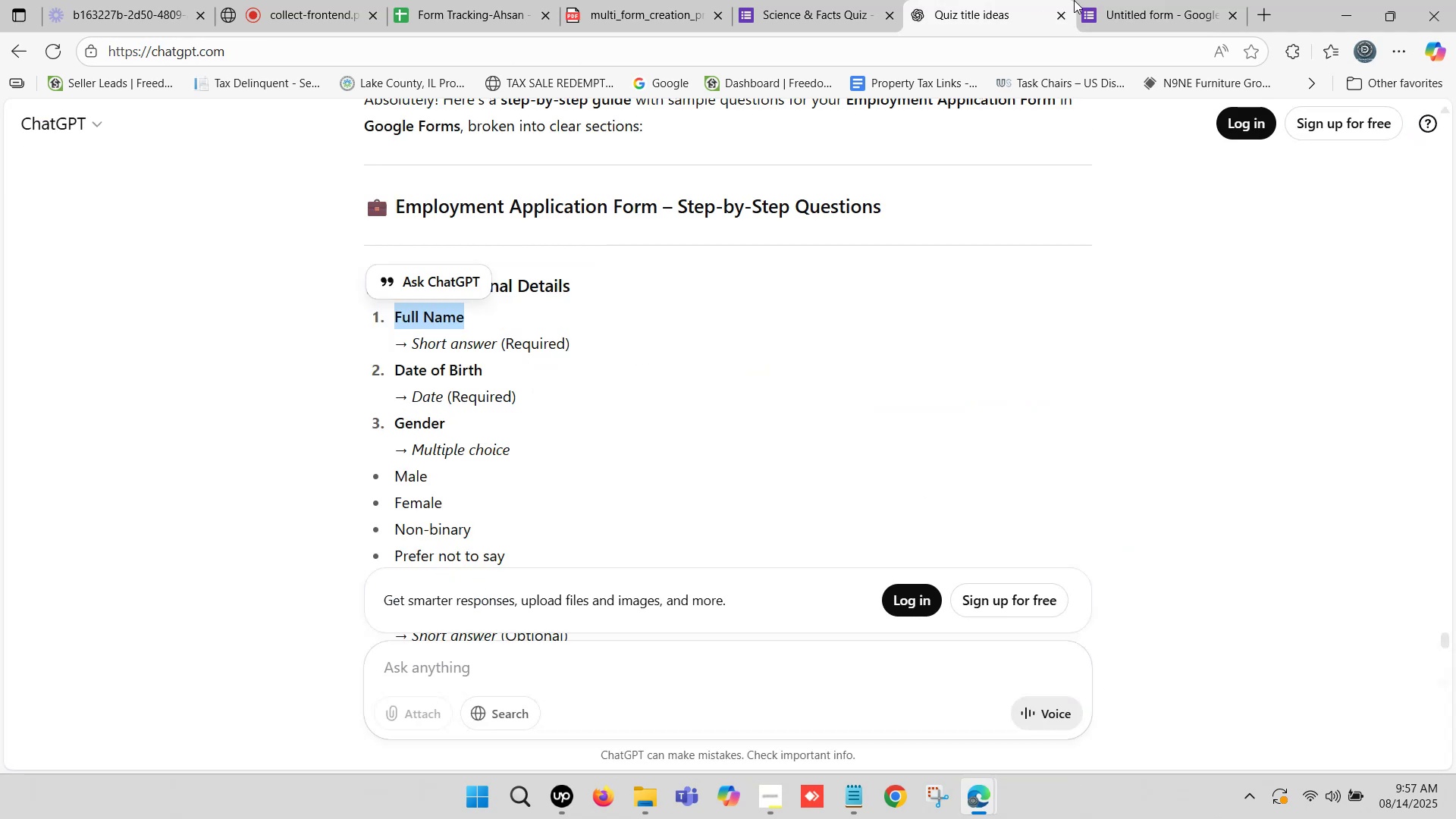 
left_click([1166, 0])
 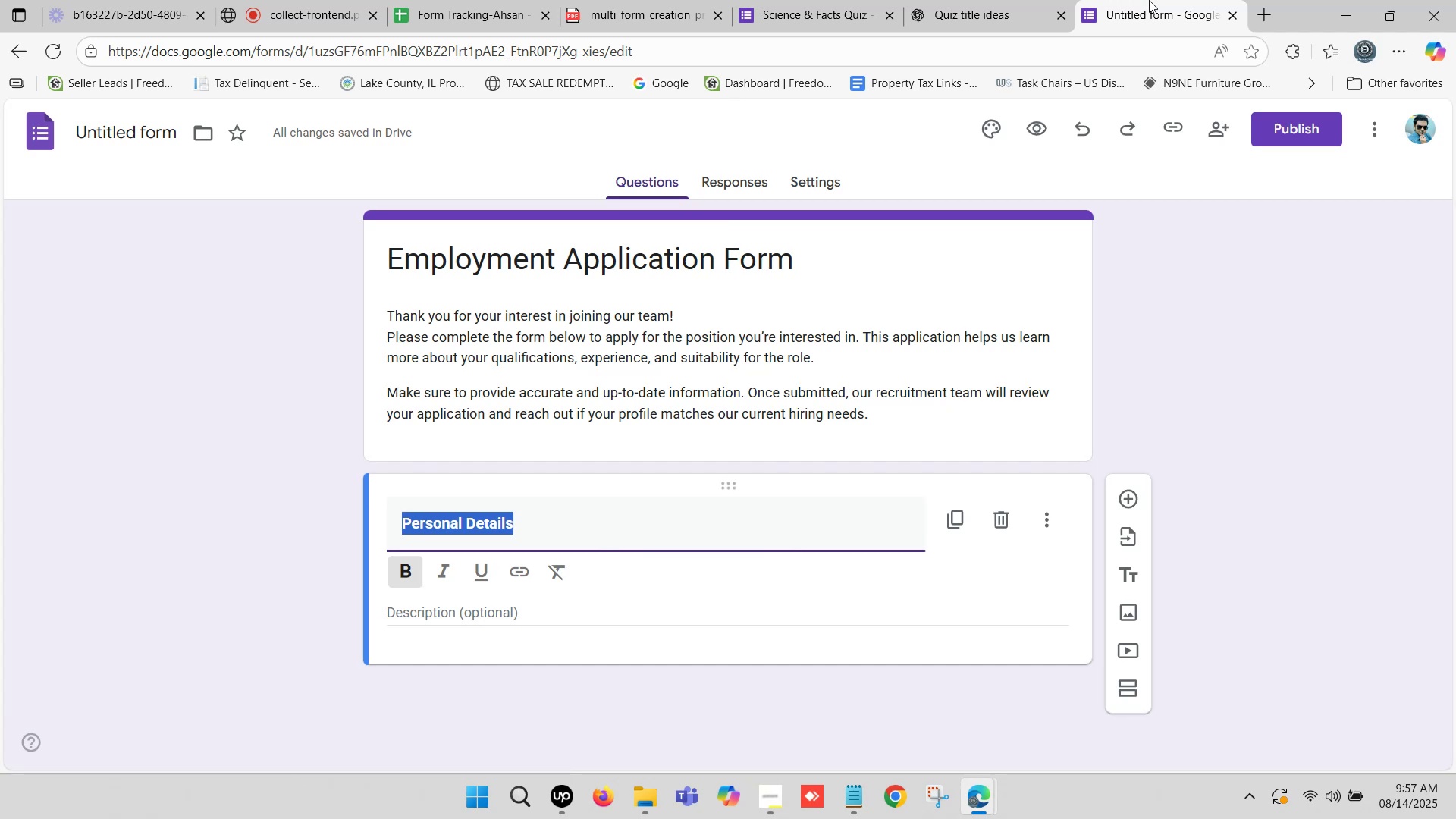 
wait(8.5)
 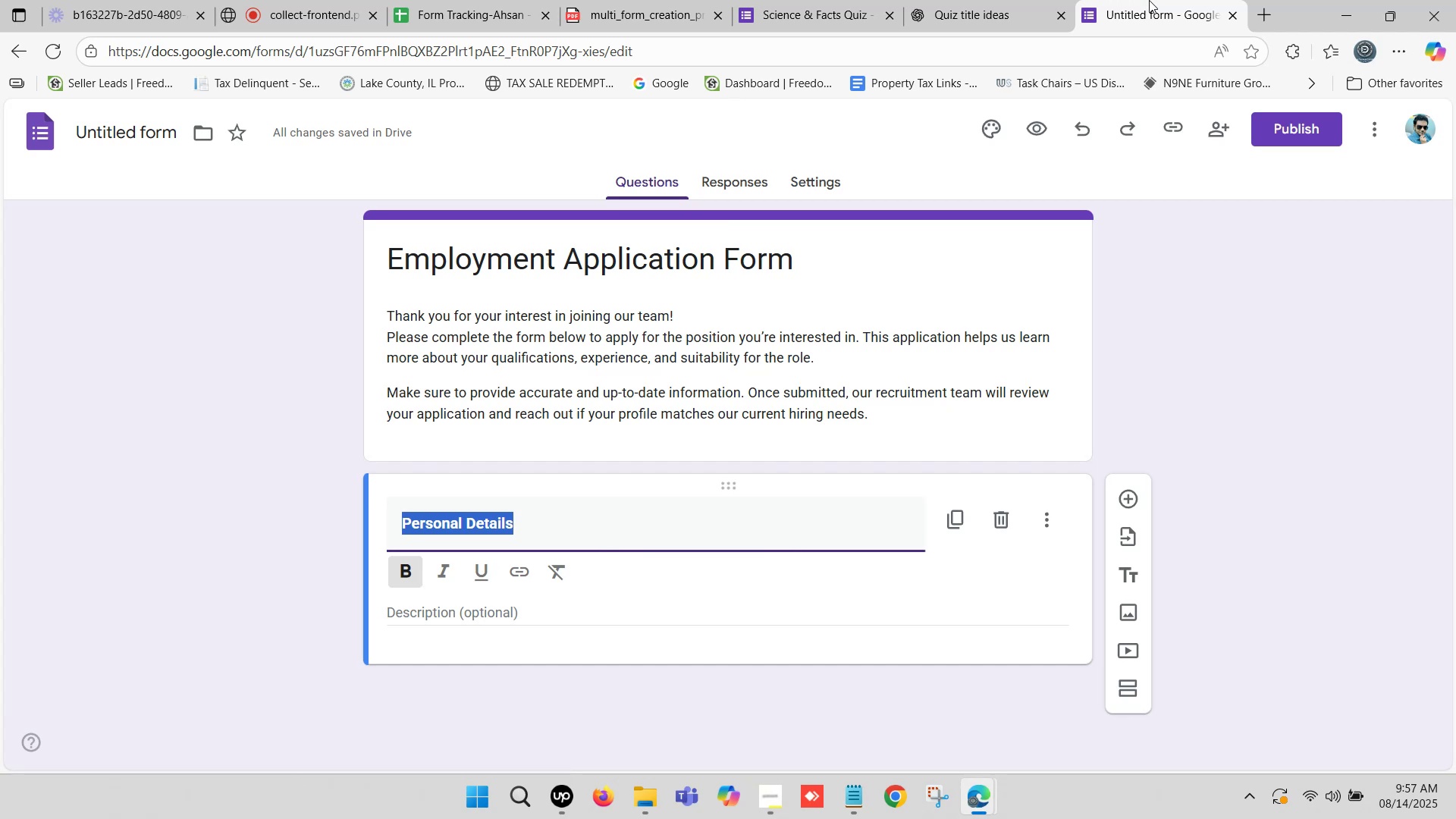 
scroll: coordinate [515, 411], scroll_direction: down, amount: 1.0
 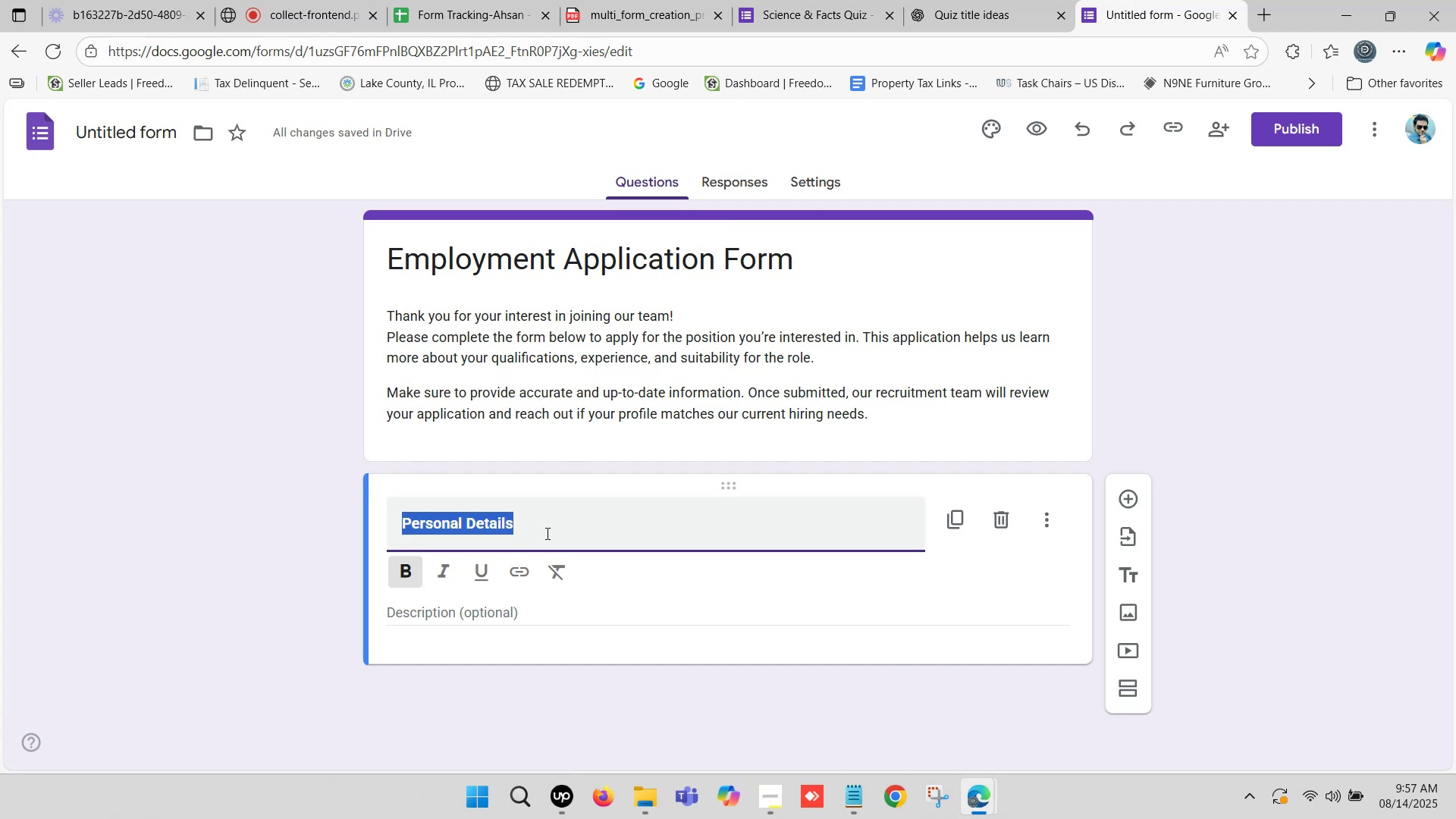 
left_click([309, 575])
 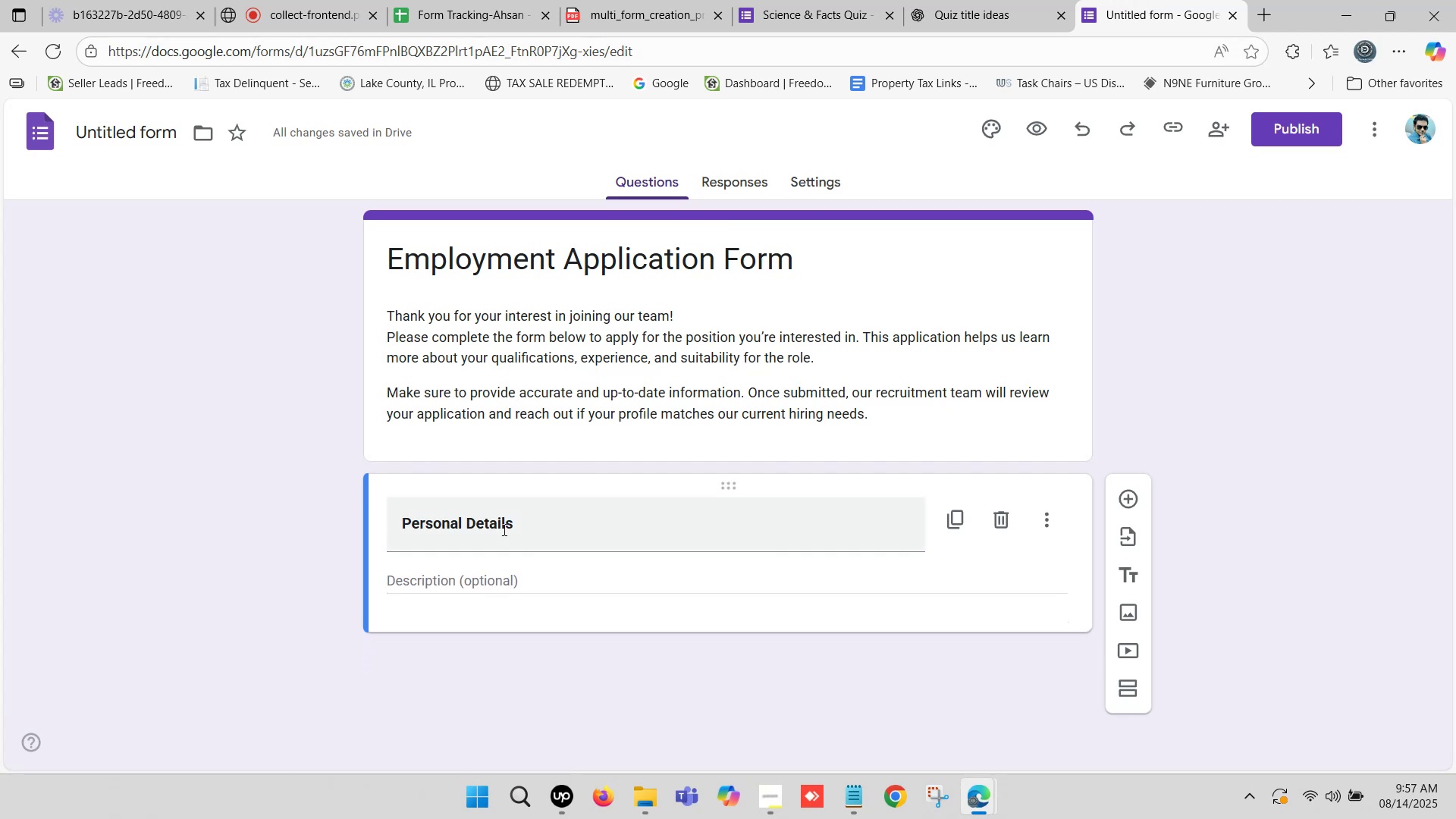 
scroll: coordinate [685, 504], scroll_direction: down, amount: 2.0
 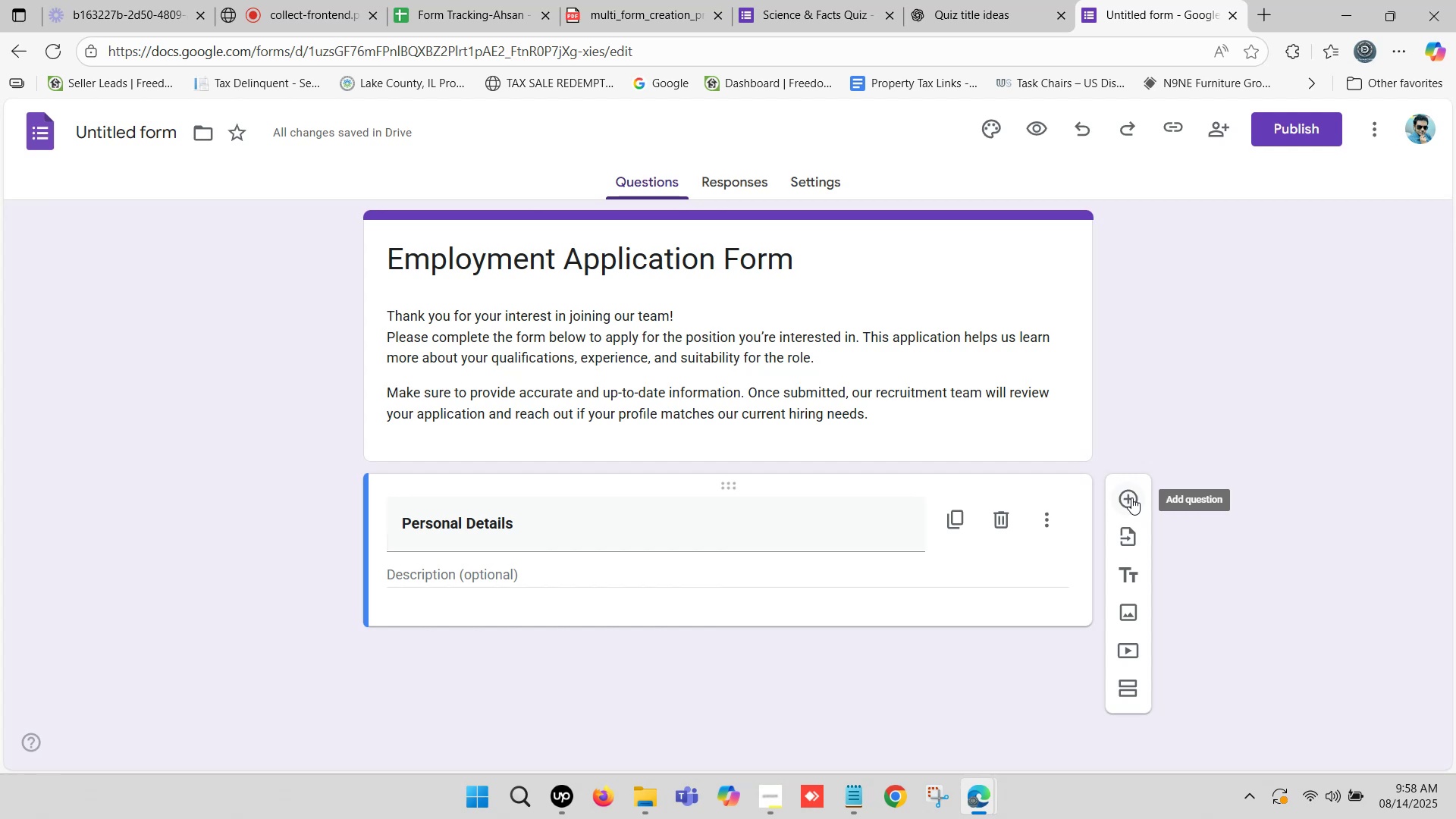 
left_click([1131, 497])
 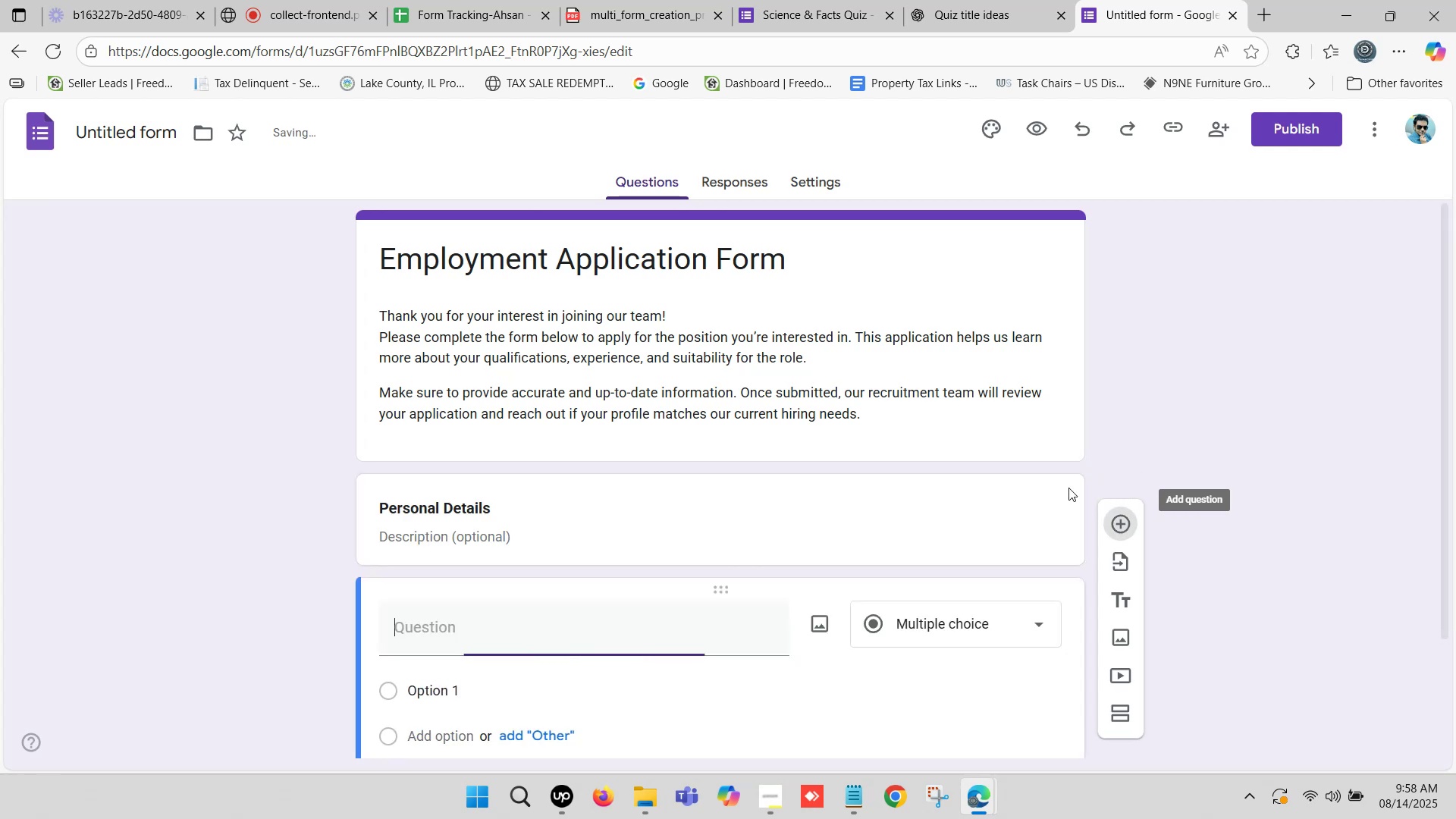 
scroll: coordinate [641, 525], scroll_direction: down, amount: 2.0
 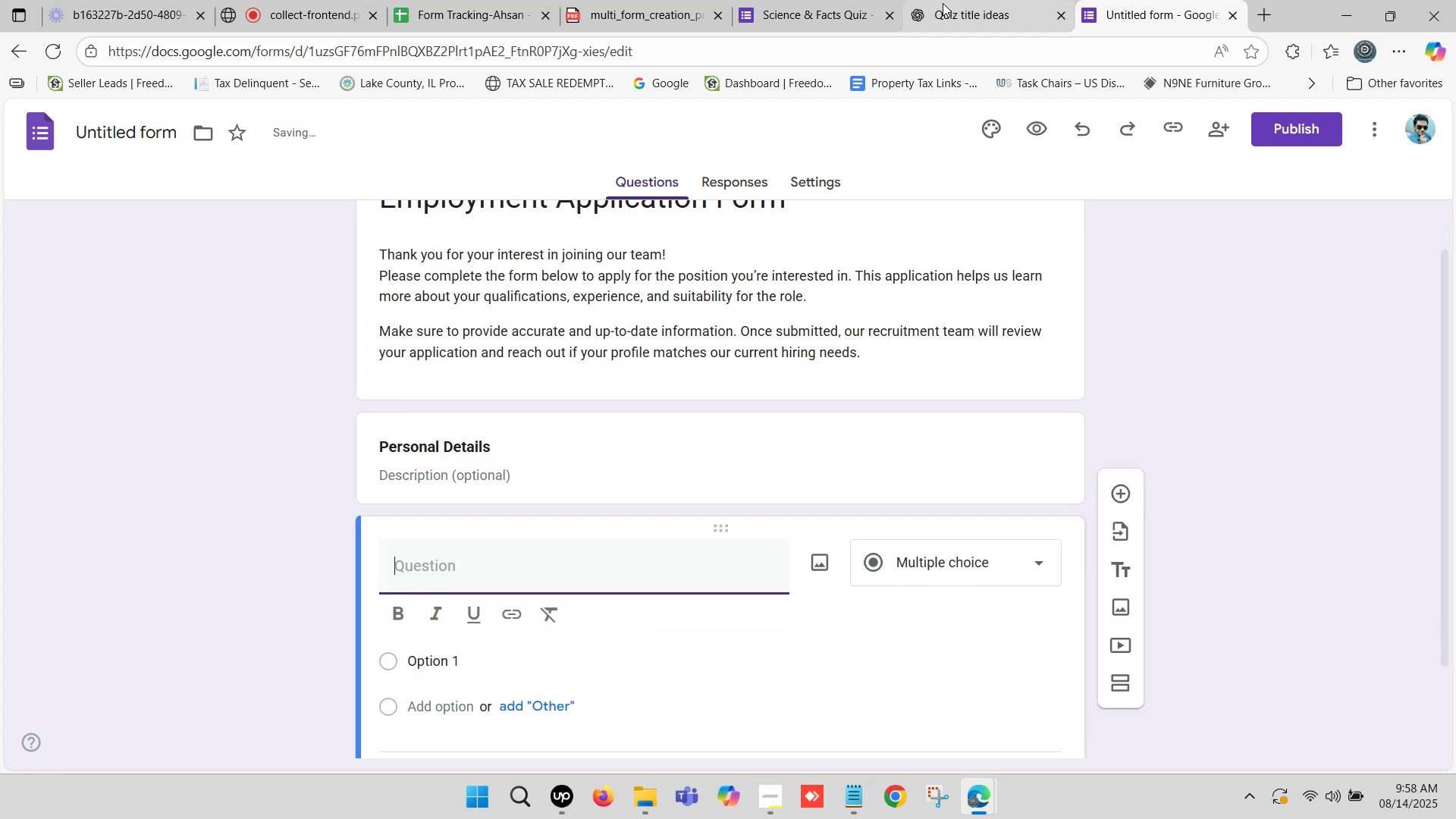 
left_click([808, 0])
 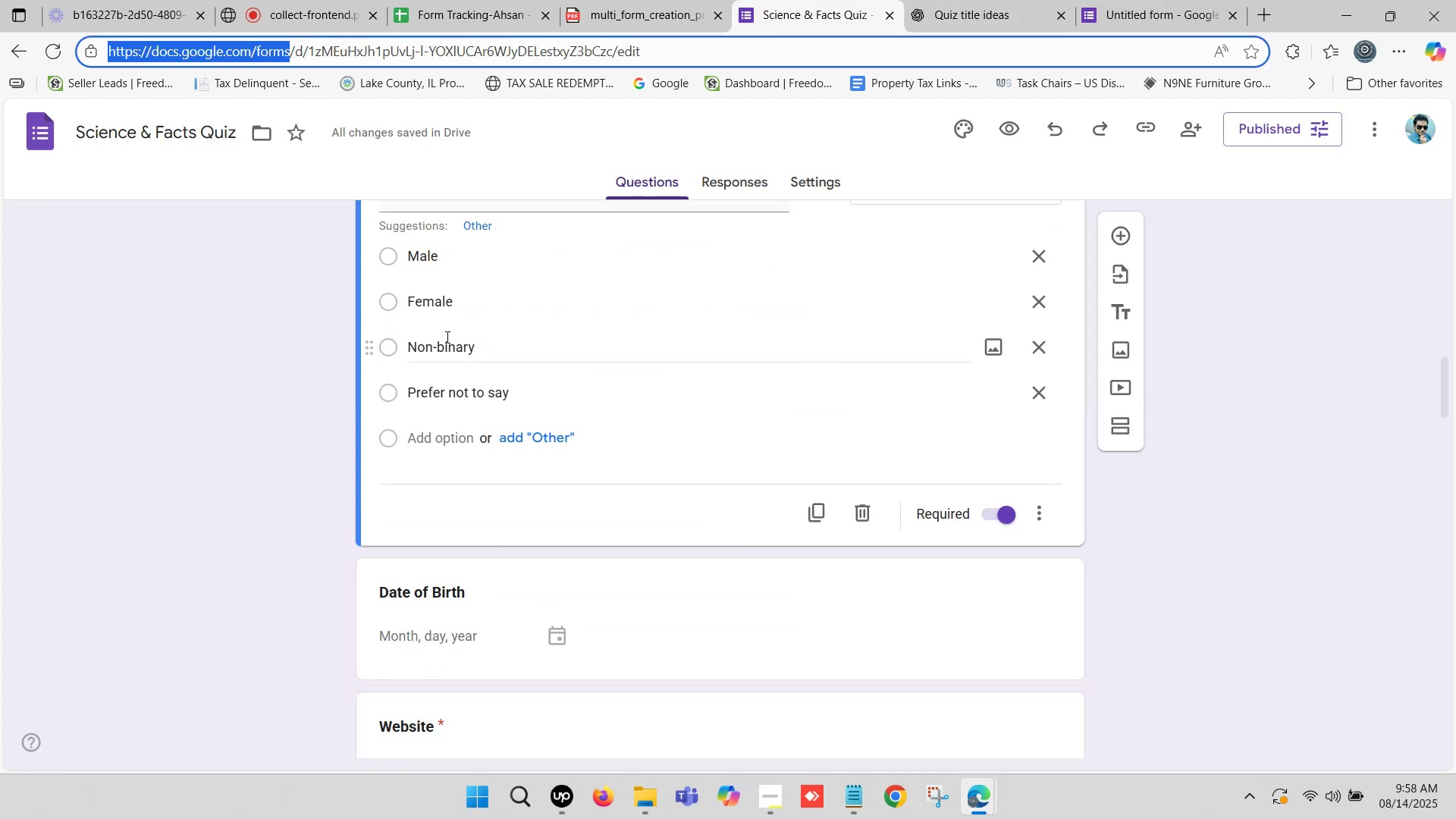 
scroll: coordinate [420, 315], scroll_direction: up, amount: 8.0
 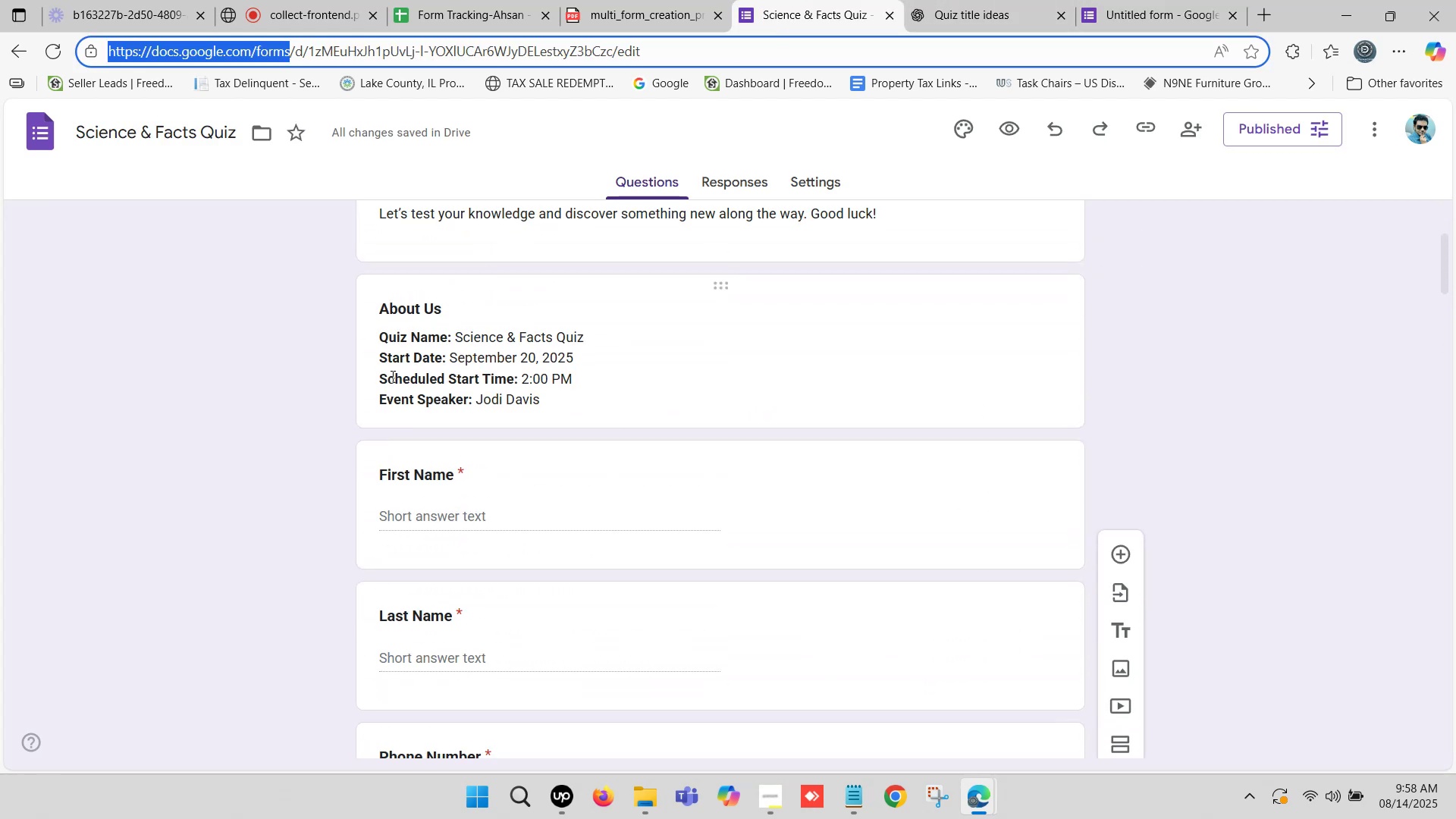 
scroll: coordinate [375, 400], scroll_direction: down, amount: 1.0
 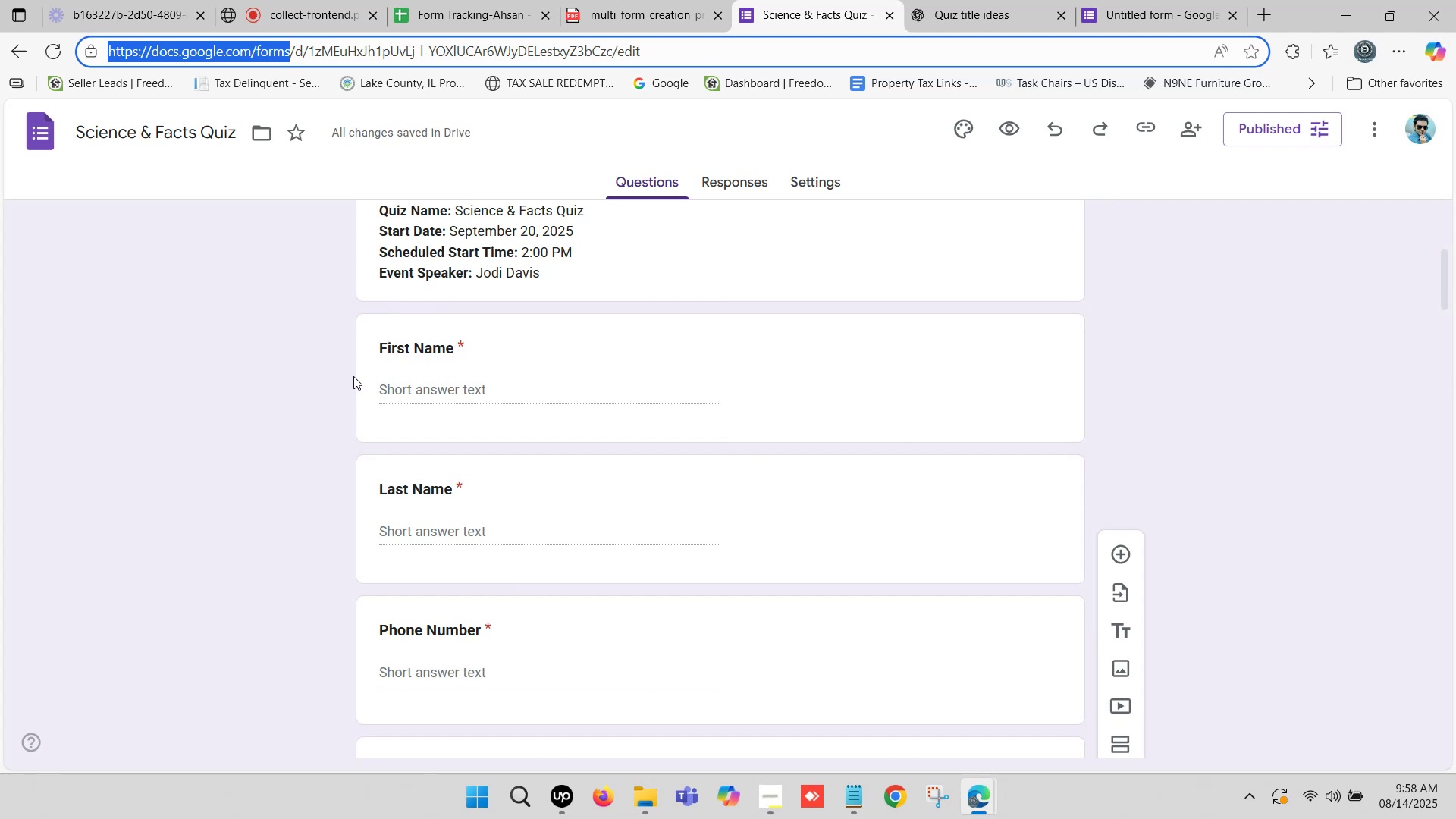 
left_click_drag(start_coordinate=[369, 354], to_coordinate=[460, 357])
 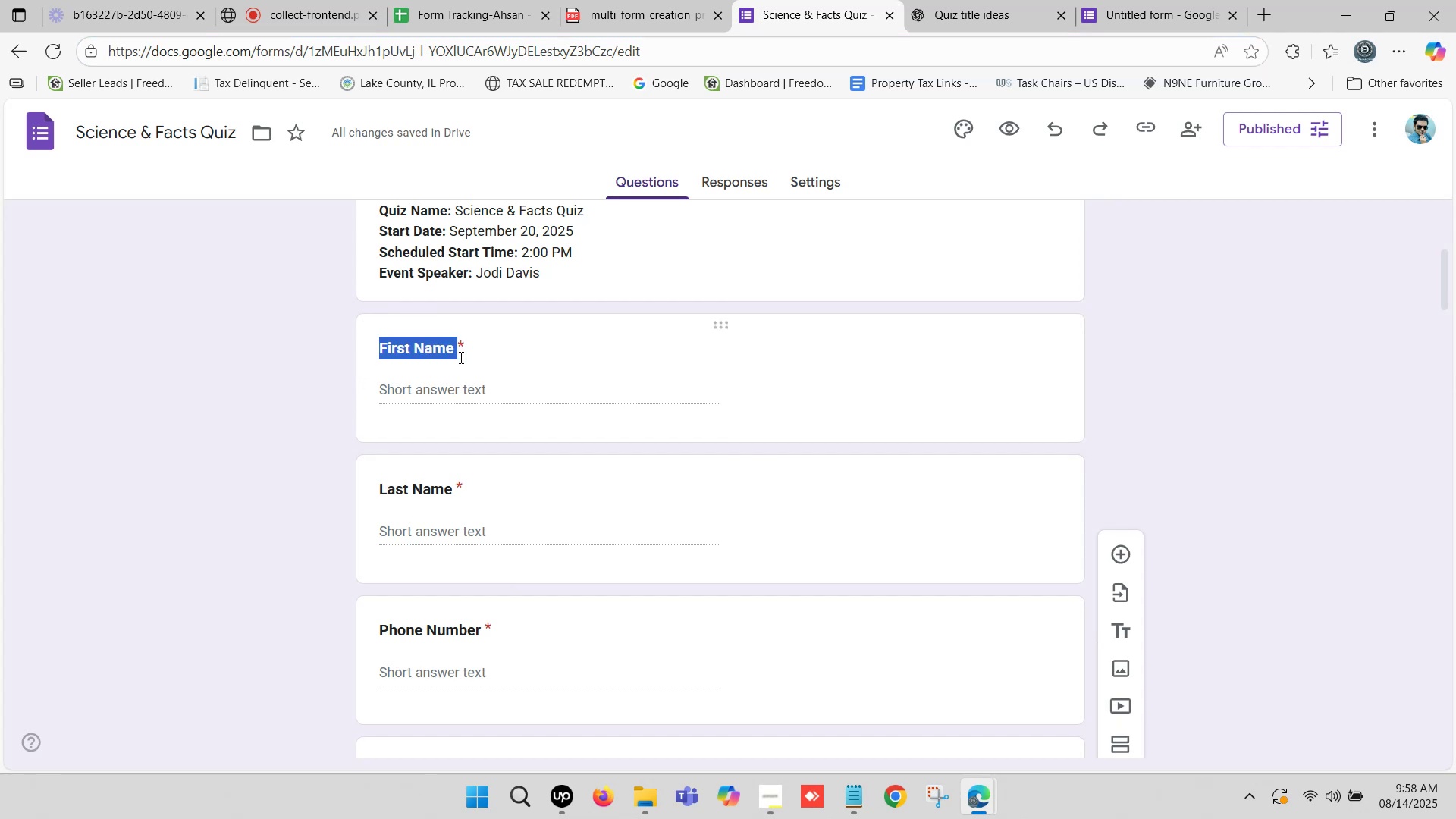 
key(Control+C)
 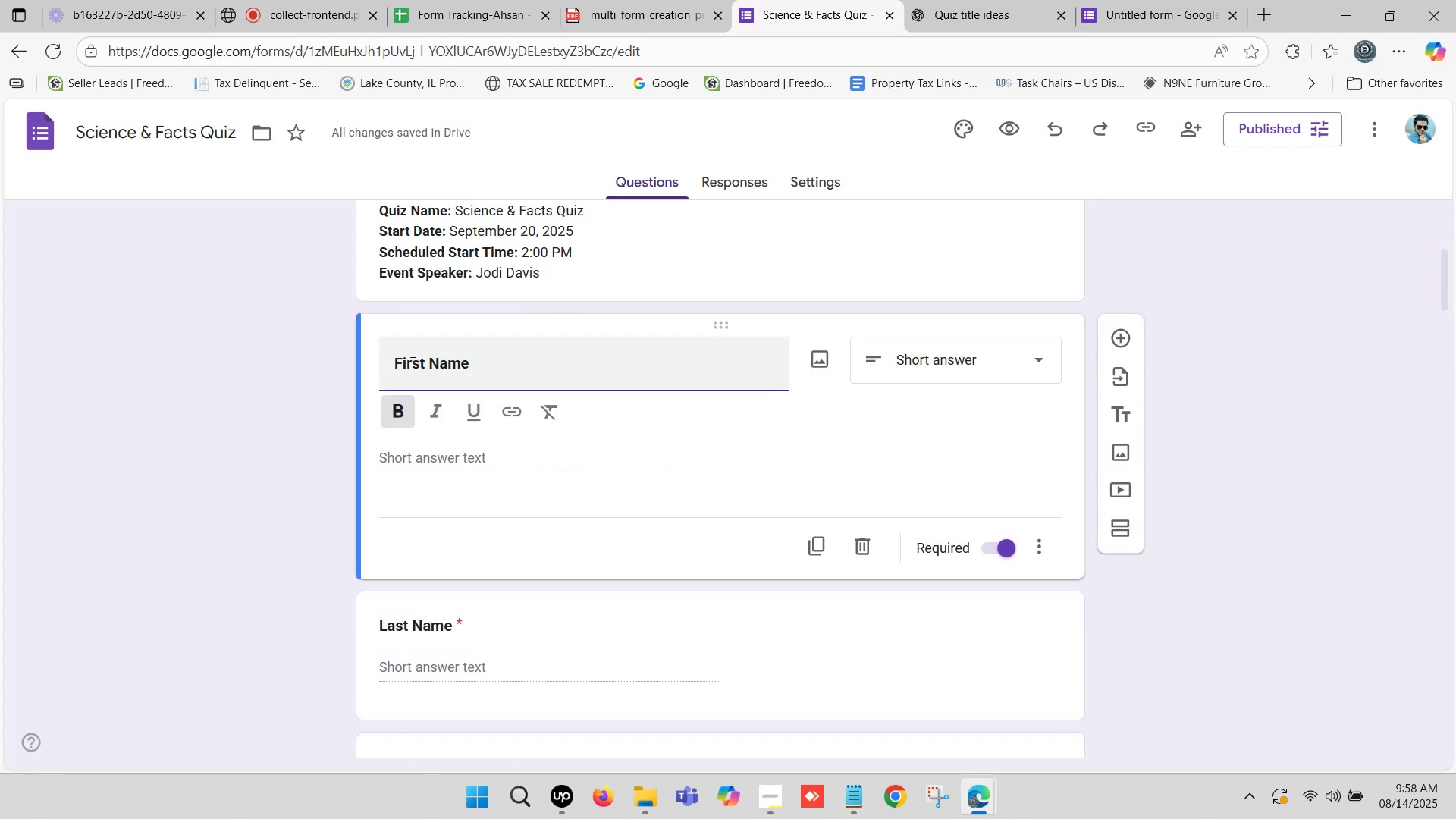 
left_click([411, 362])
 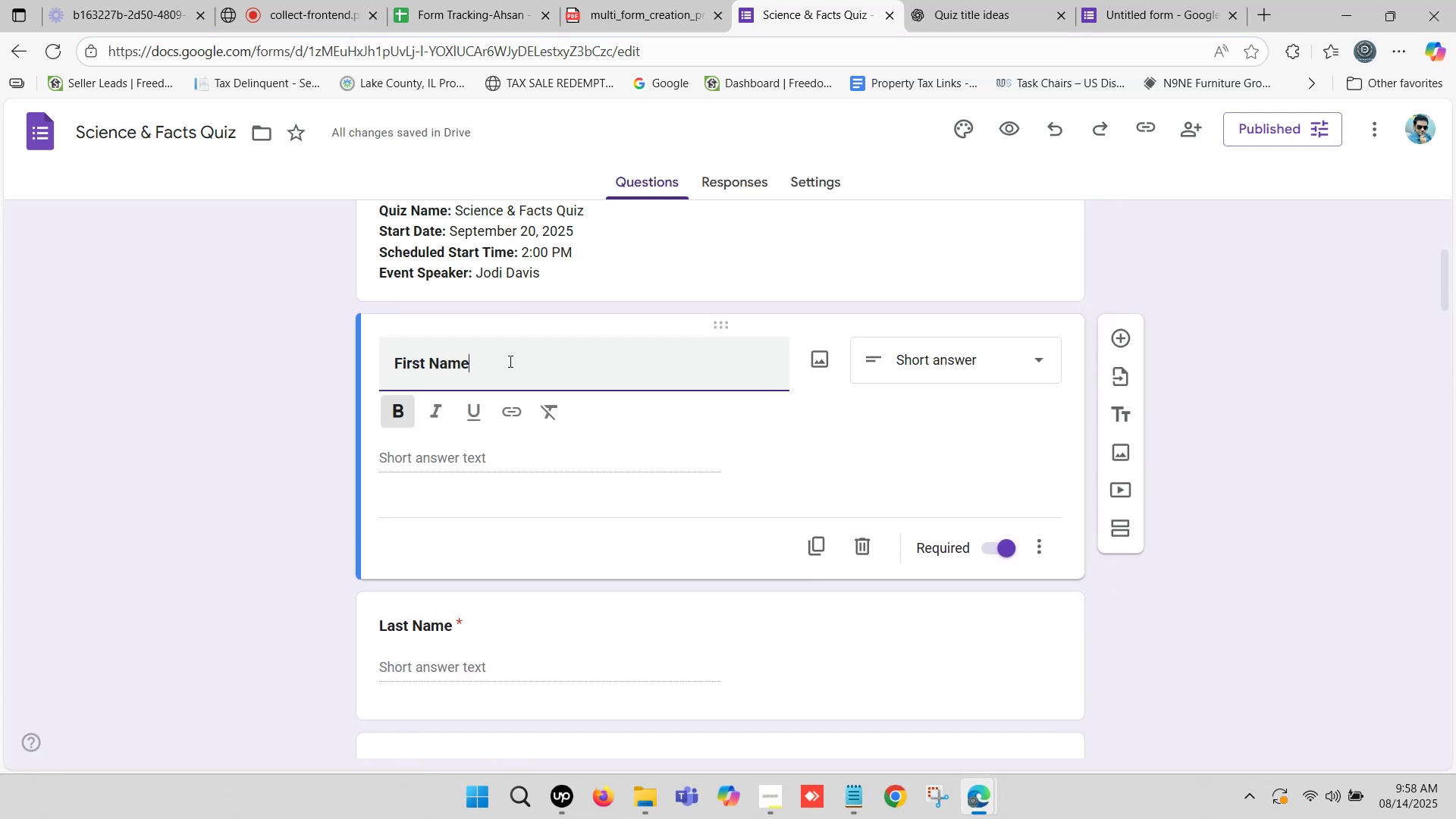 
left_click_drag(start_coordinate=[484, 369], to_coordinate=[361, 374])
 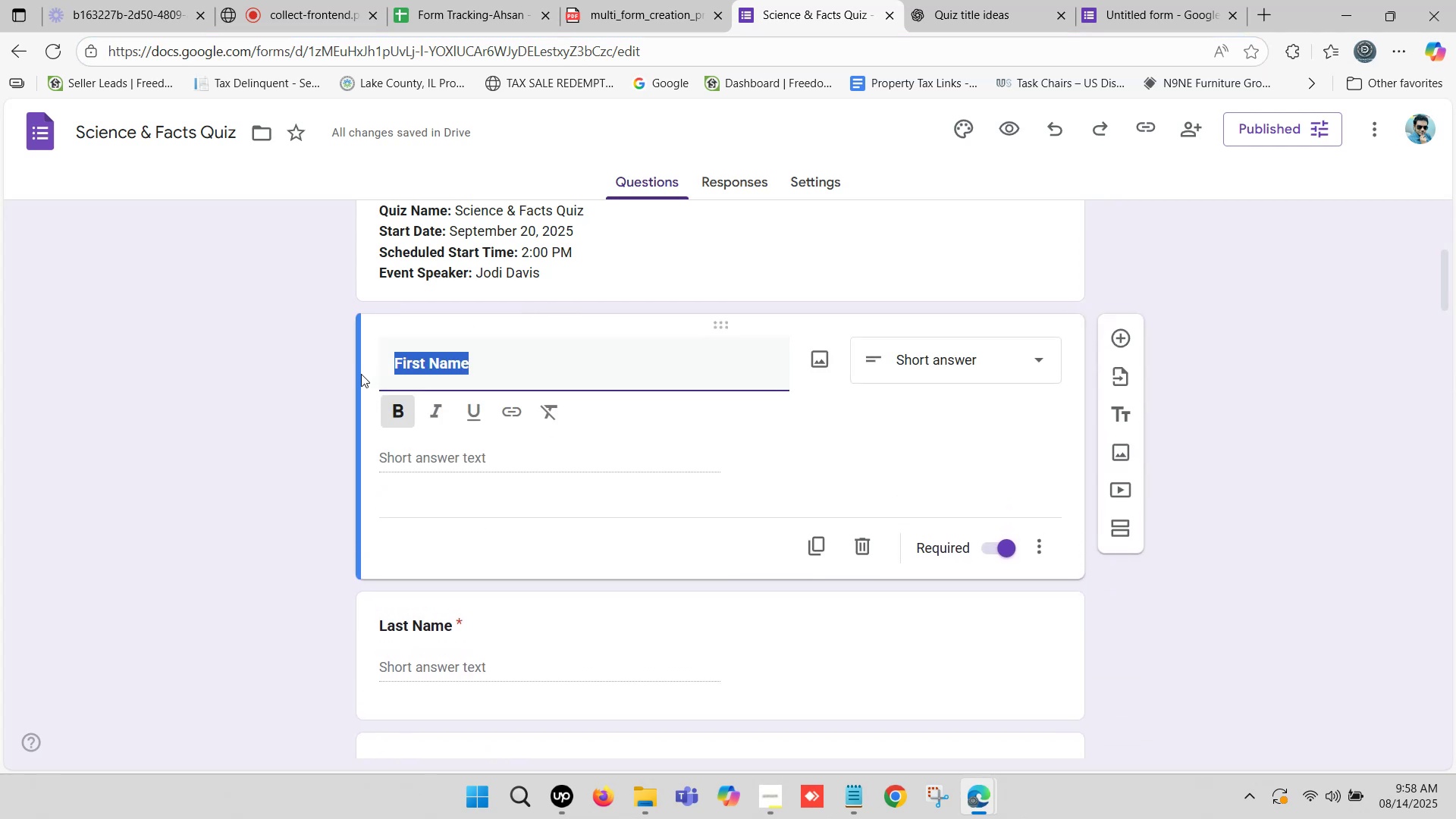 
key(Control+C)
 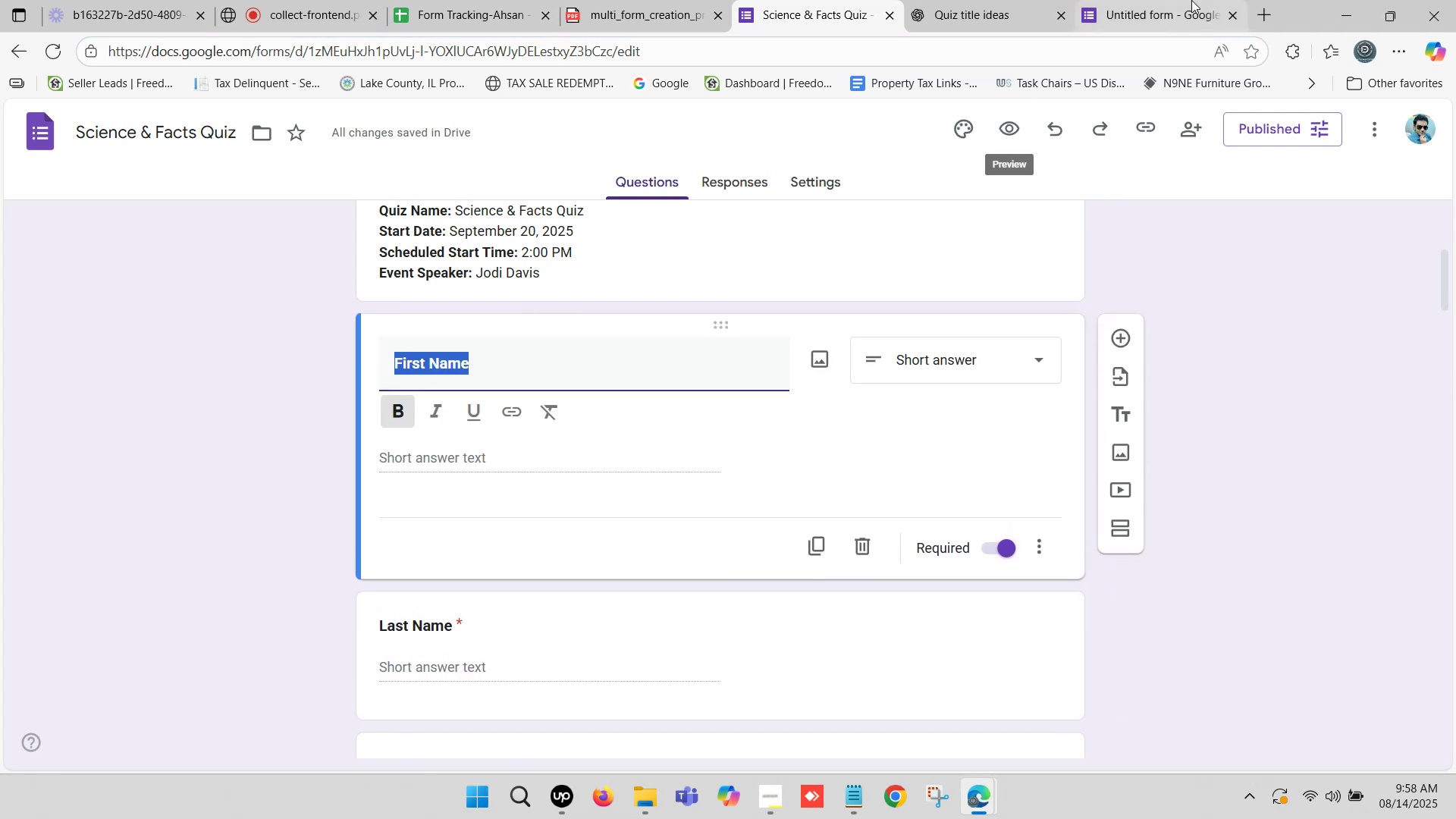 
left_click([1191, 0])
 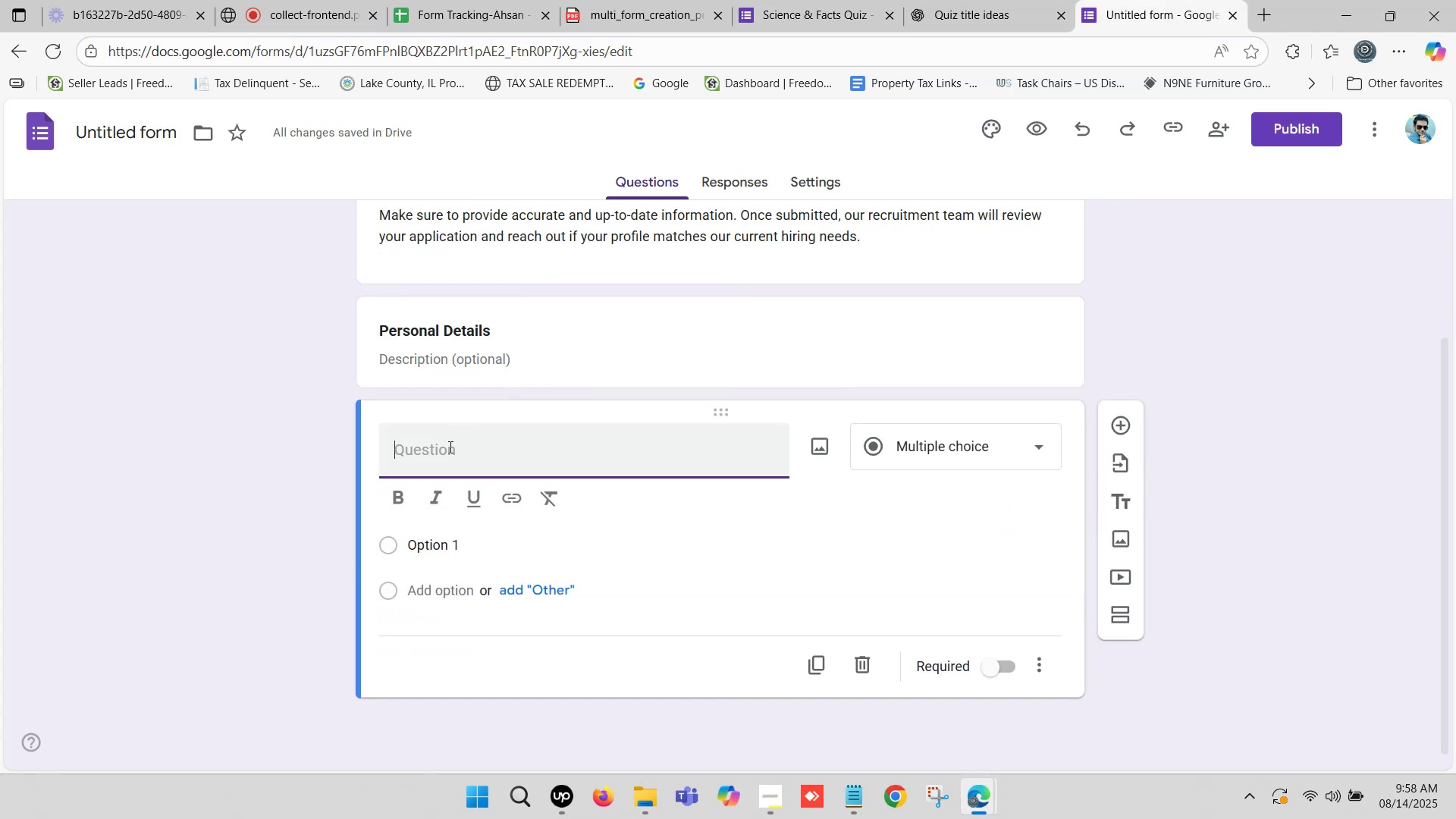 
left_click([451, 459])
 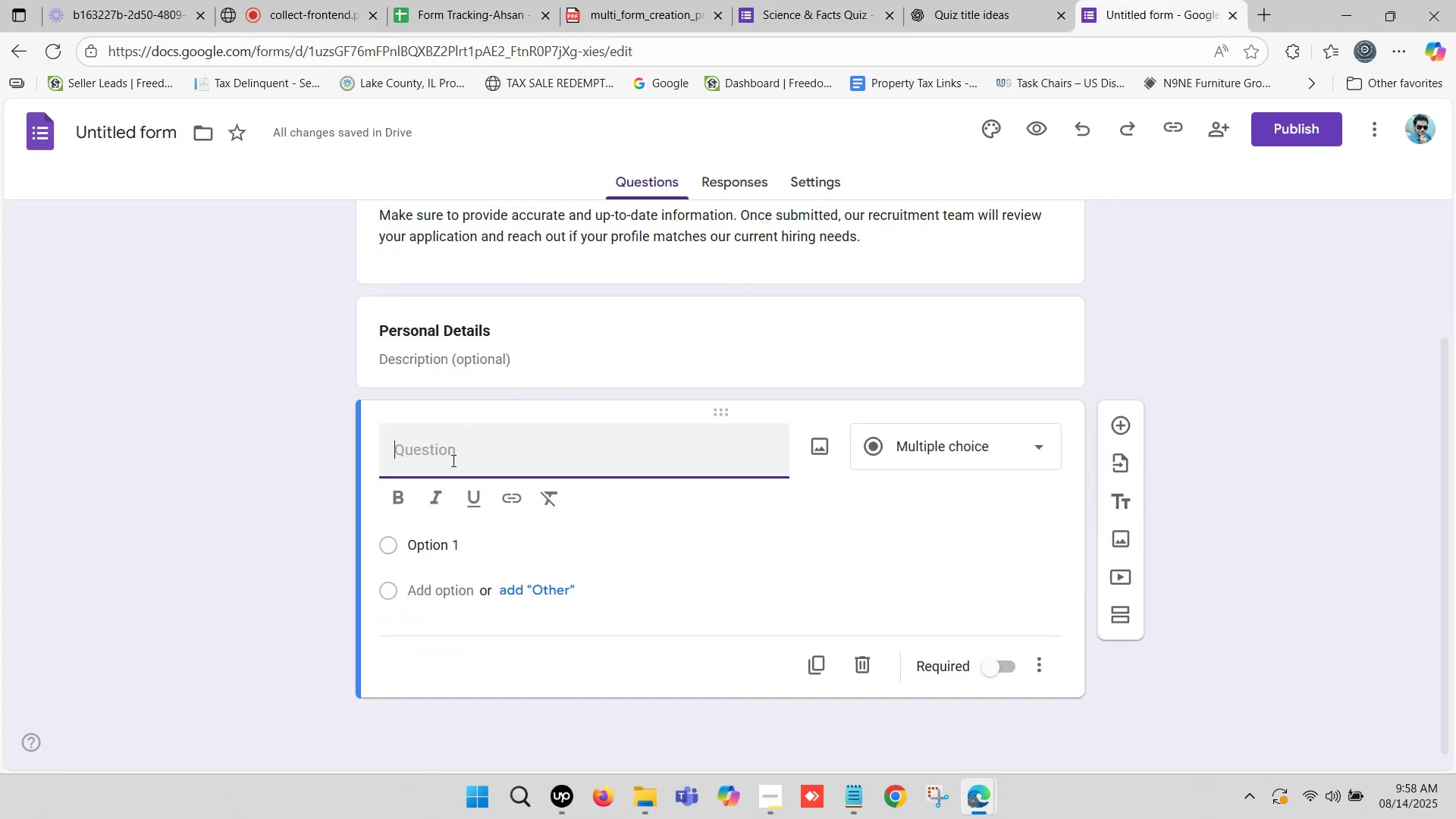 
key(Control+V)
 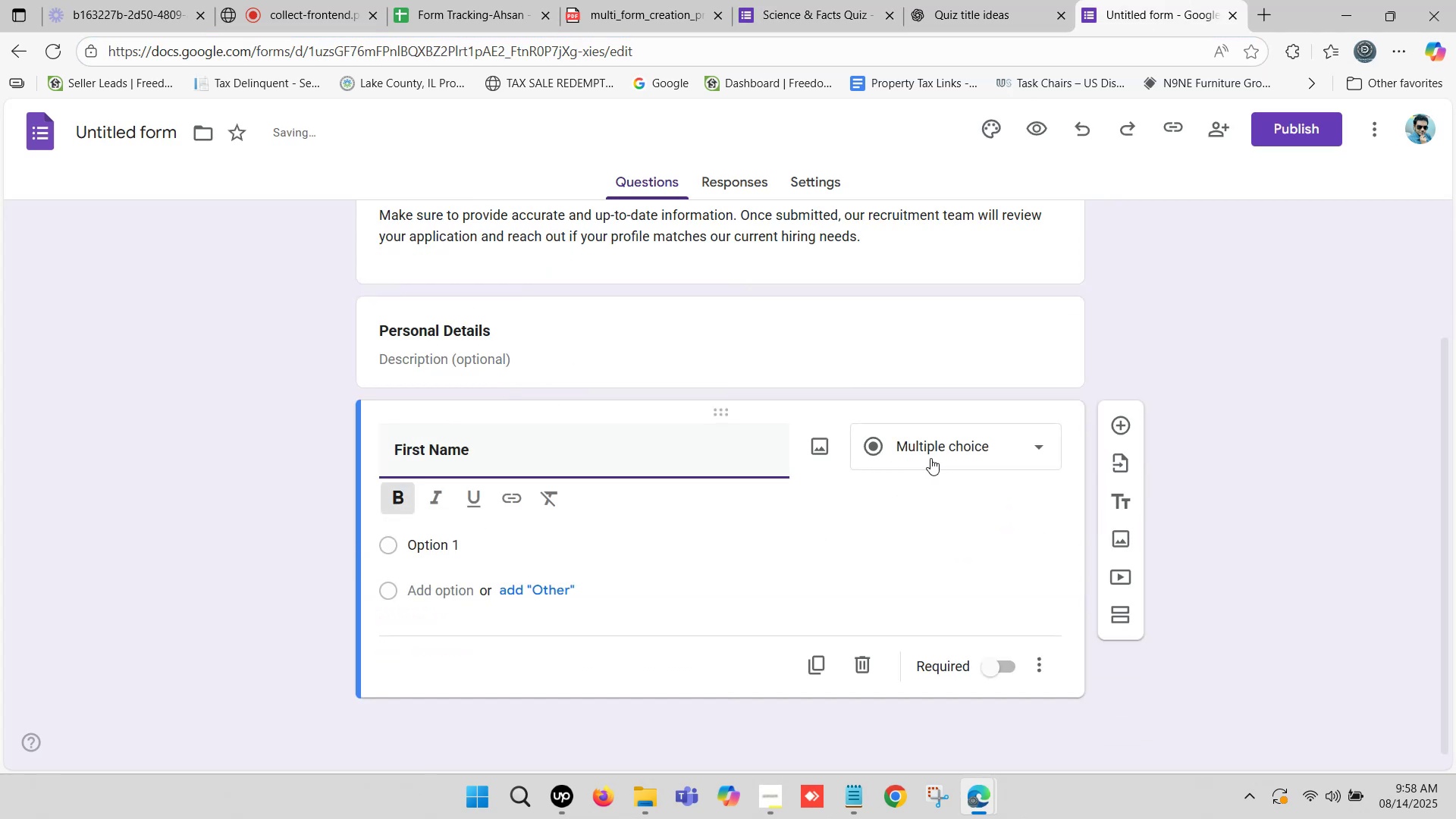 
left_click([935, 450])
 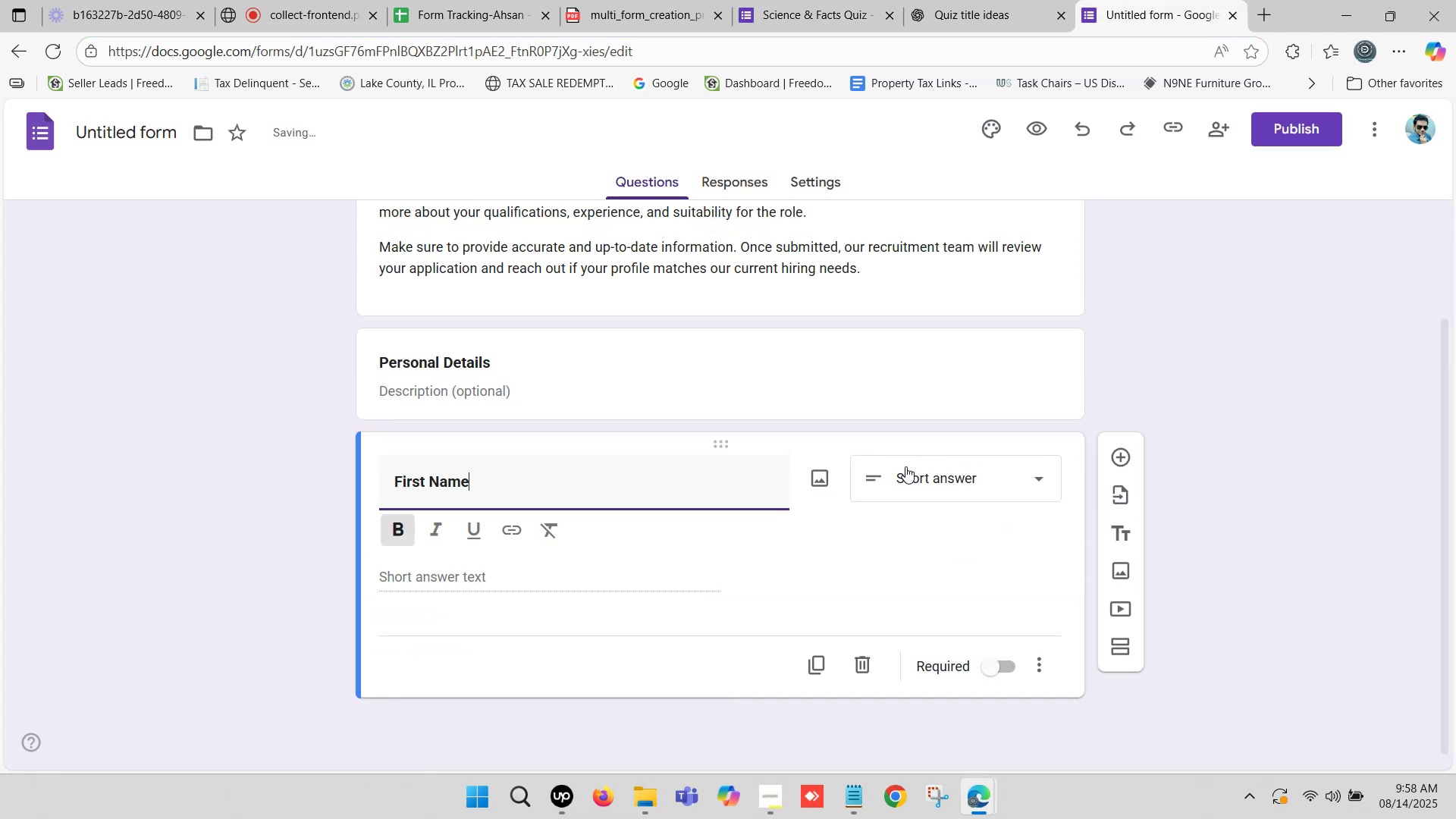 
scroll: coordinate [579, 467], scroll_direction: down, amount: 2.0
 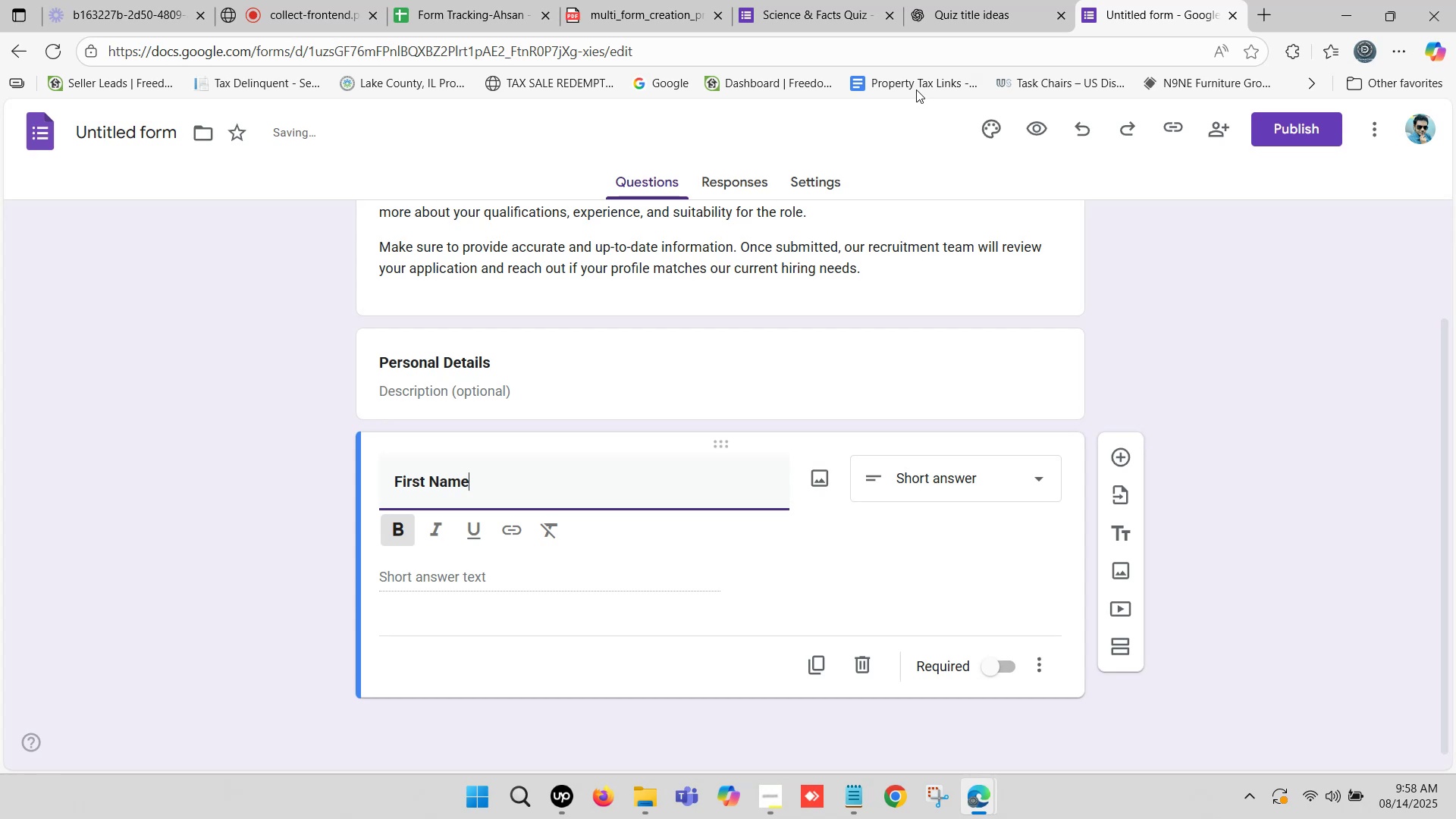 
left_click([949, 0])
 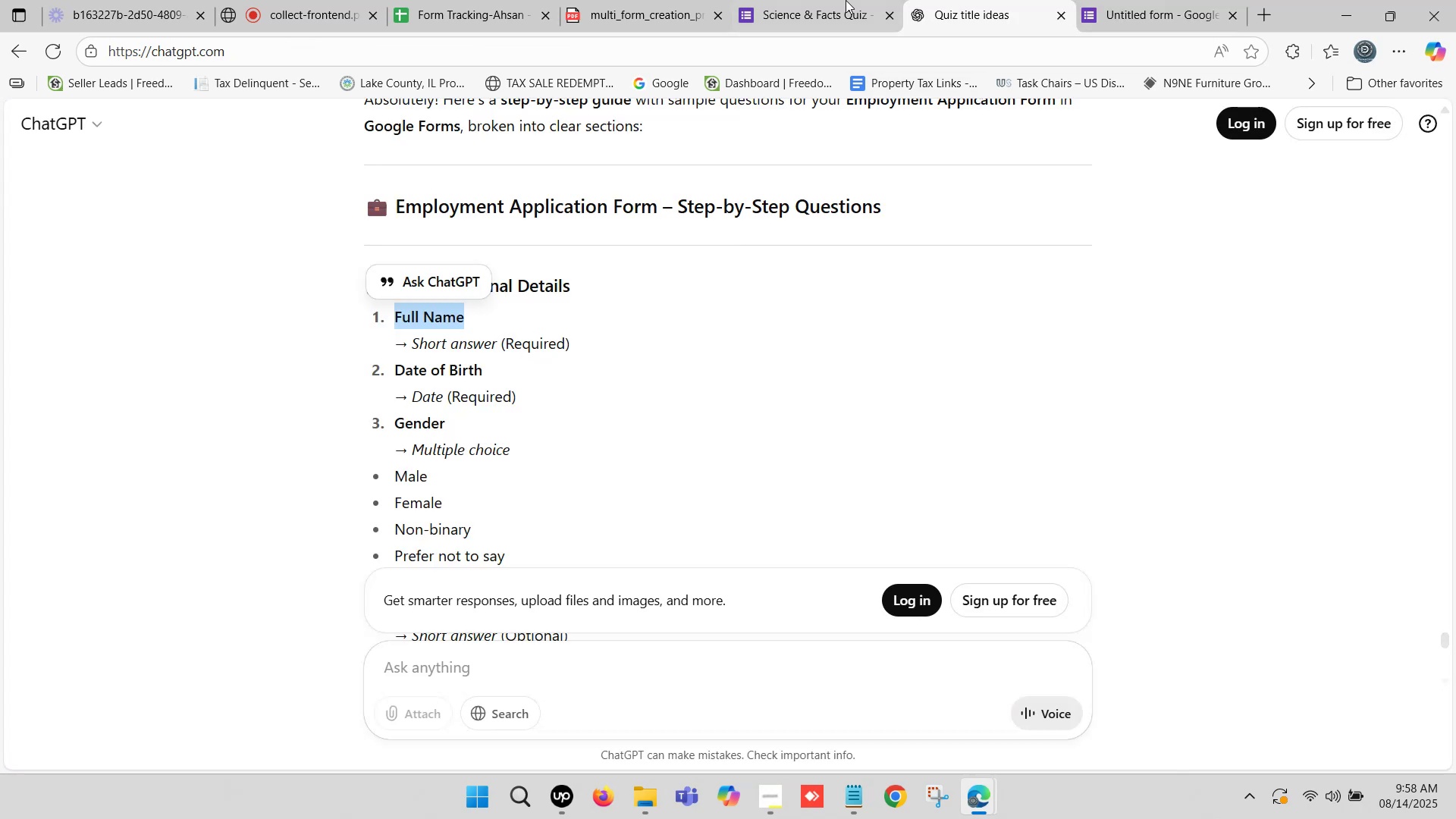 
left_click([841, 0])
 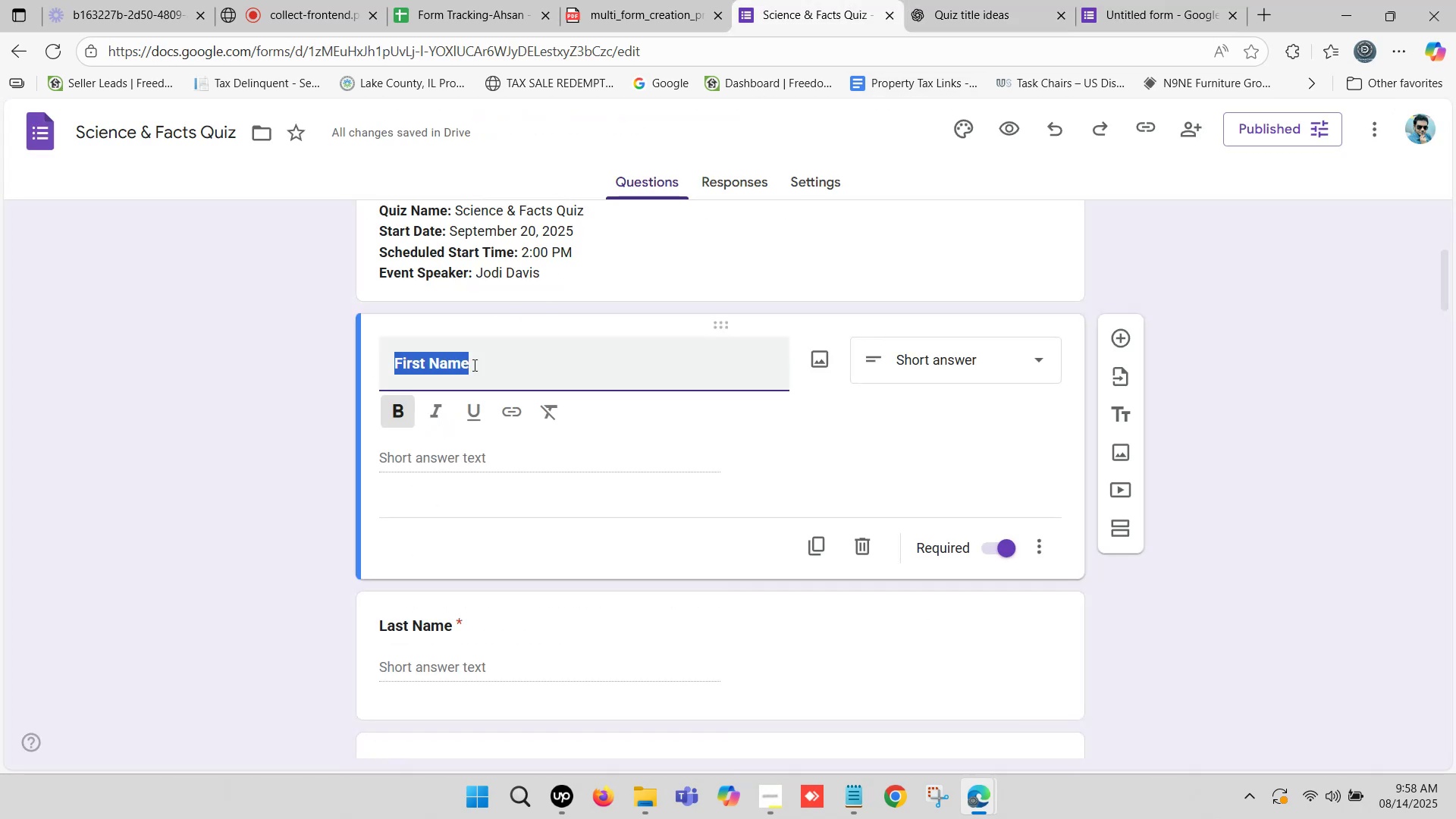 
scroll: coordinate [434, 395], scroll_direction: down, amount: 1.0
 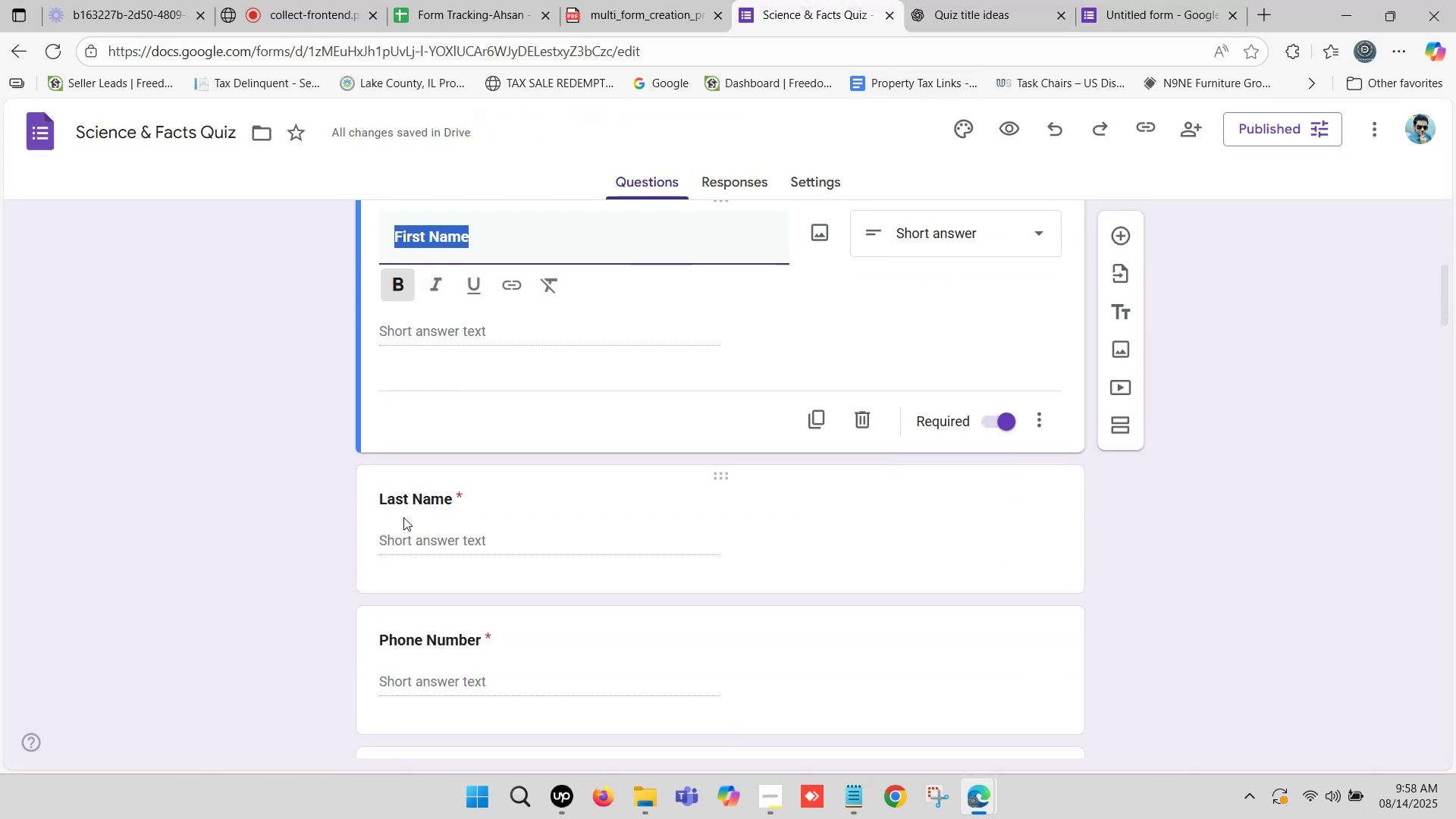 
left_click([412, 506])
 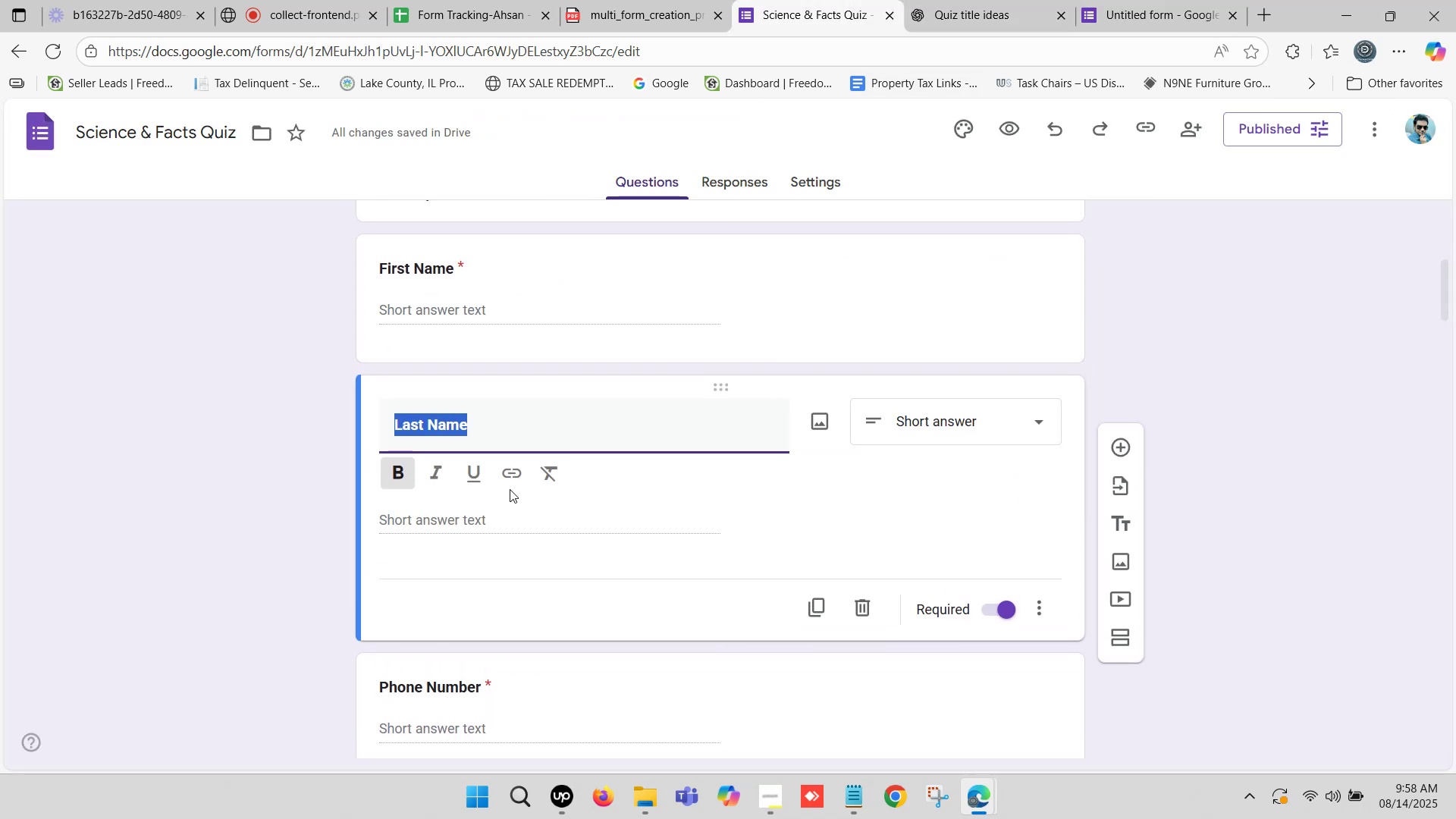 
key(Control+C)
 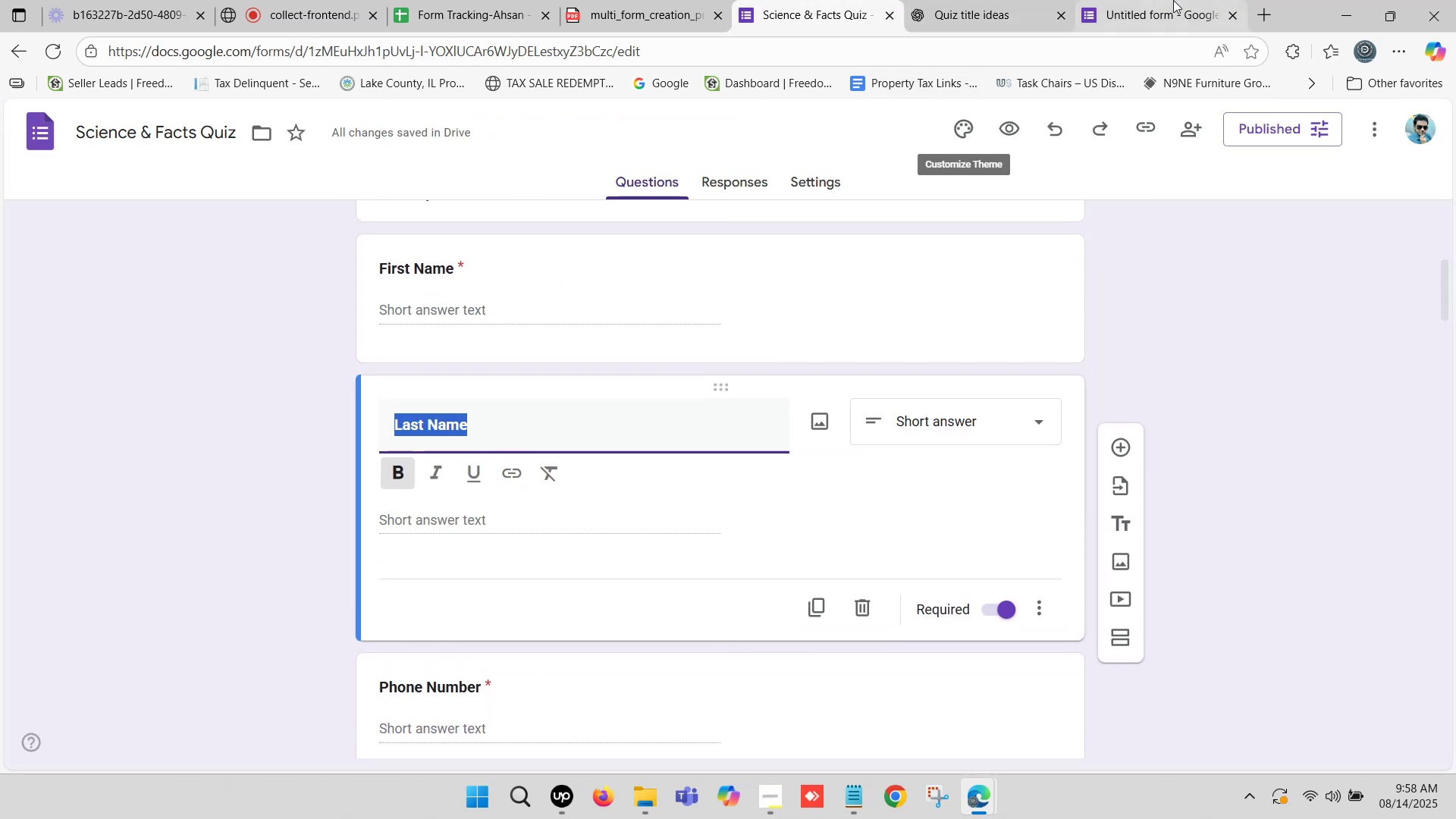 
left_click([1173, 0])
 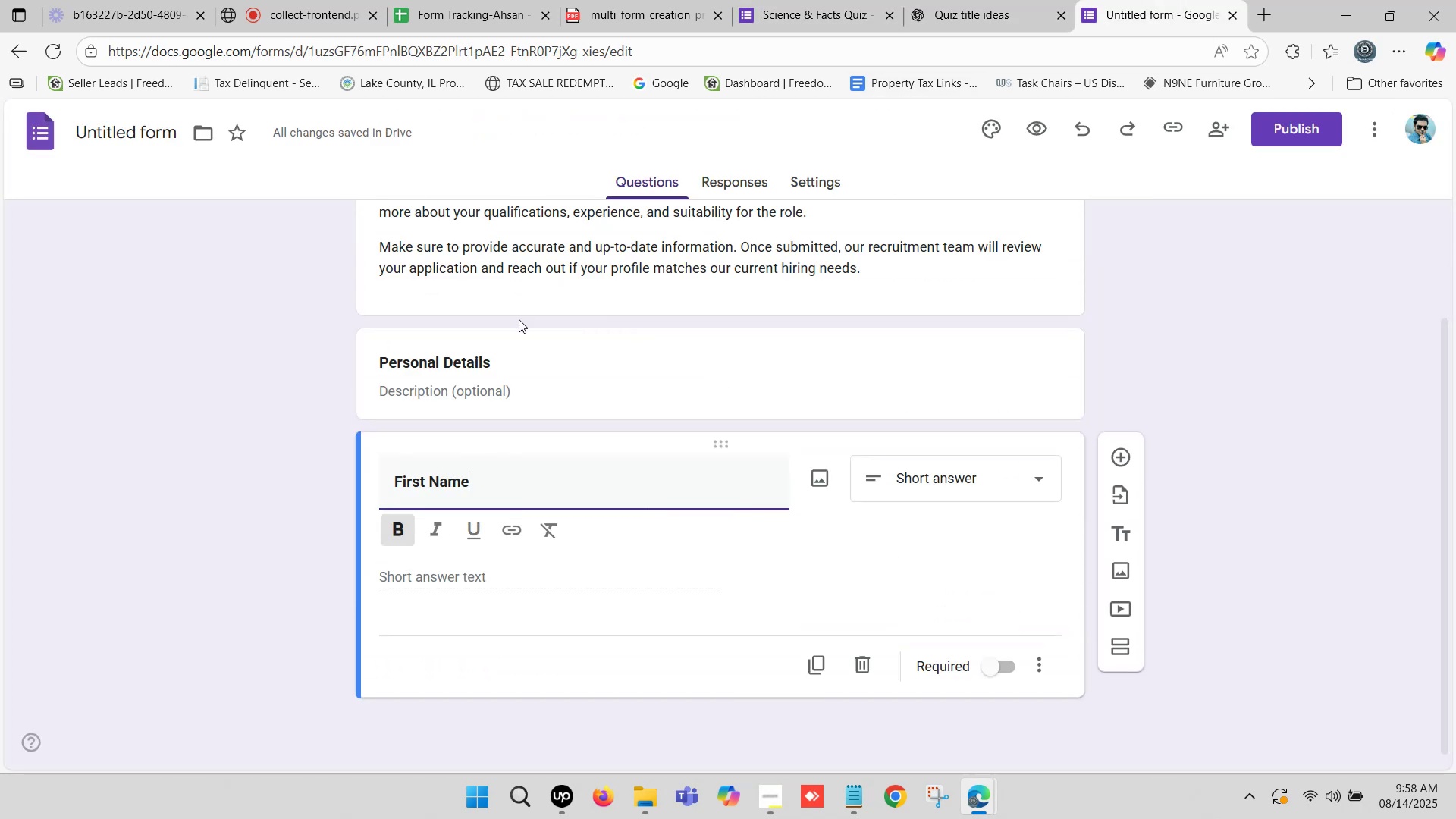 
scroll: coordinate [340, 561], scroll_direction: down, amount: 3.0
 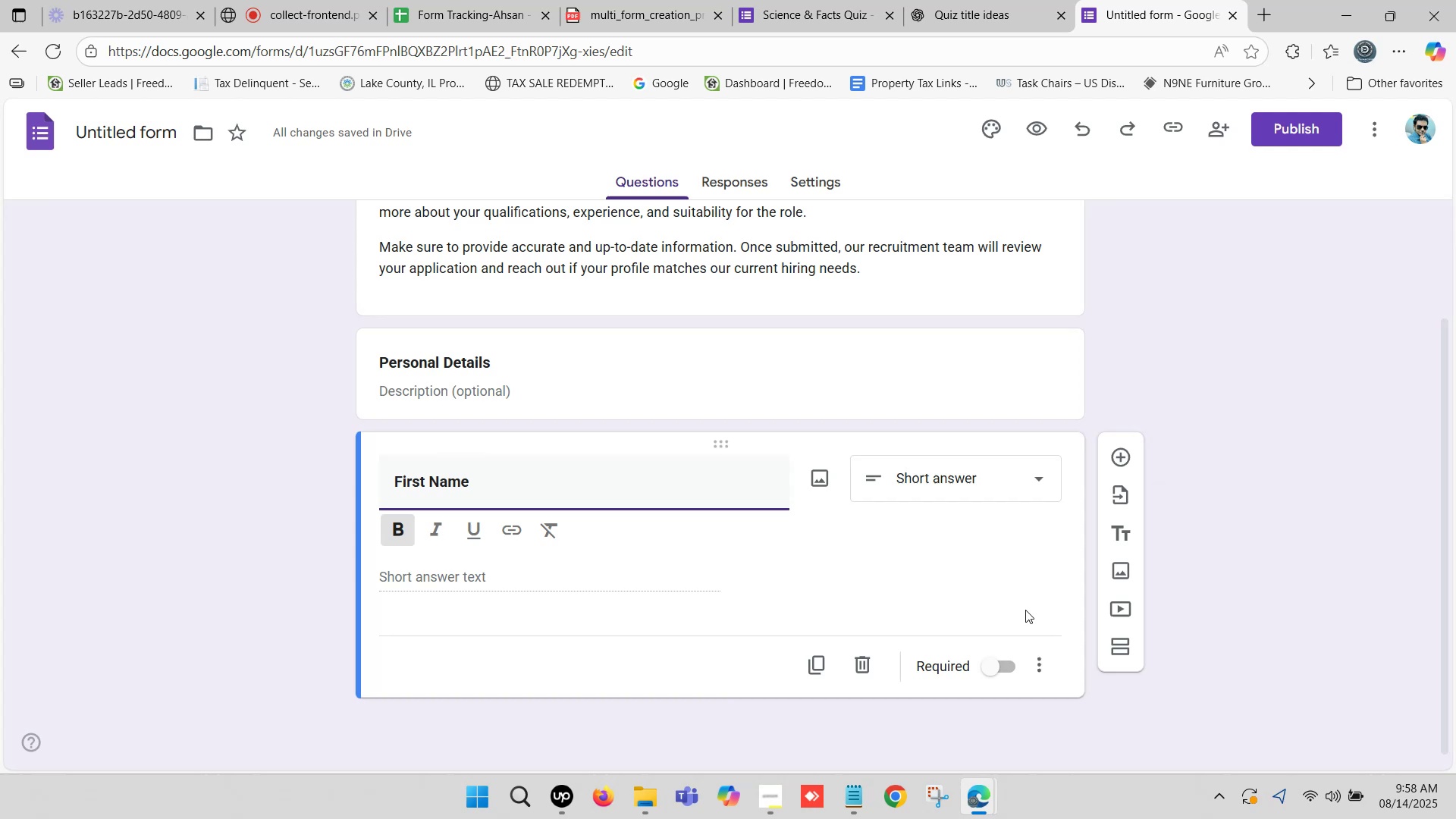 
left_click([1122, 455])
 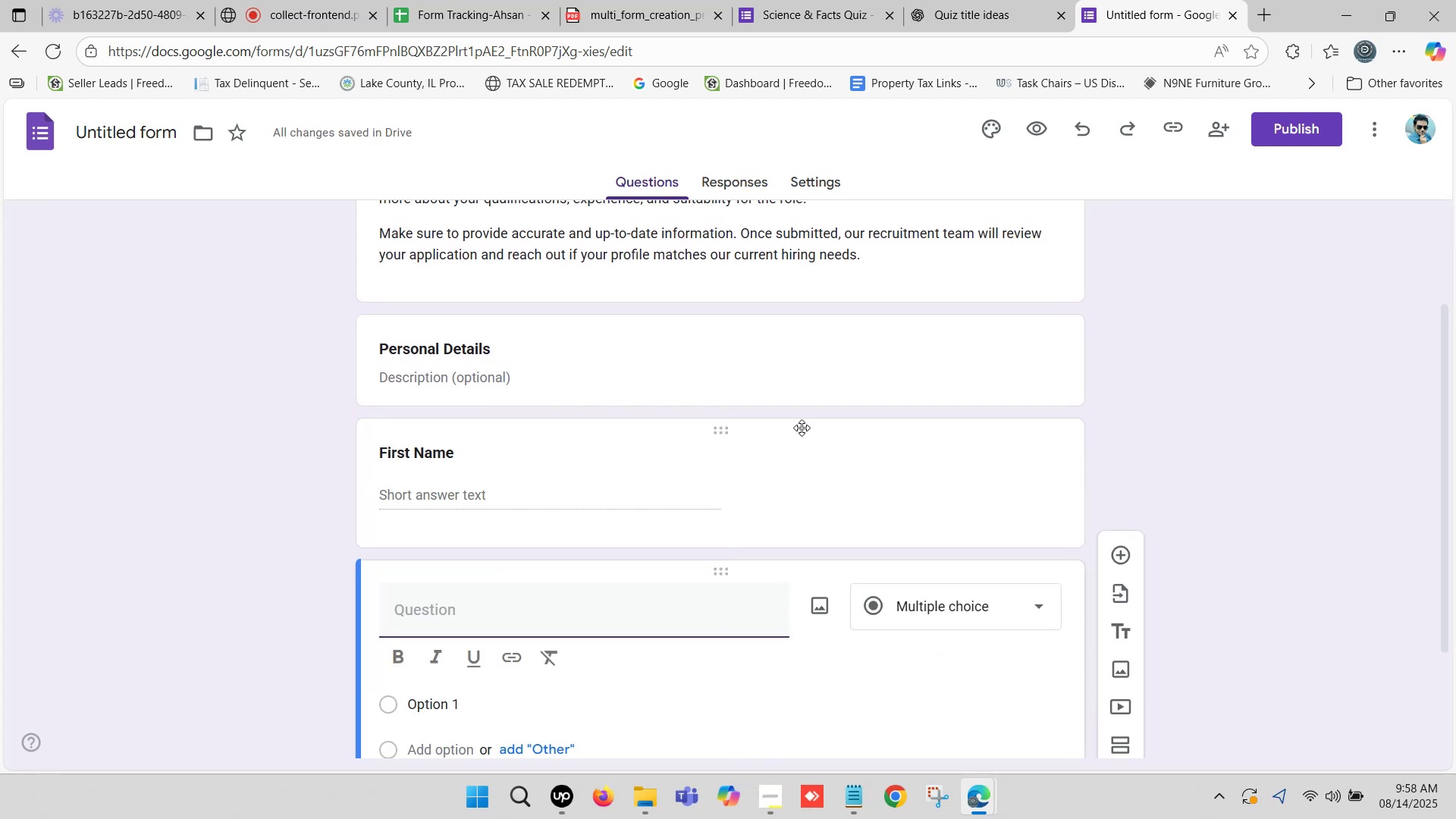 
wait(6.79)
 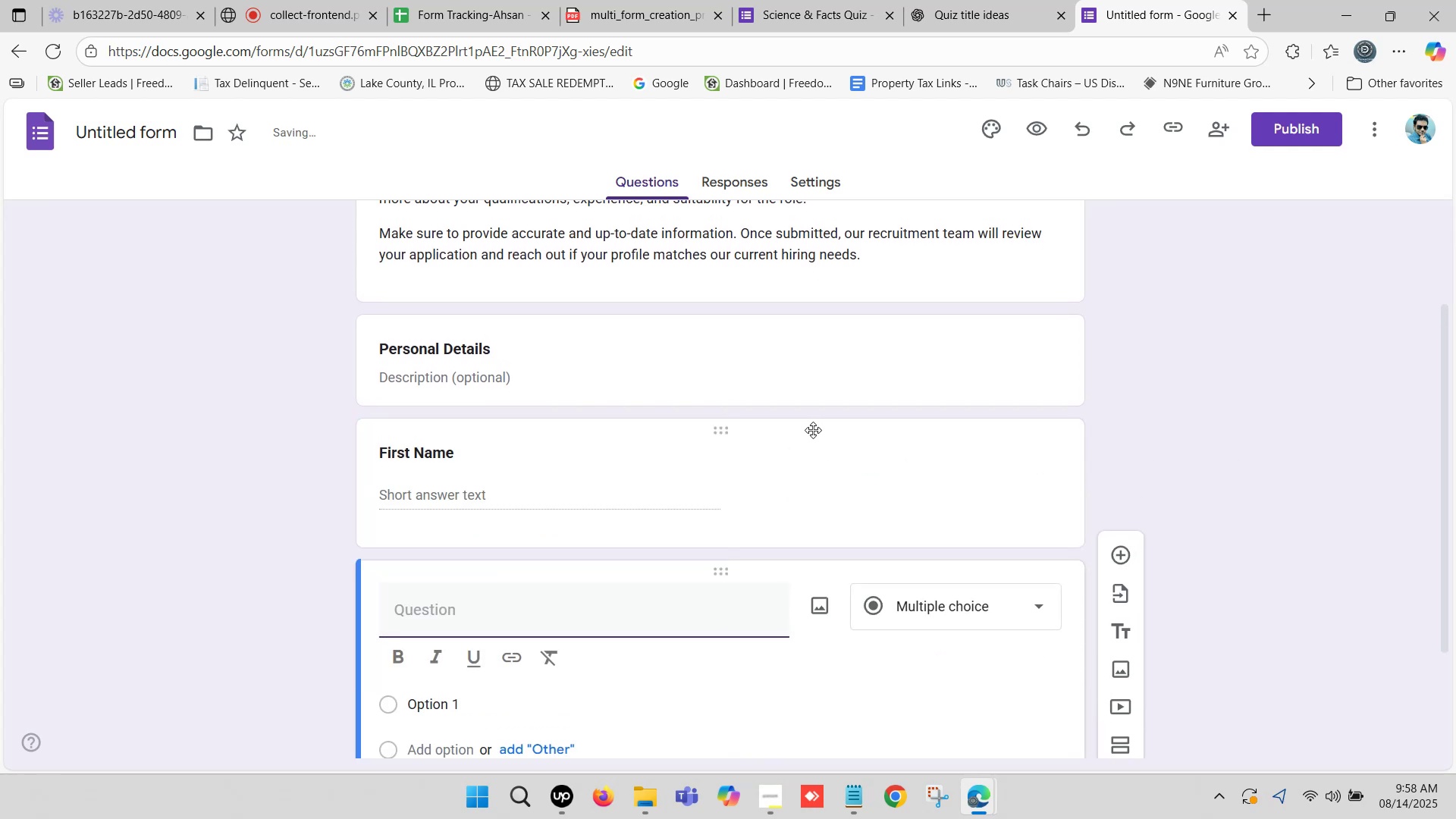 
scroll: coordinate [532, 444], scroll_direction: down, amount: 2.0
 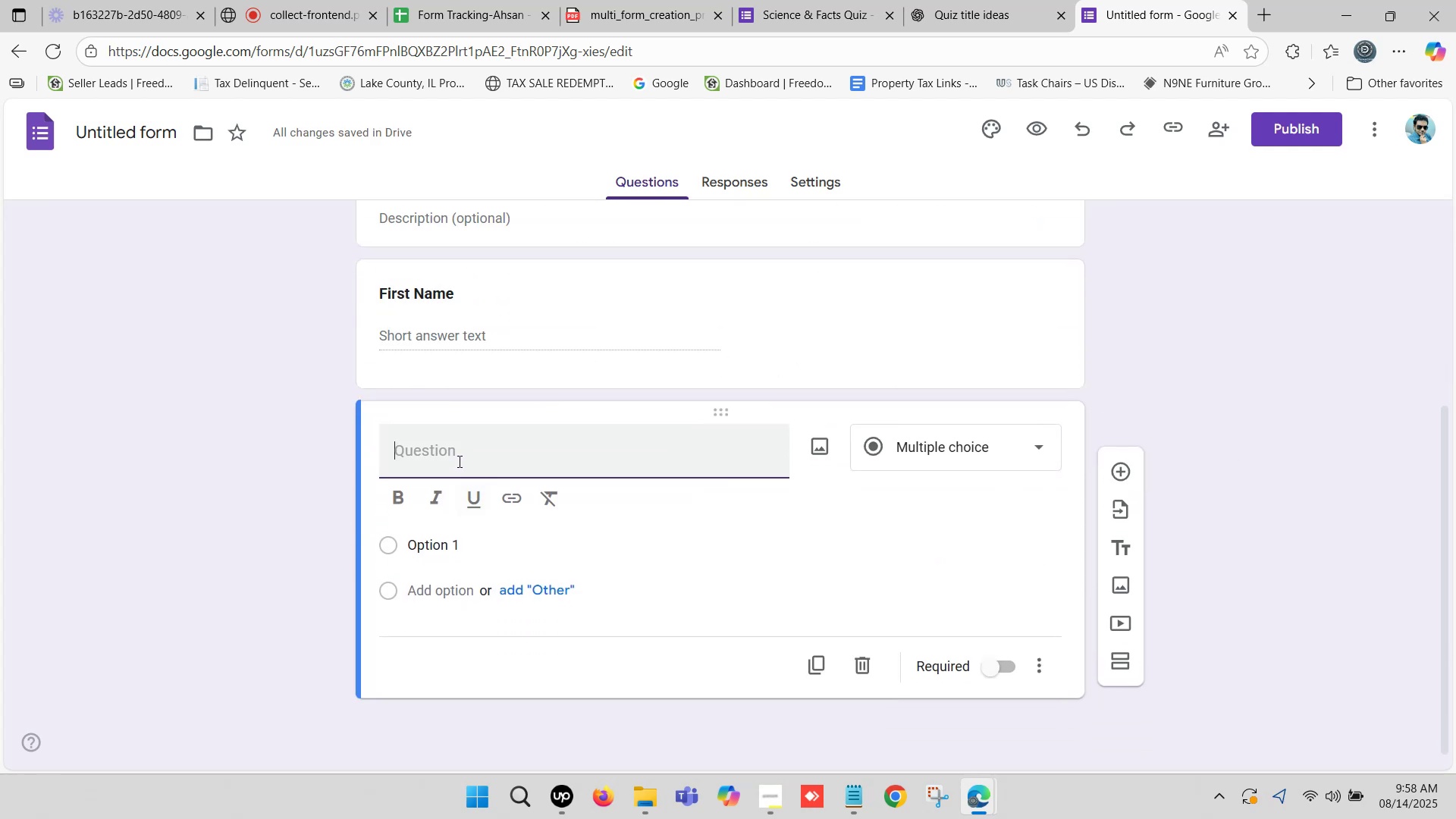 
left_click([457, 455])
 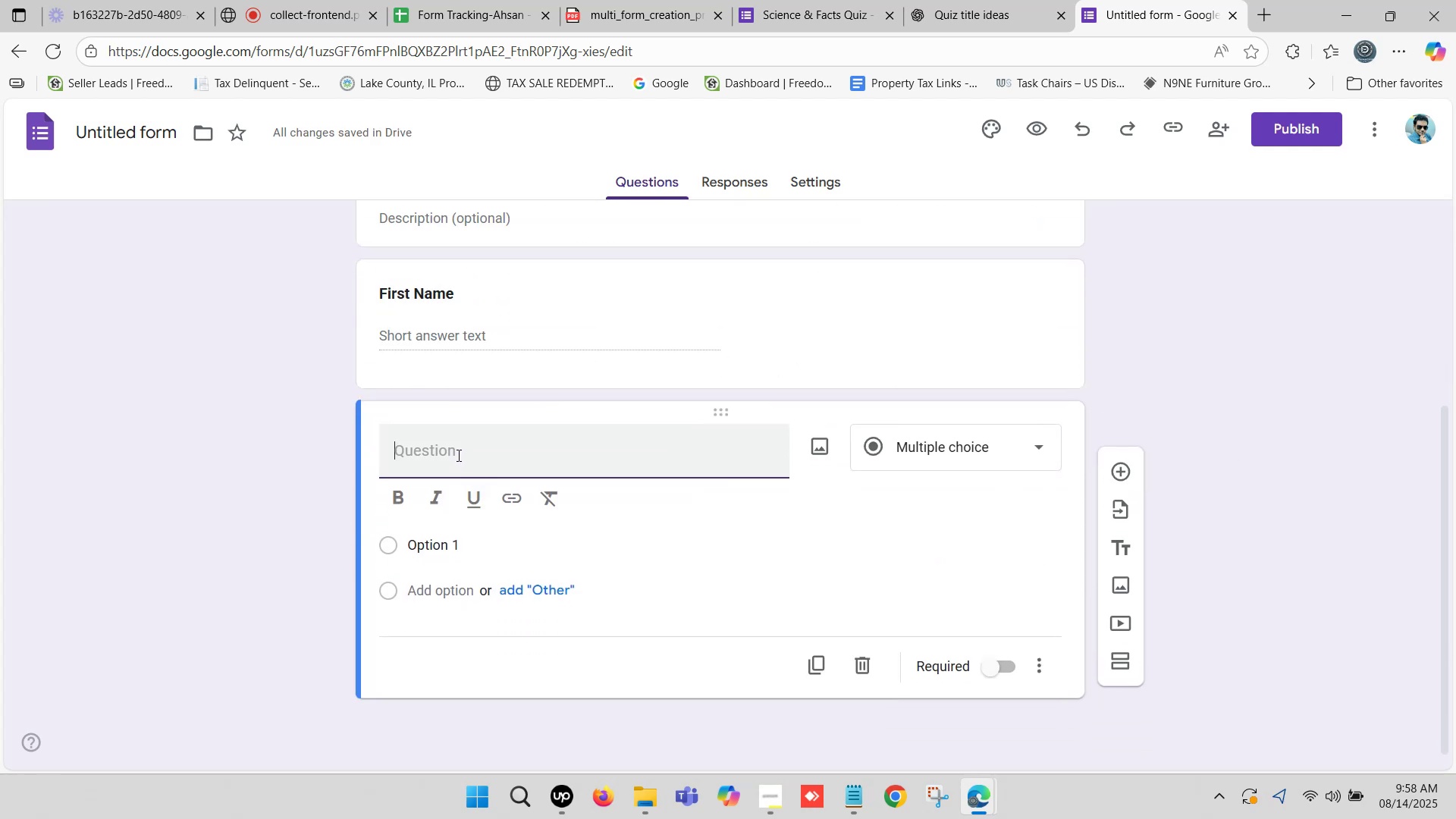 
key(Control+ControlLeft)
 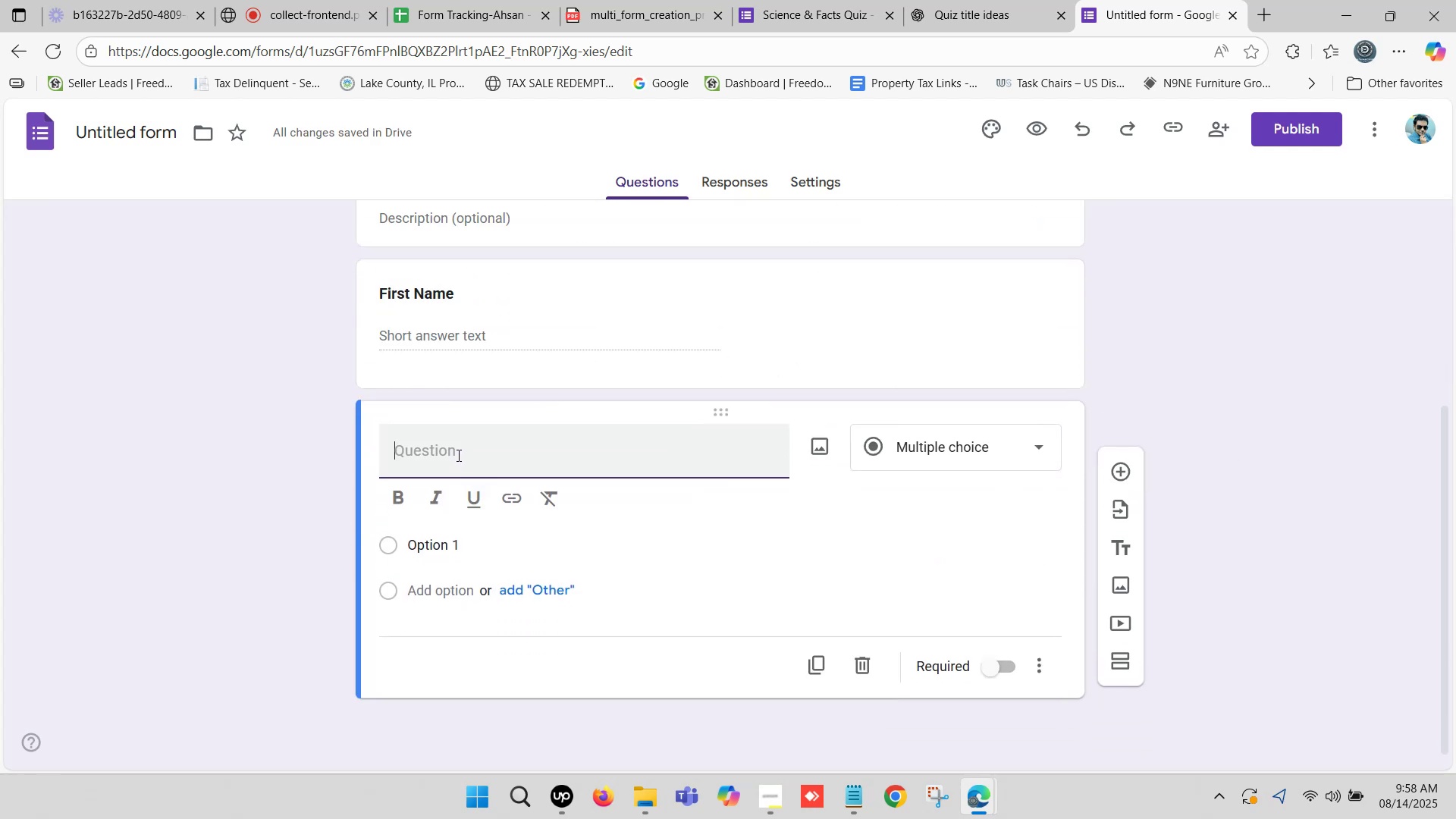 
key(Control+V)
 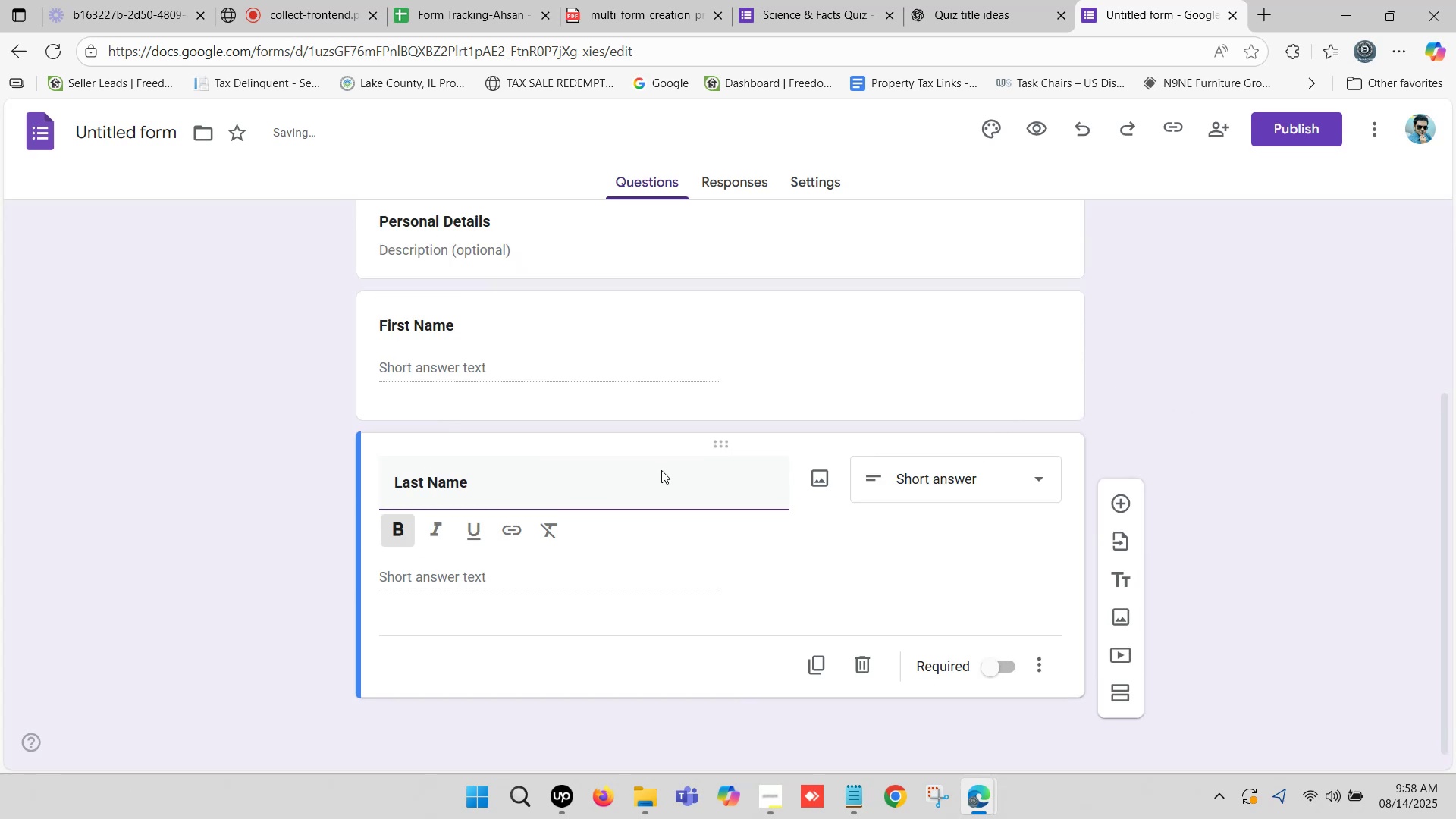 
left_click([319, 488])
 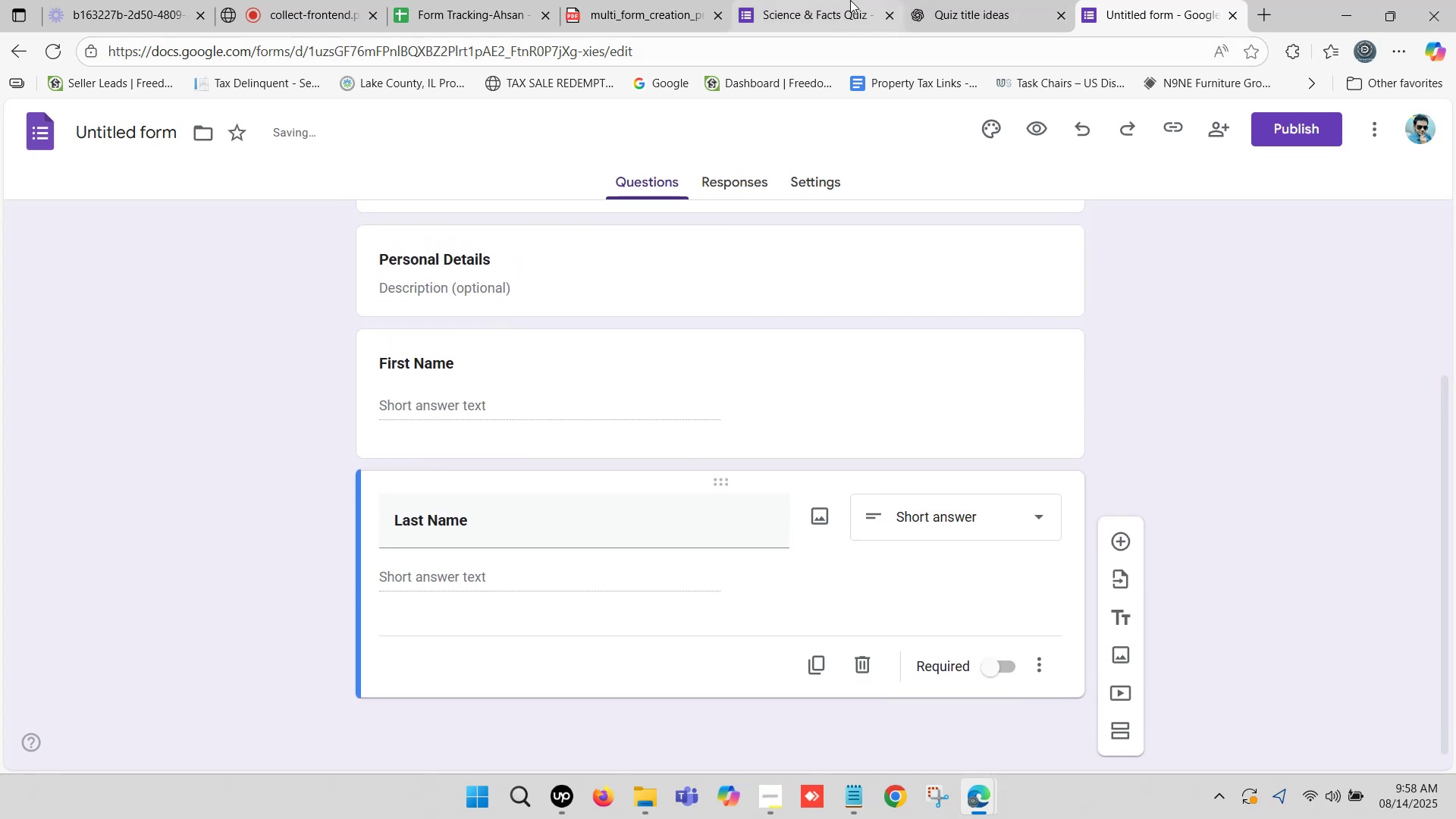 
left_click([823, 0])
 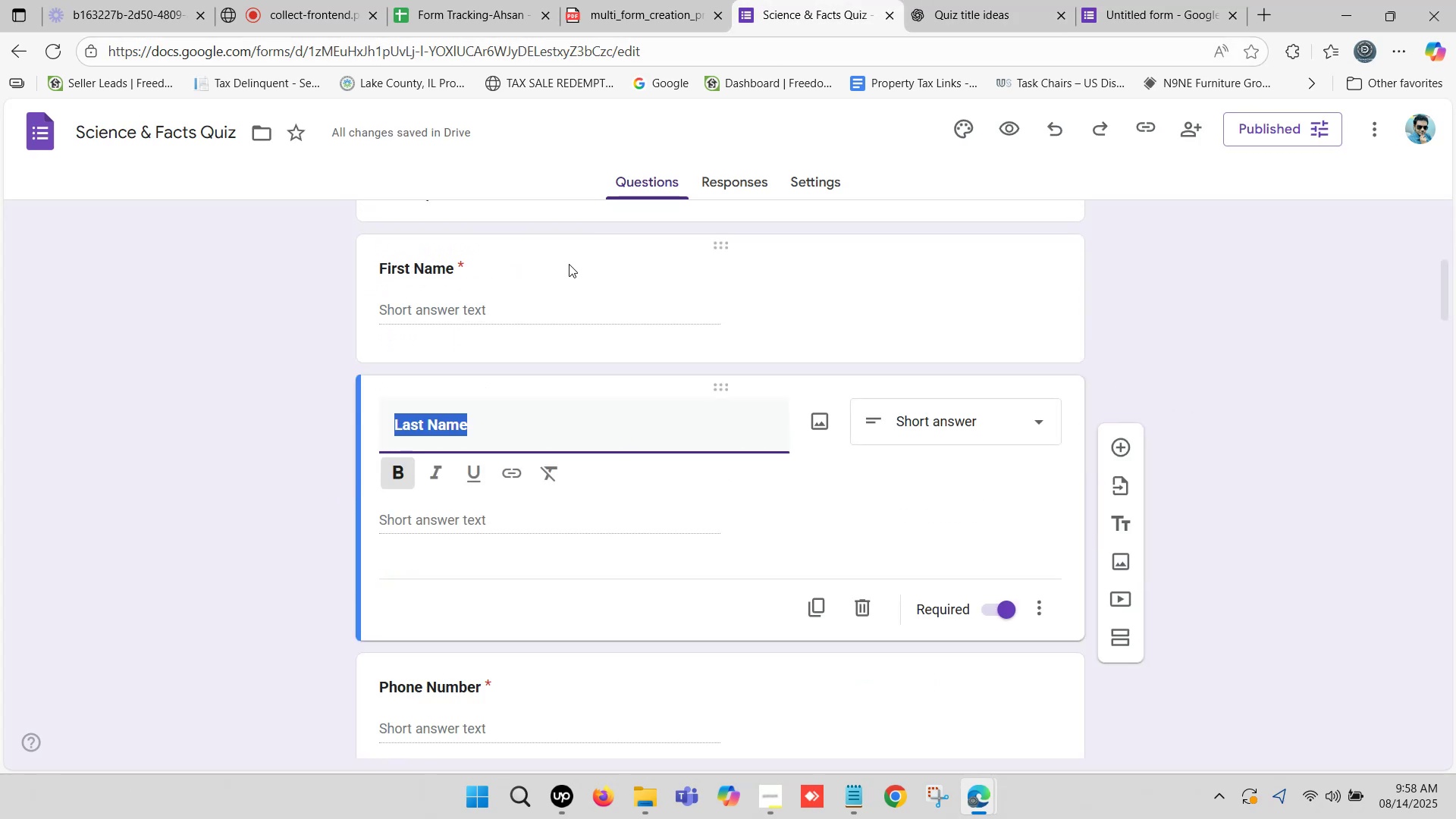 
scroll: coordinate [566, 302], scroll_direction: down, amount: 2.0
 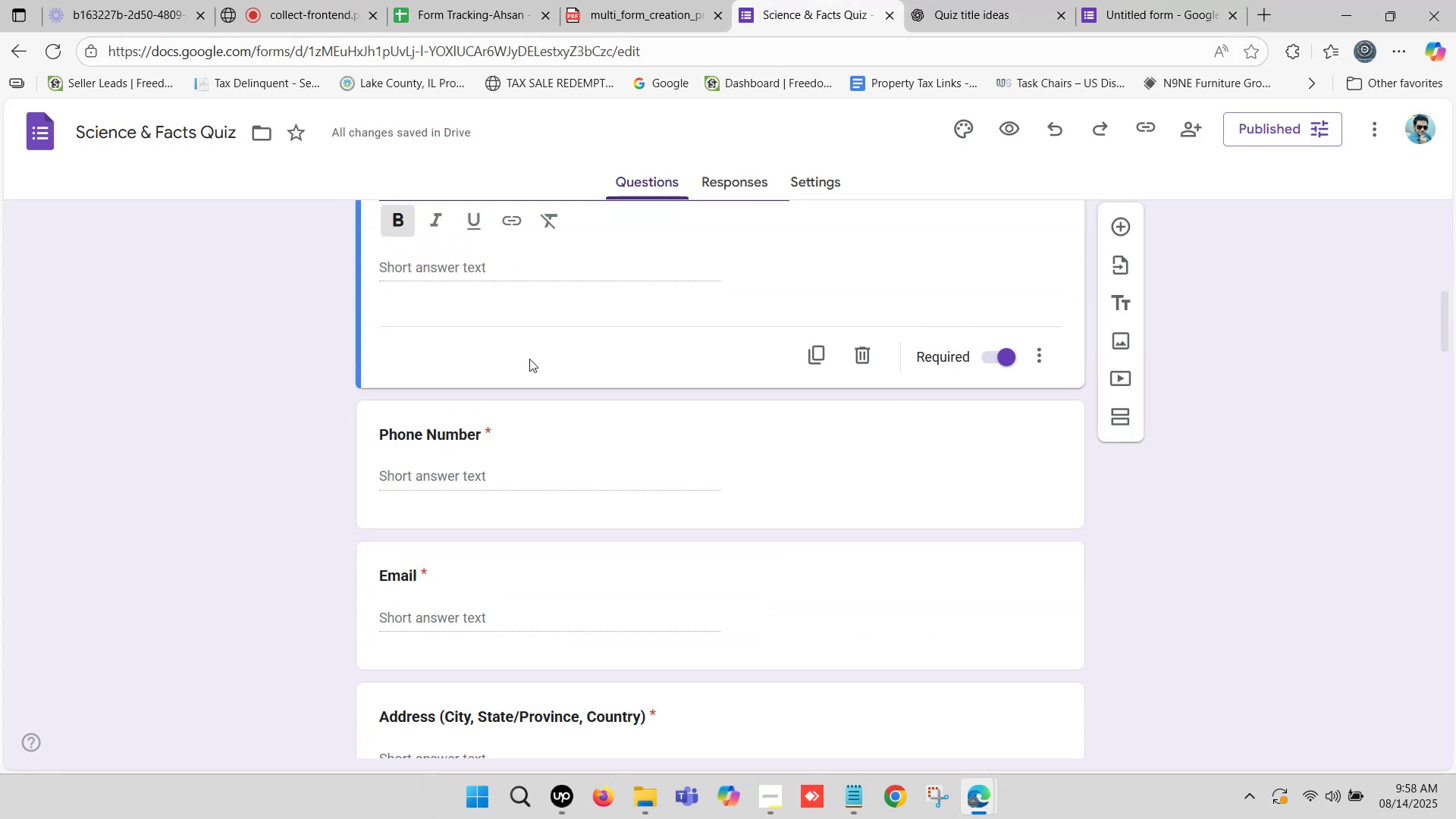 
left_click([457, 438])
 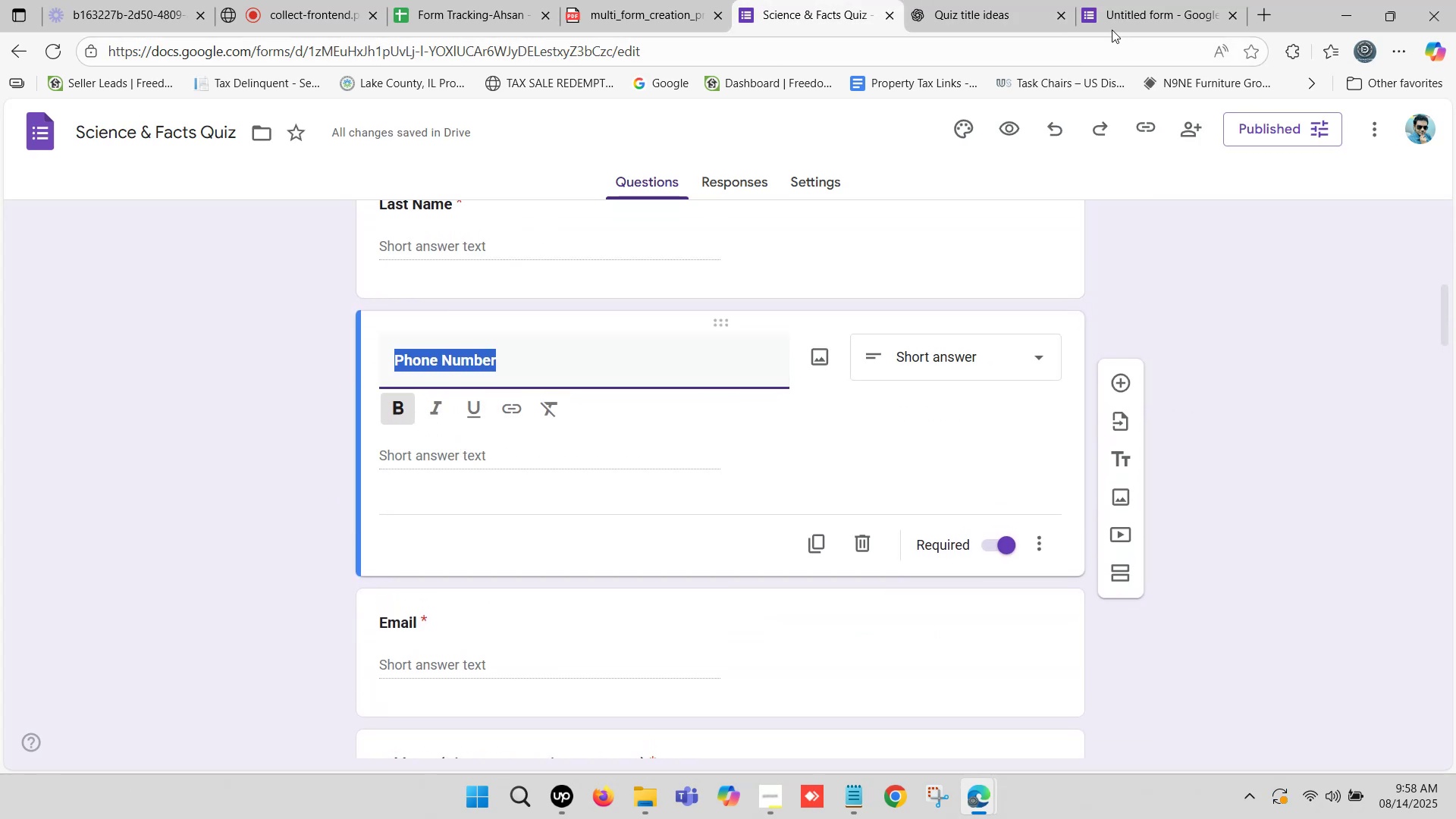 
left_click([1013, 0])
 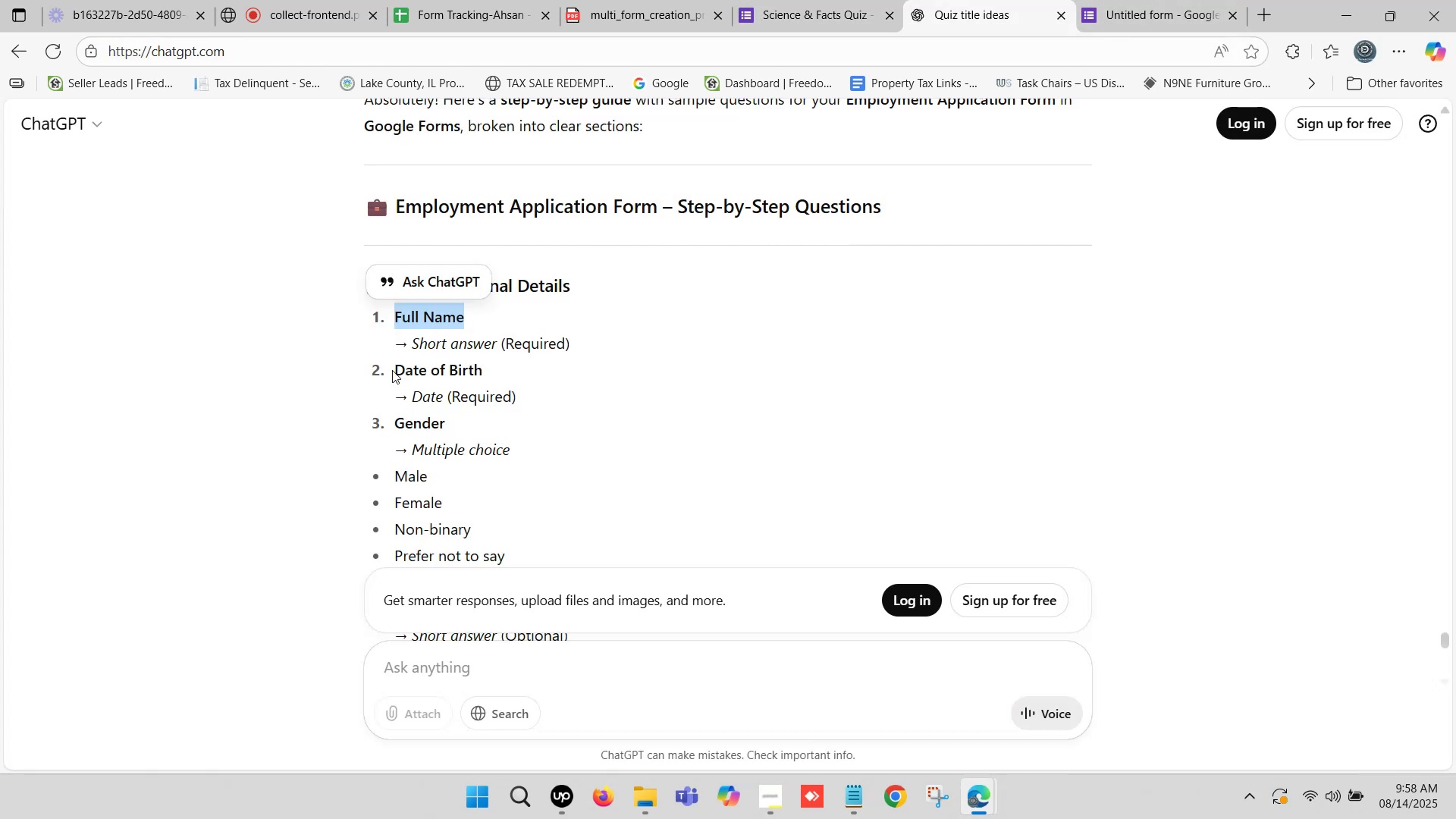 
left_click_drag(start_coordinate=[394, 365], to_coordinate=[482, 372])
 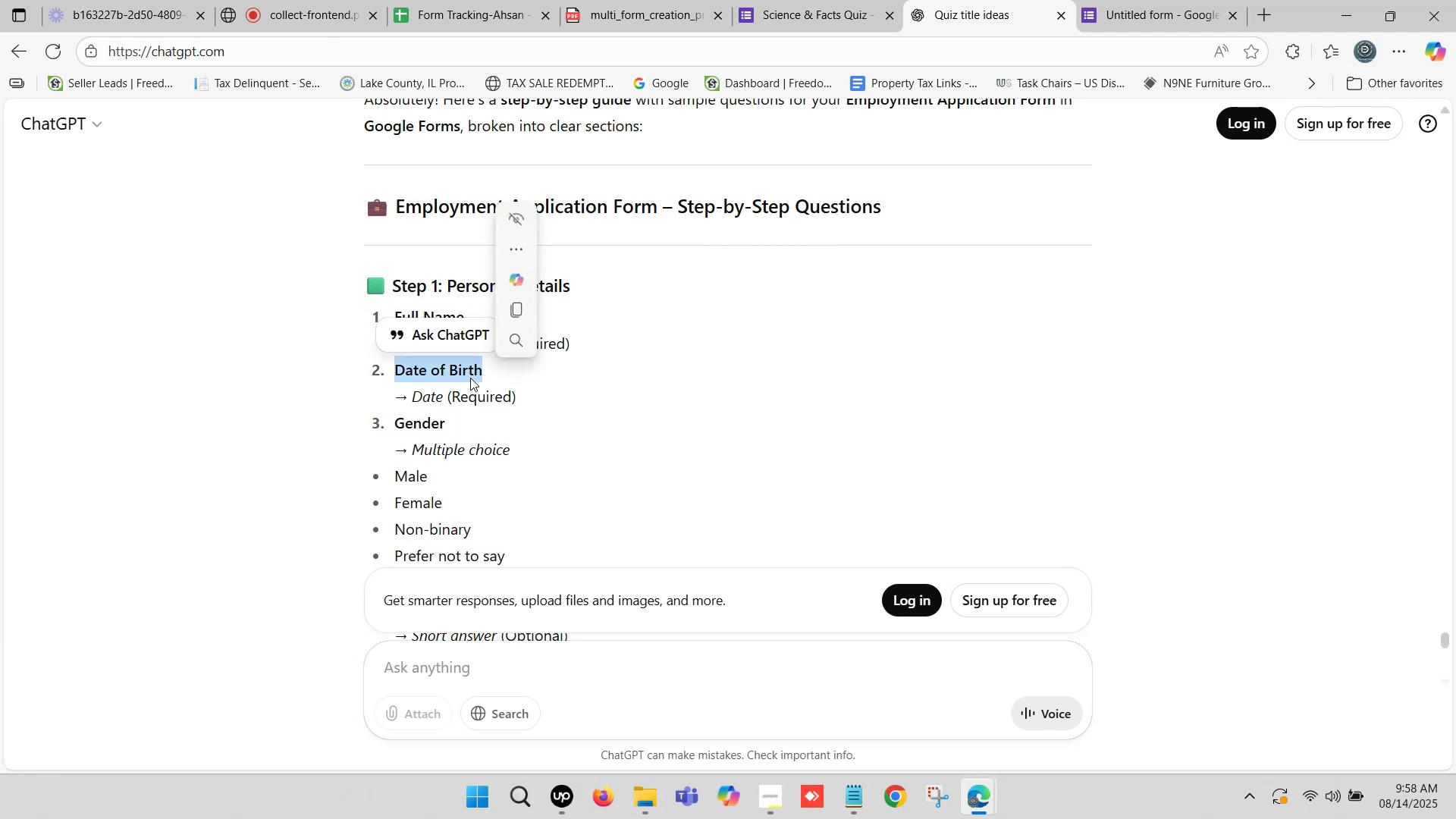 
key(Control+C)
 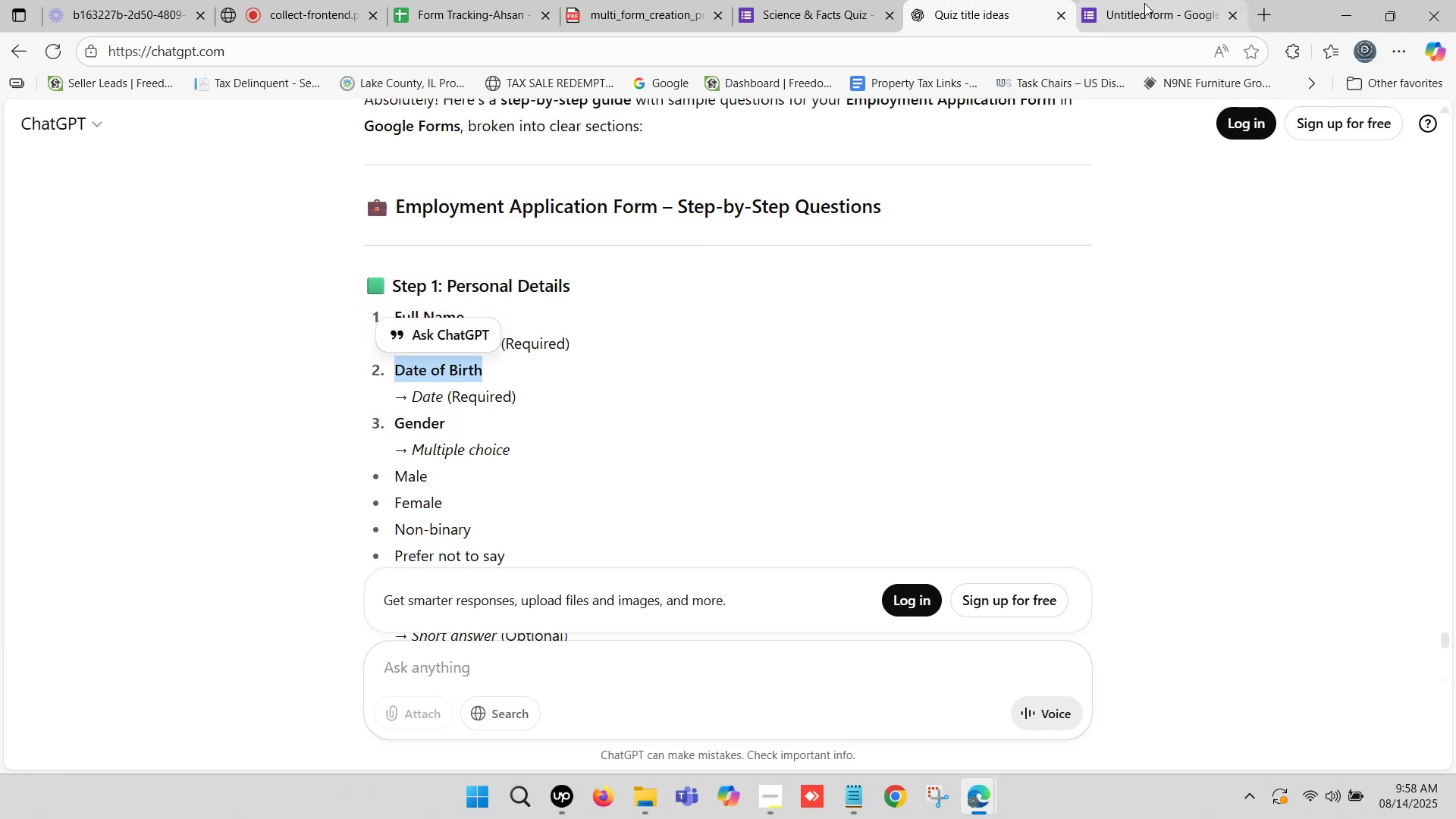 
left_click([1144, 3])
 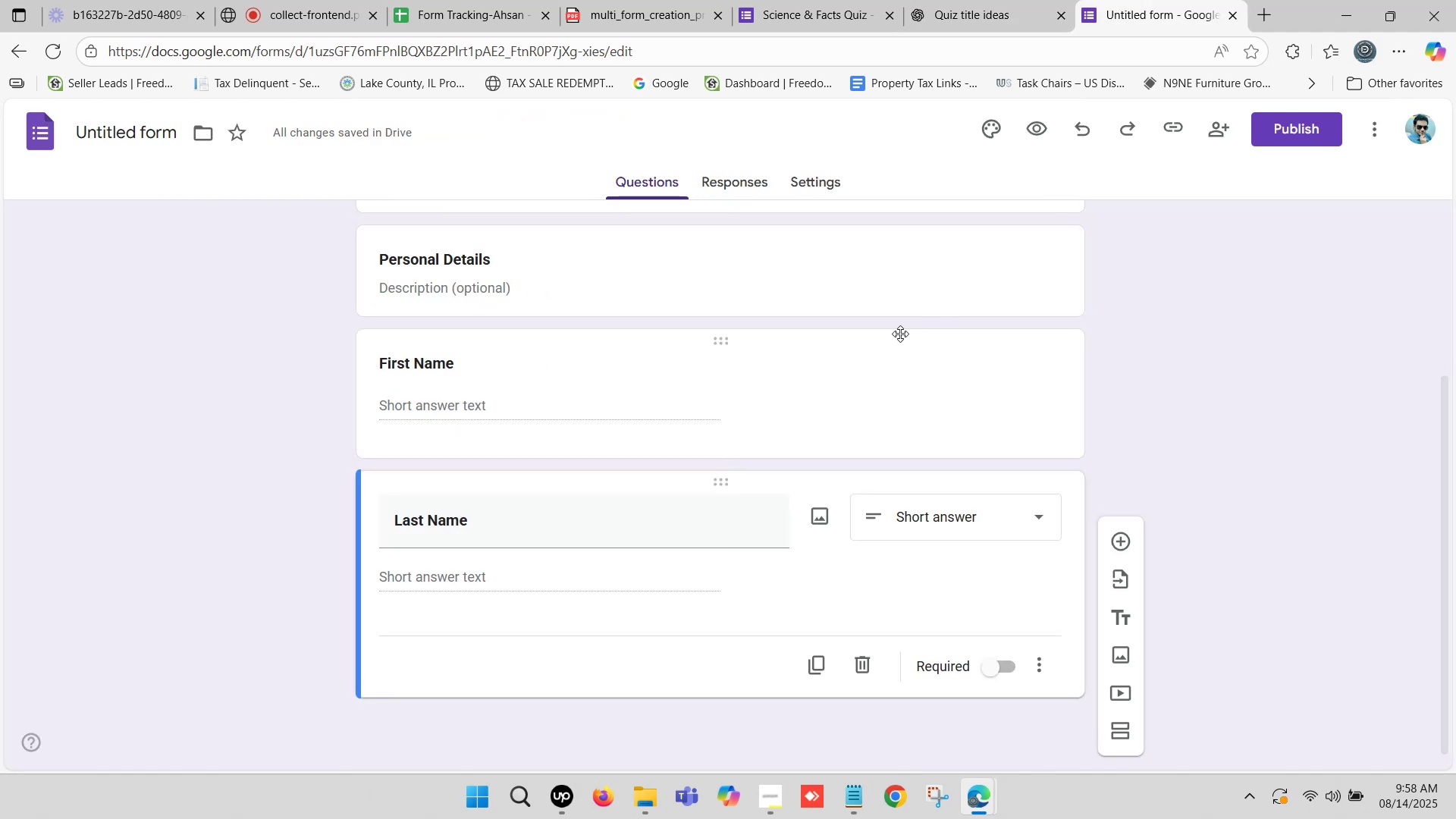 
scroll: coordinate [862, 335], scroll_direction: down, amount: 2.0
 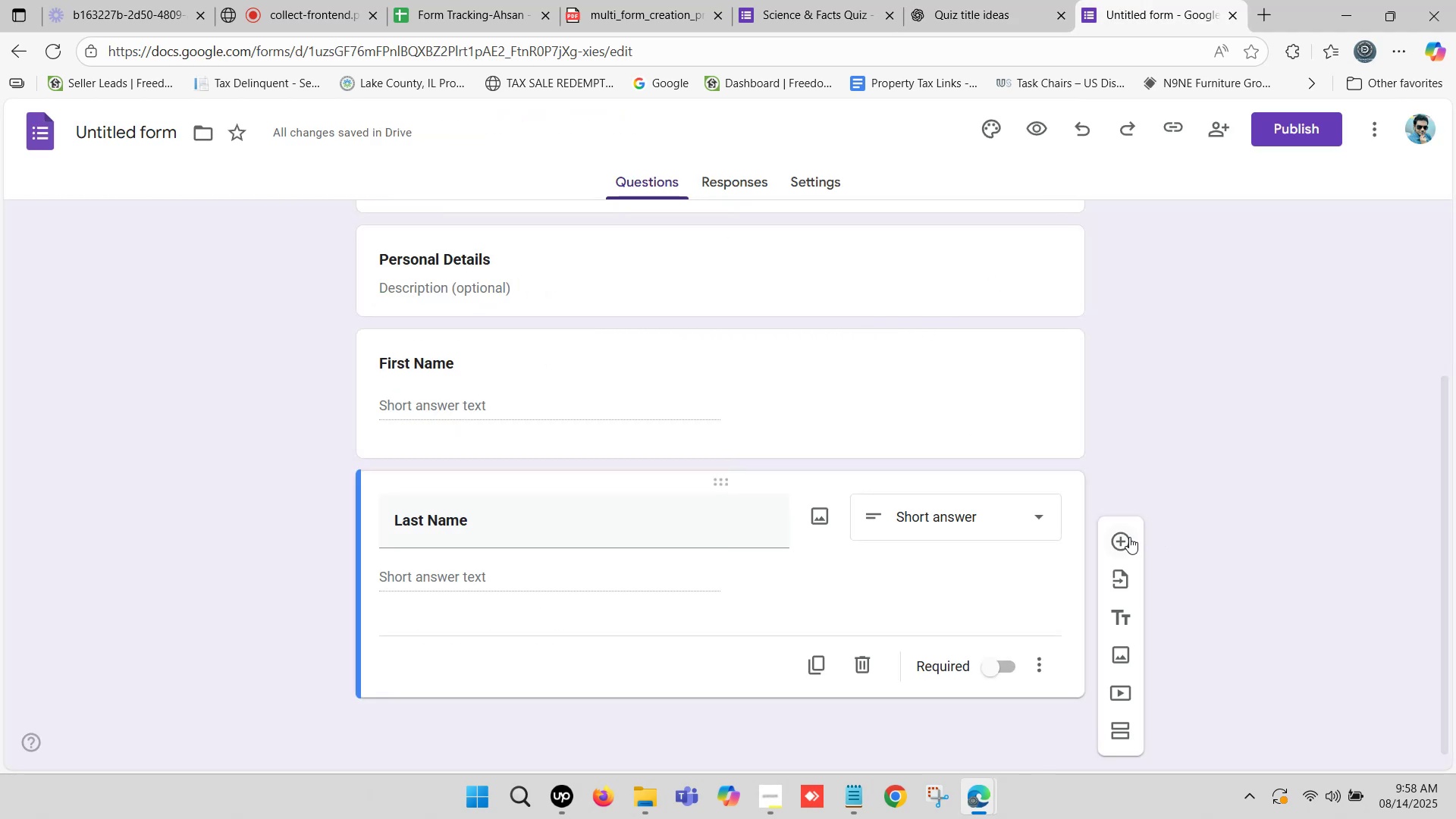 
left_click([1127, 537])
 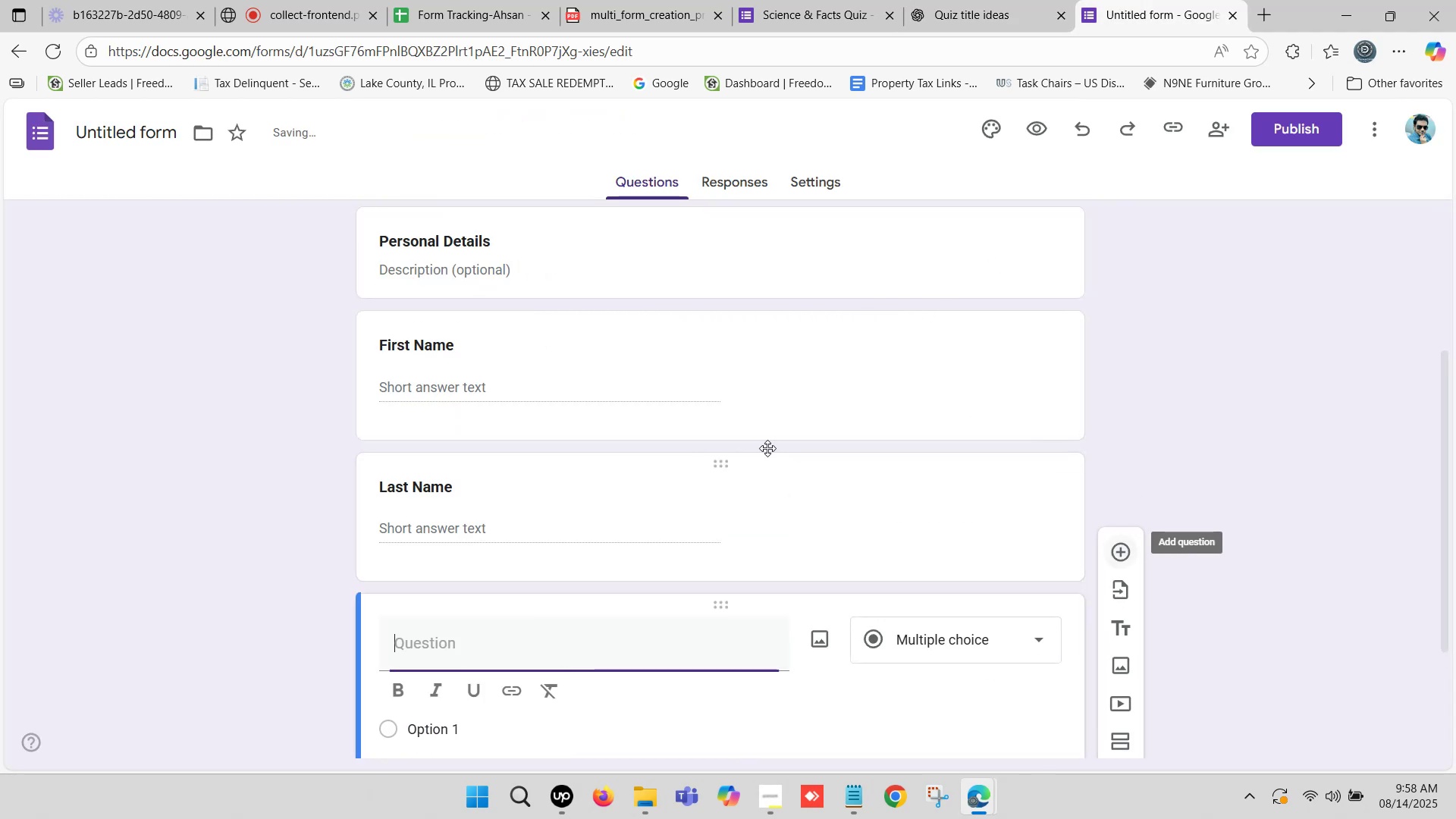 
scroll: coordinate [768, 462], scroll_direction: down, amount: 2.0
 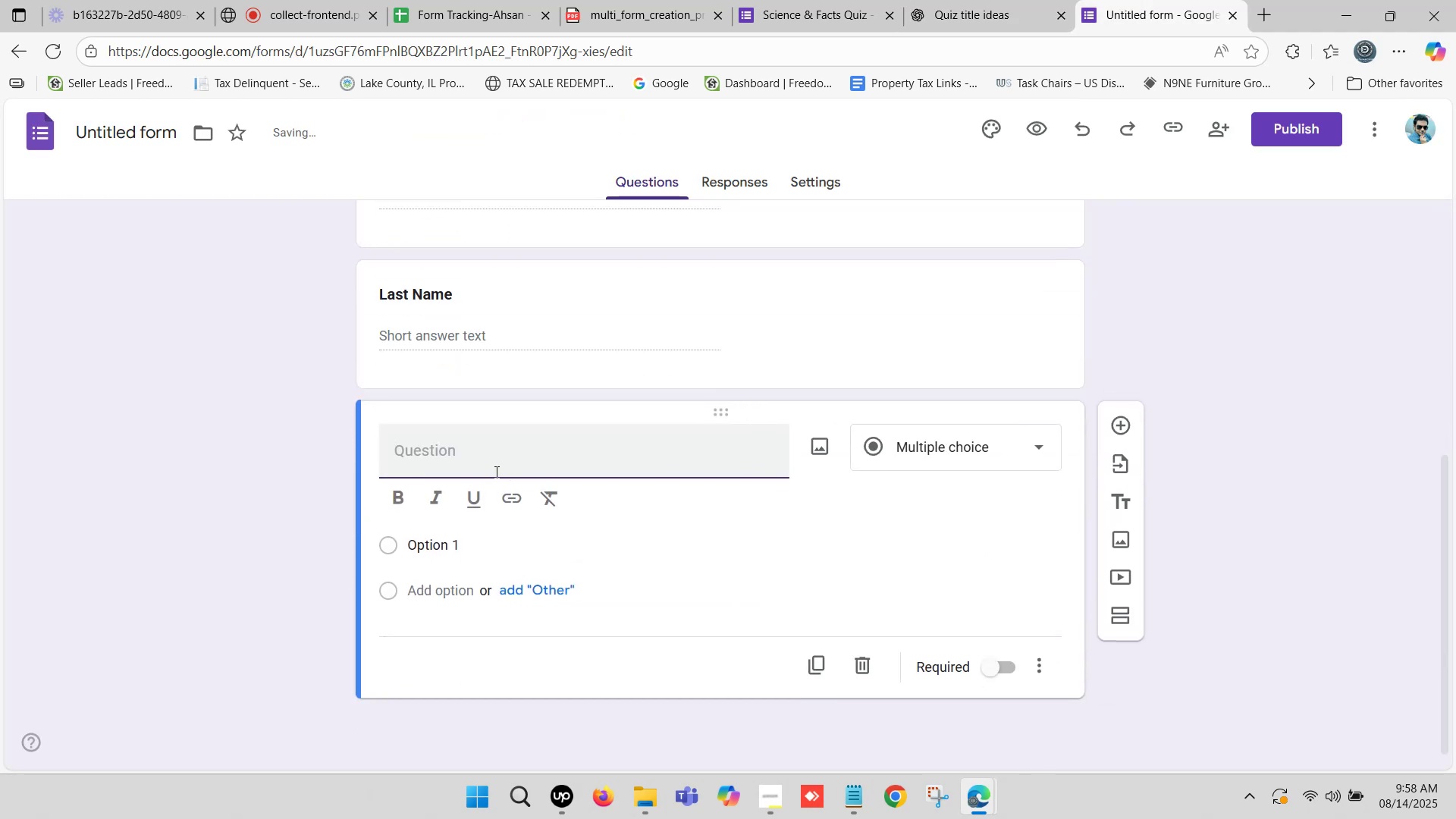 
key(Control+V)
 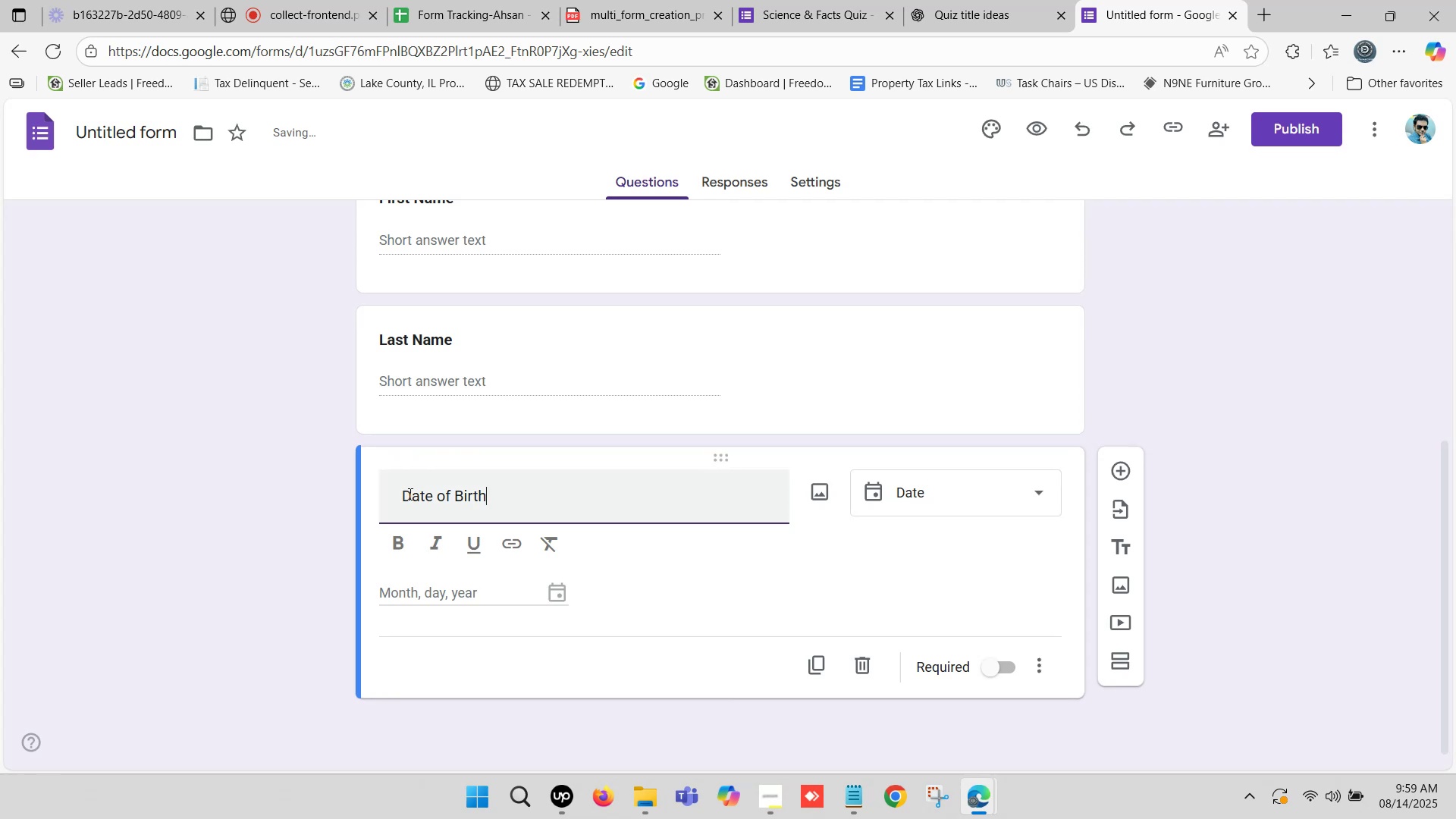 
left_click_drag(start_coordinate=[406, 494], to_coordinate=[315, 494])
 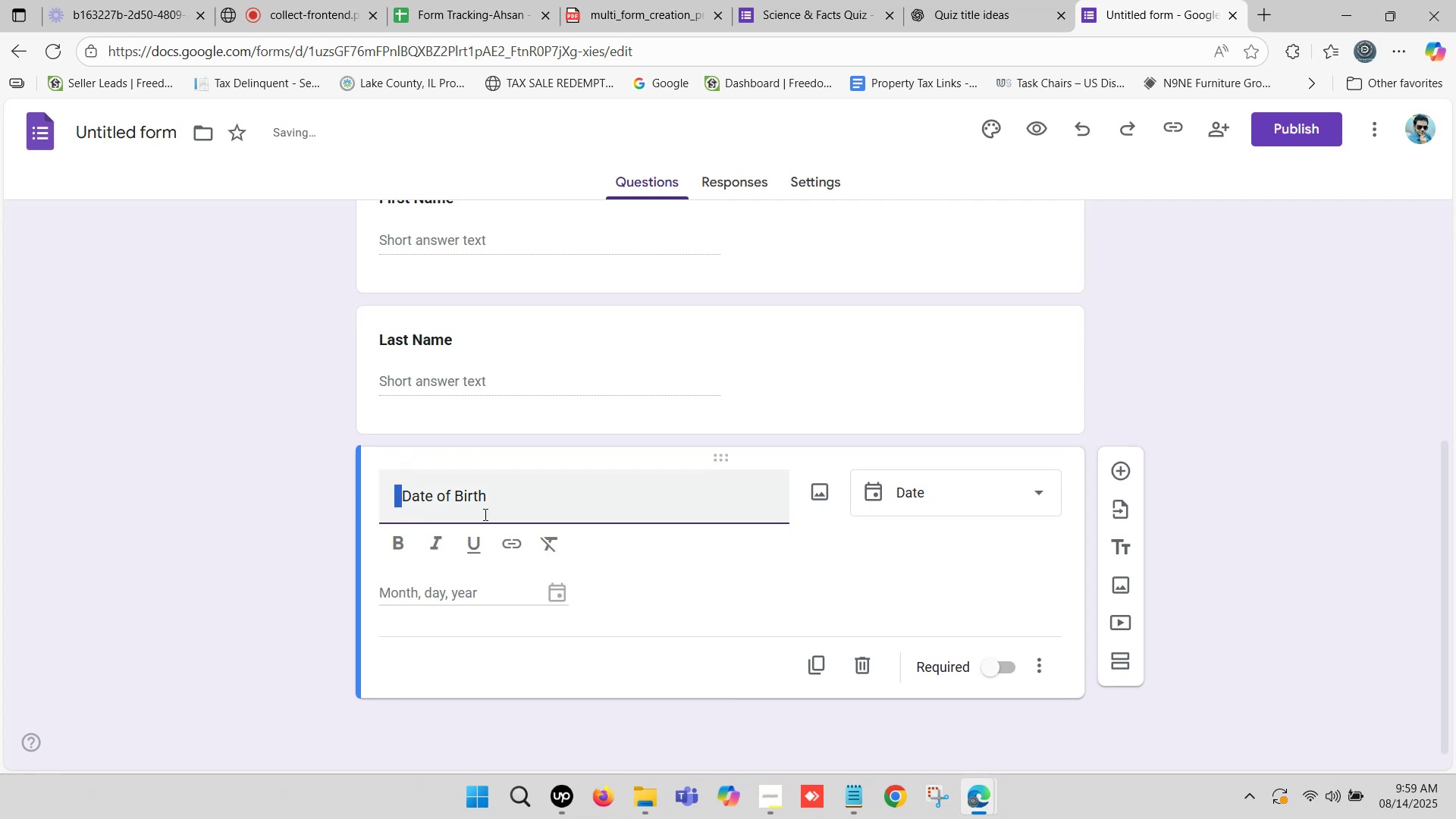 
key(Backspace)
 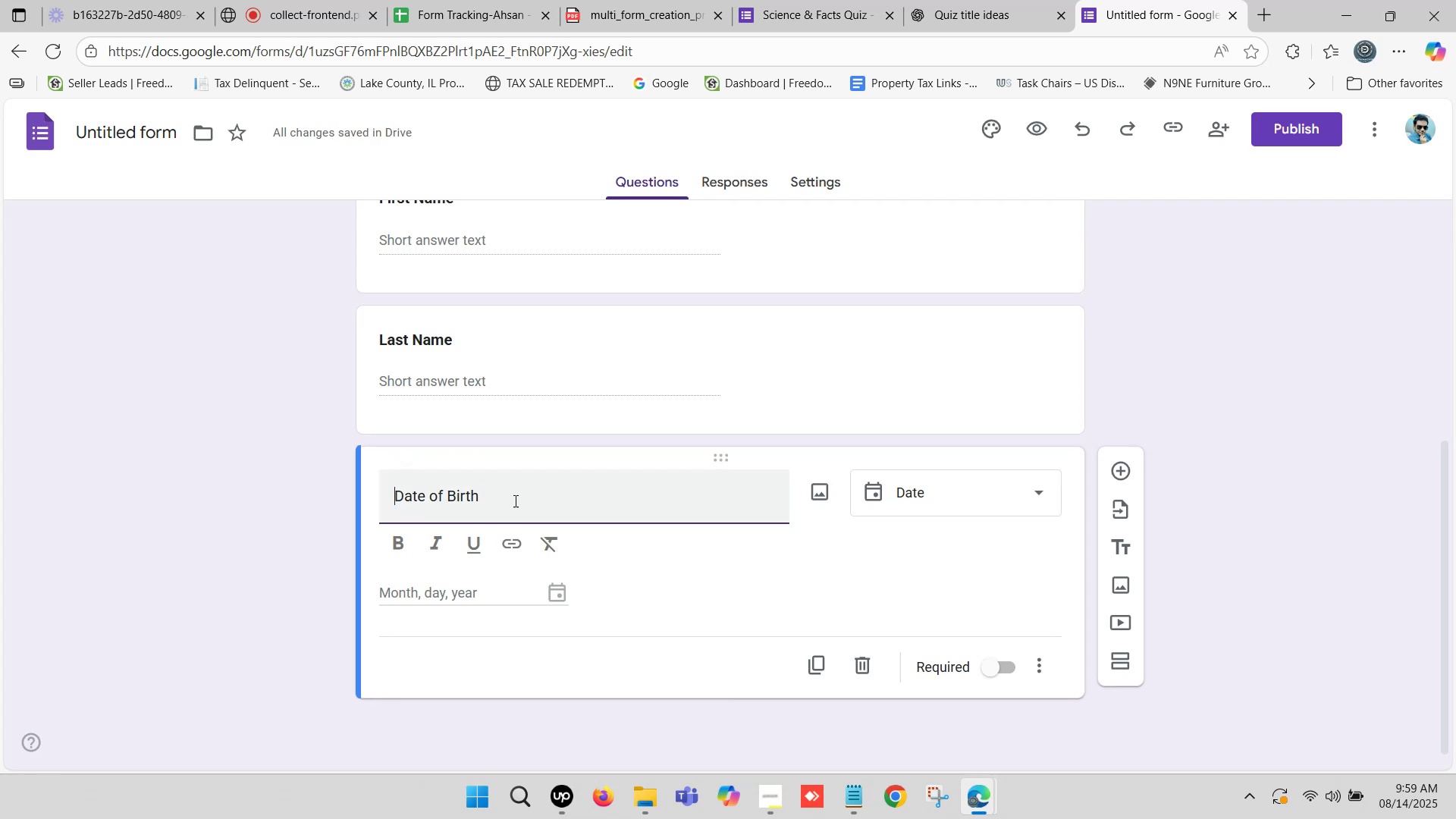 
left_click([516, 500])
 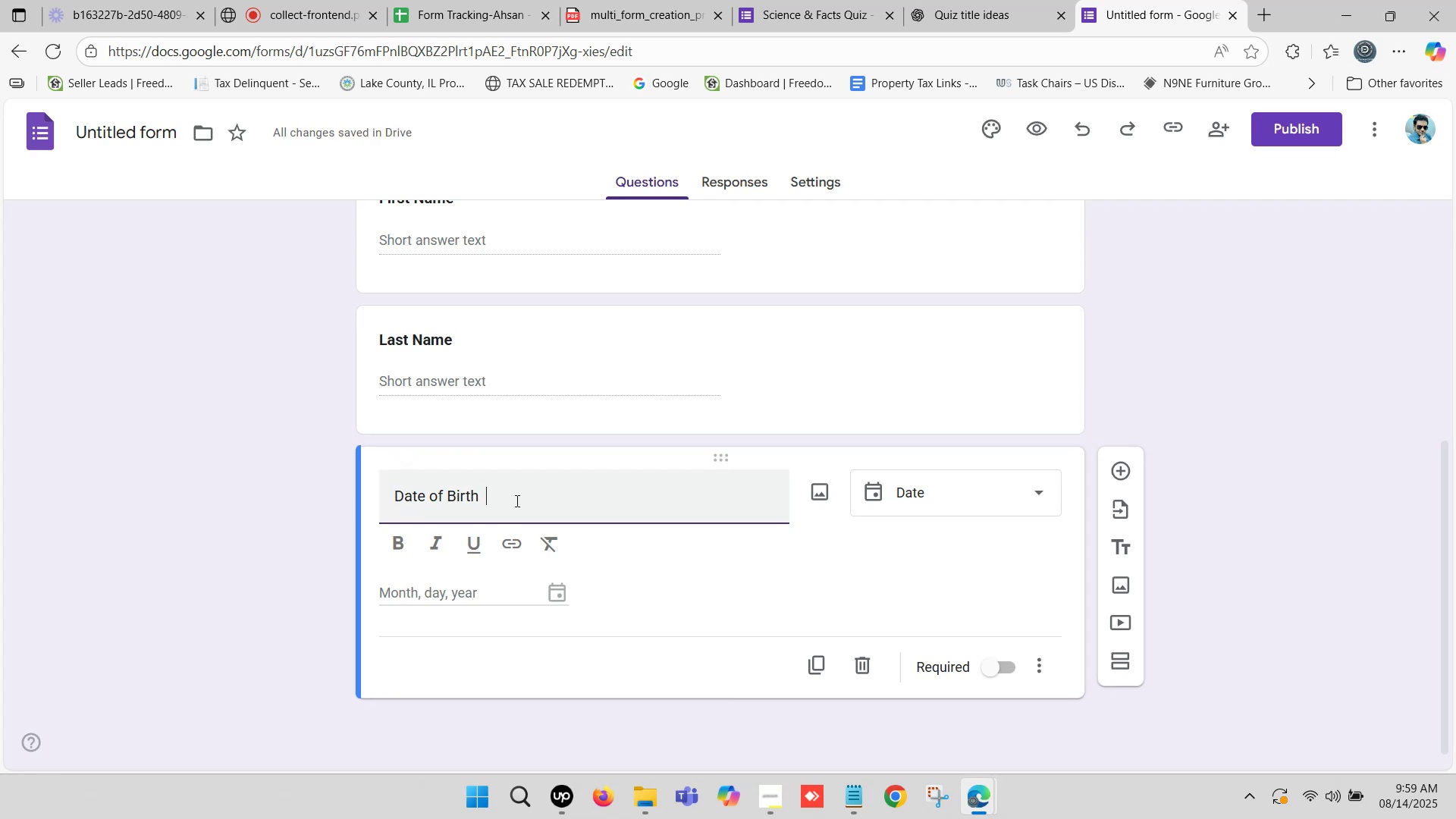 
key(Backspace)
 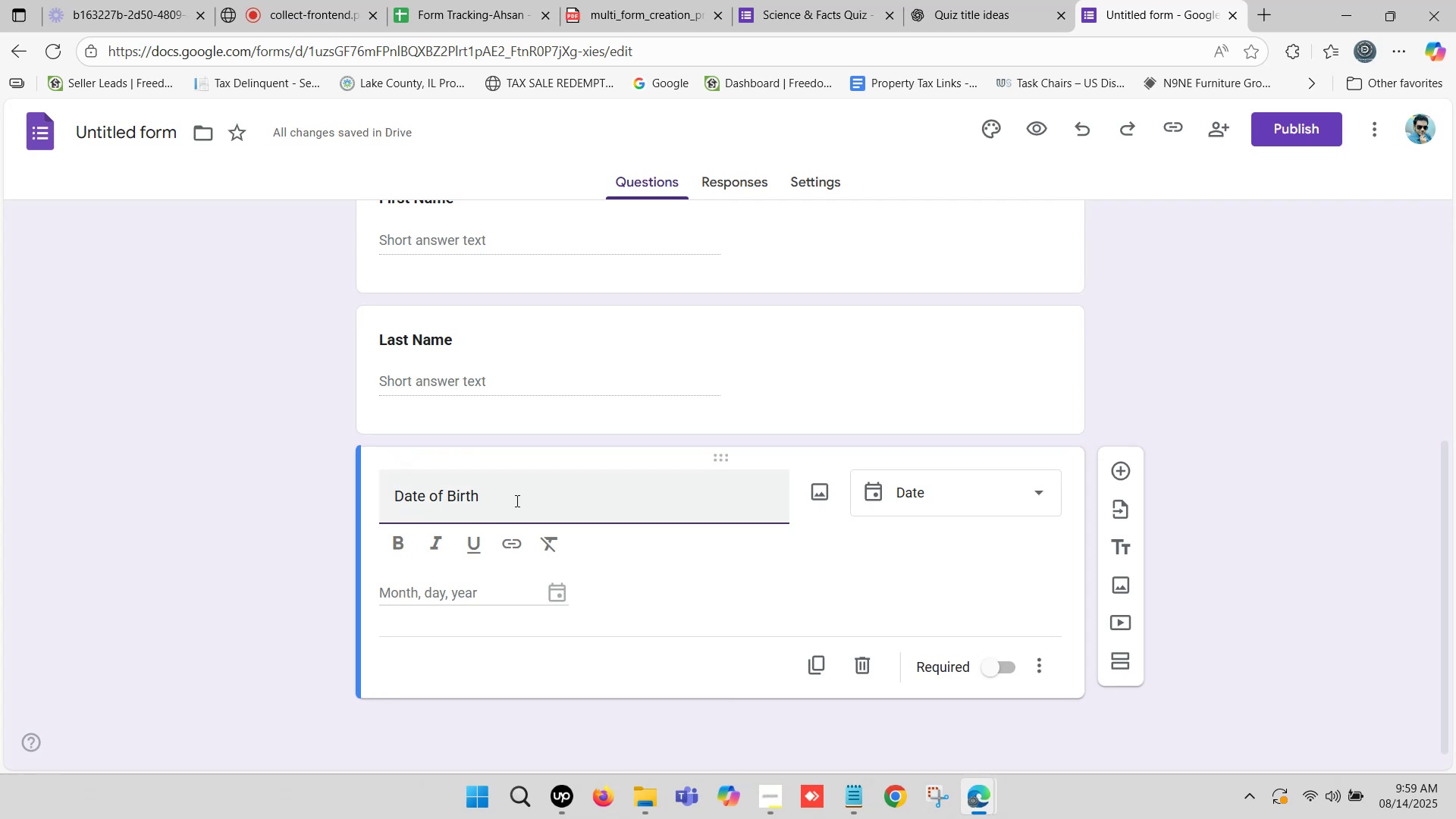 
key(Backspace)
 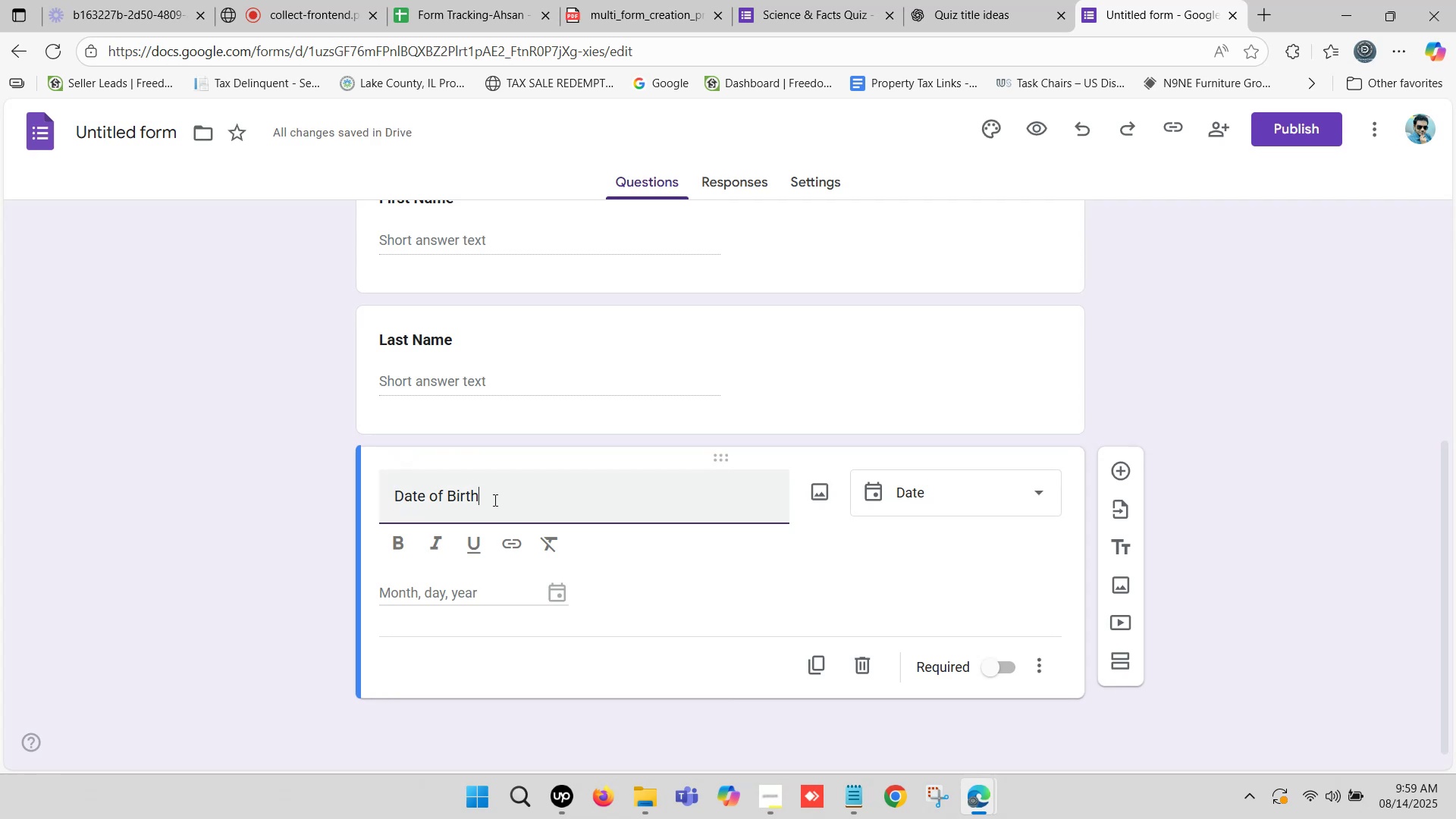 
left_click_drag(start_coordinate=[494, 498], to_coordinate=[306, 497])
 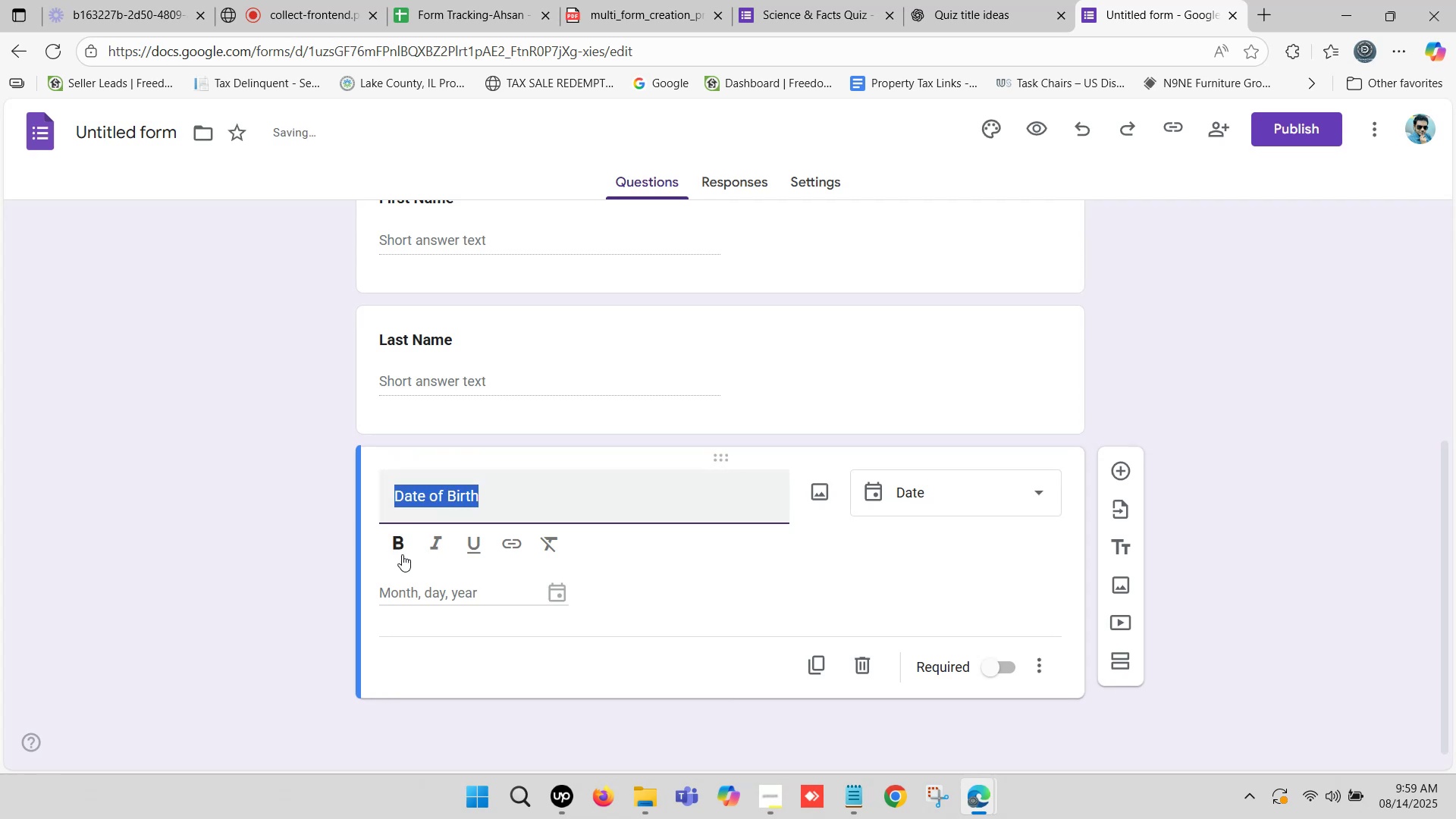 
left_click([397, 544])
 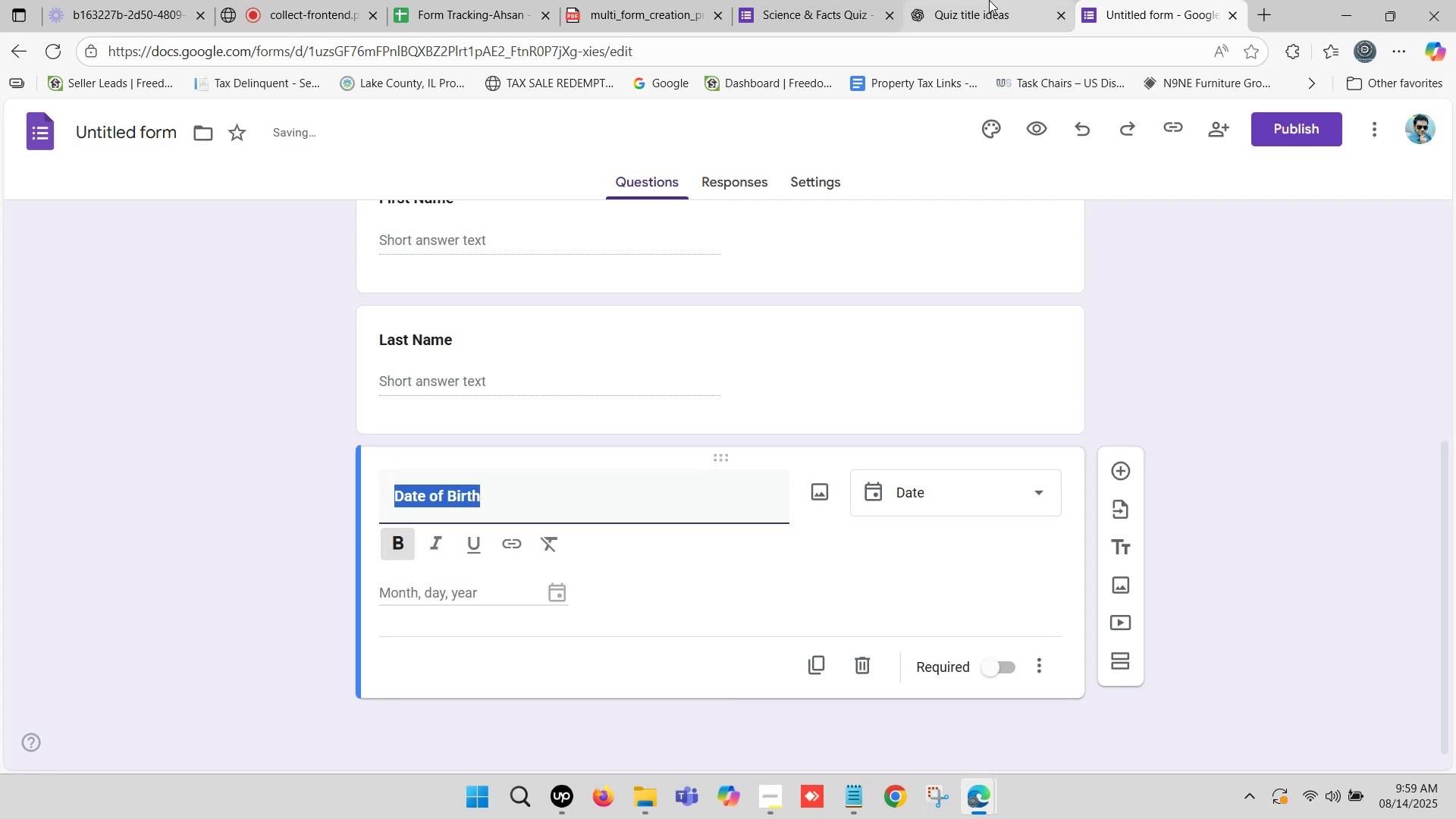 
left_click([969, 0])
 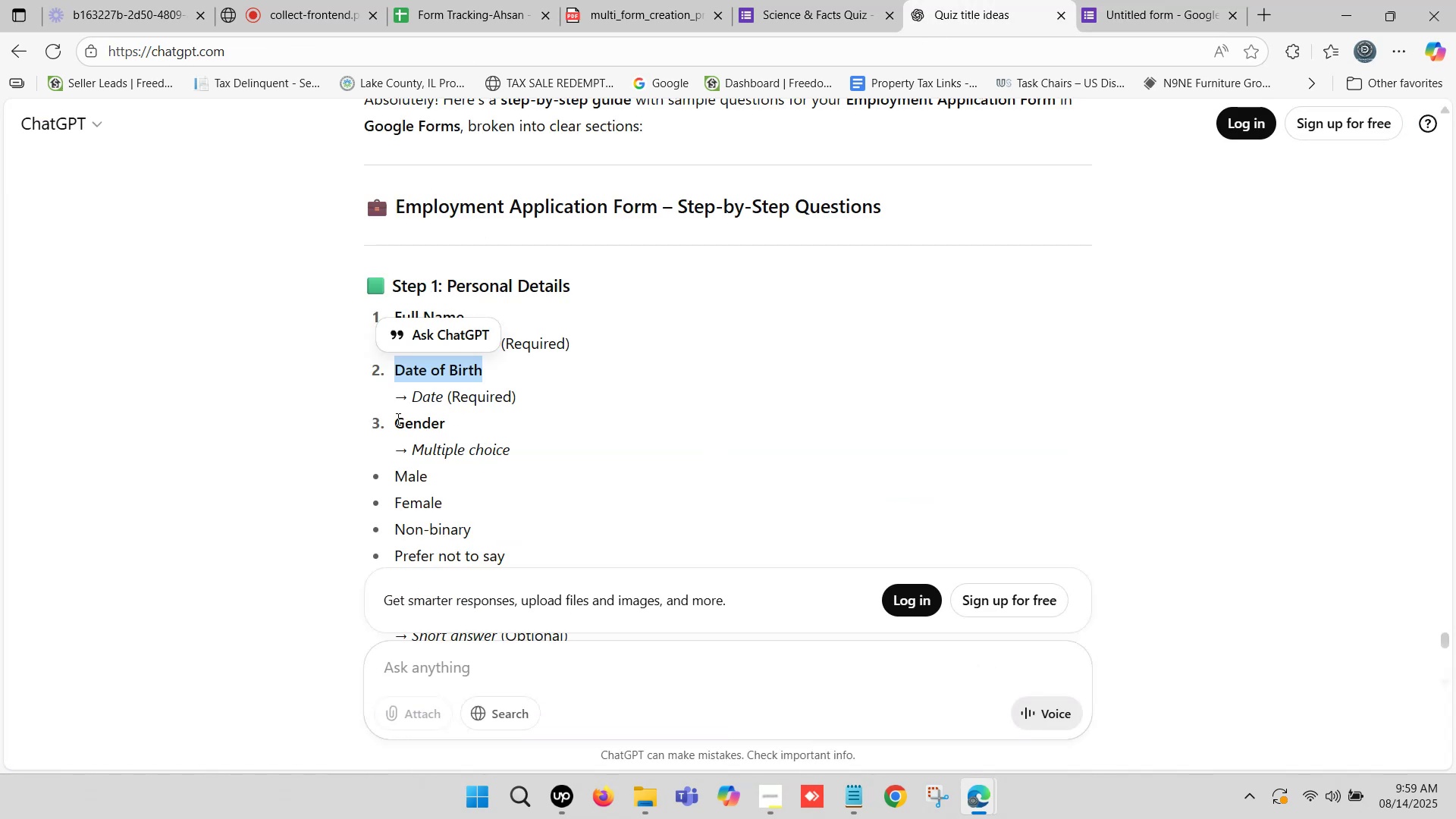 
left_click_drag(start_coordinate=[393, 419], to_coordinate=[443, 428])
 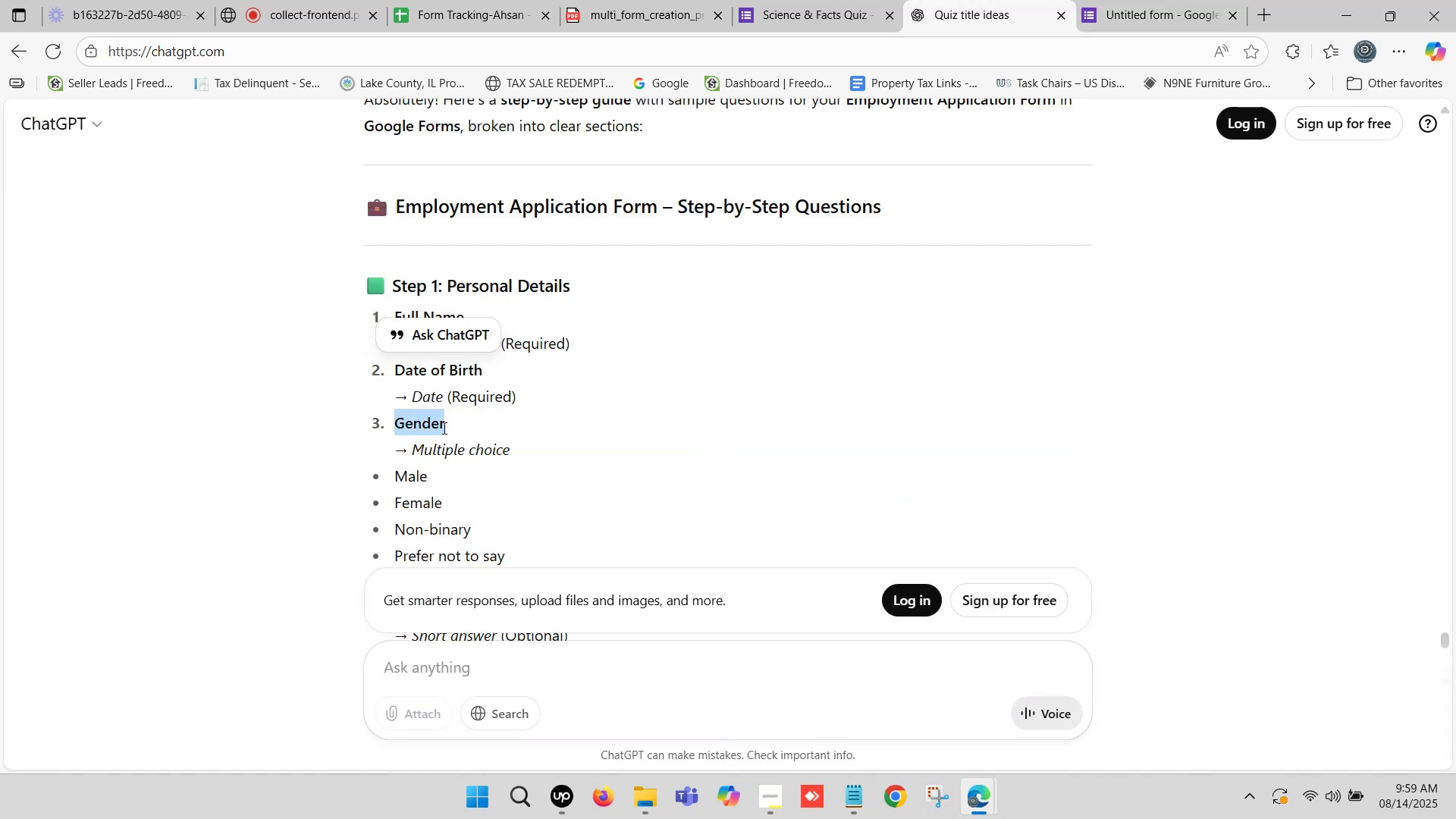 
key(Control+C)
 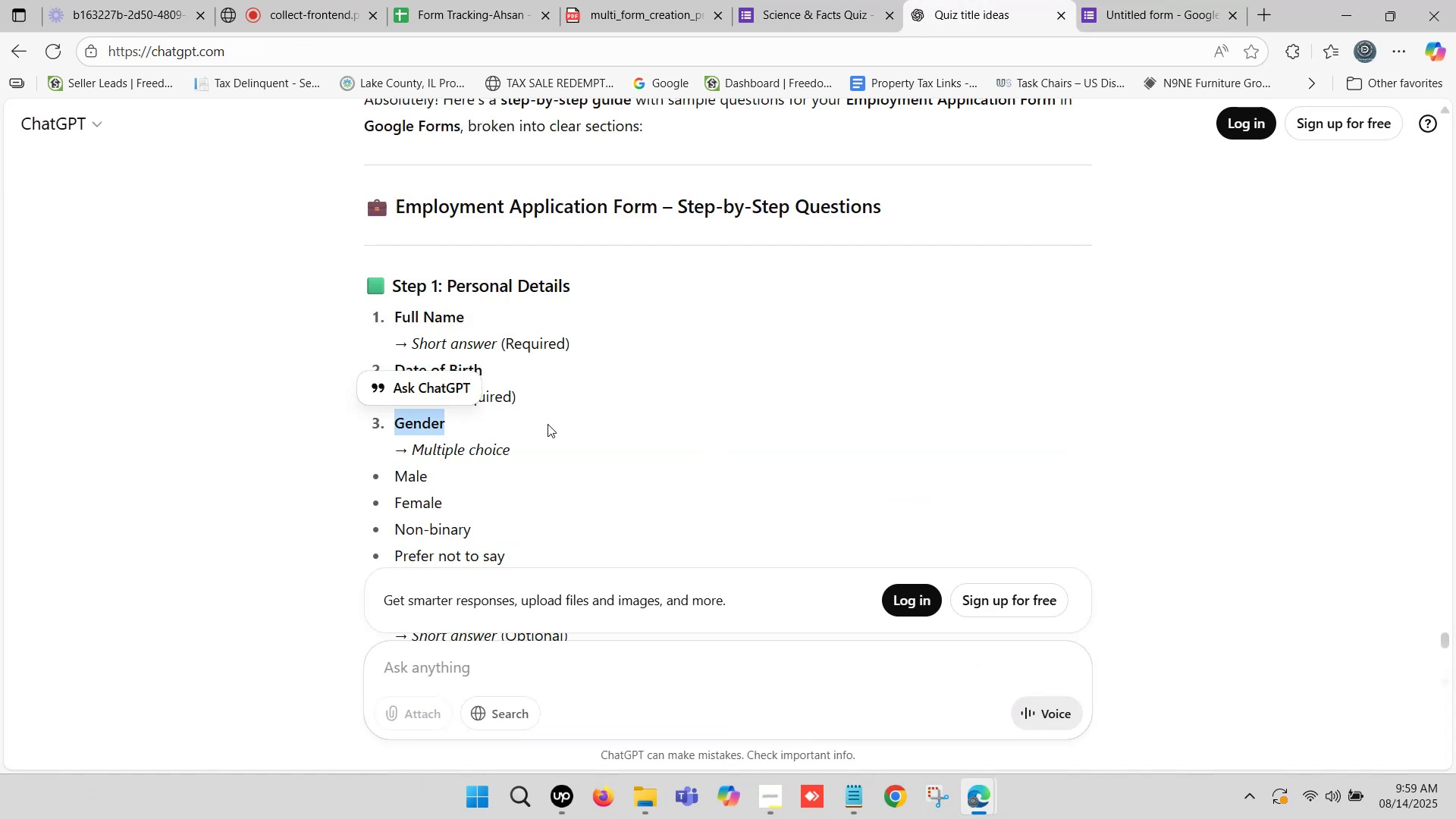 
scroll: coordinate [540, 424], scroll_direction: down, amount: 1.0
 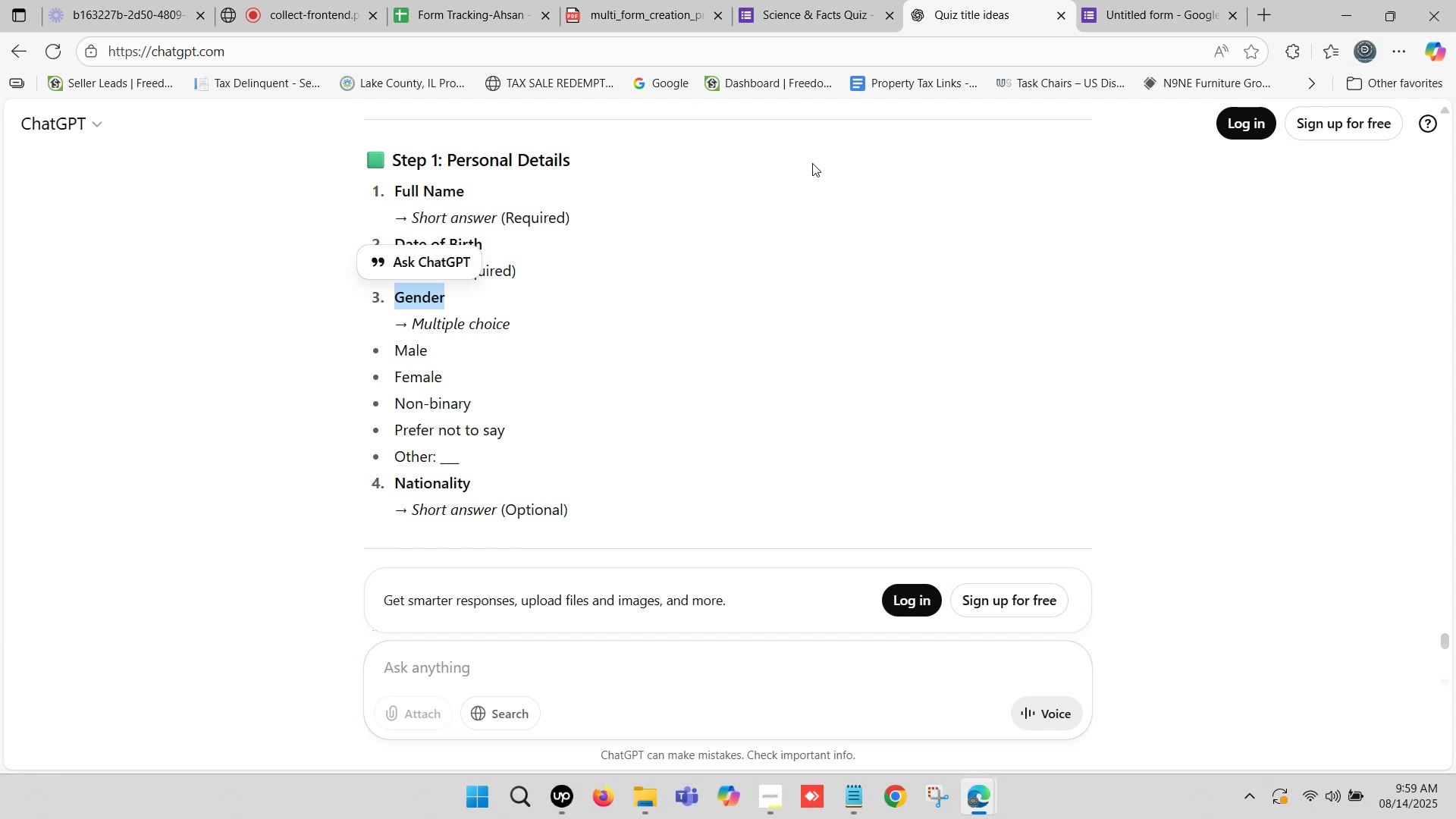 
left_click([1158, 0])
 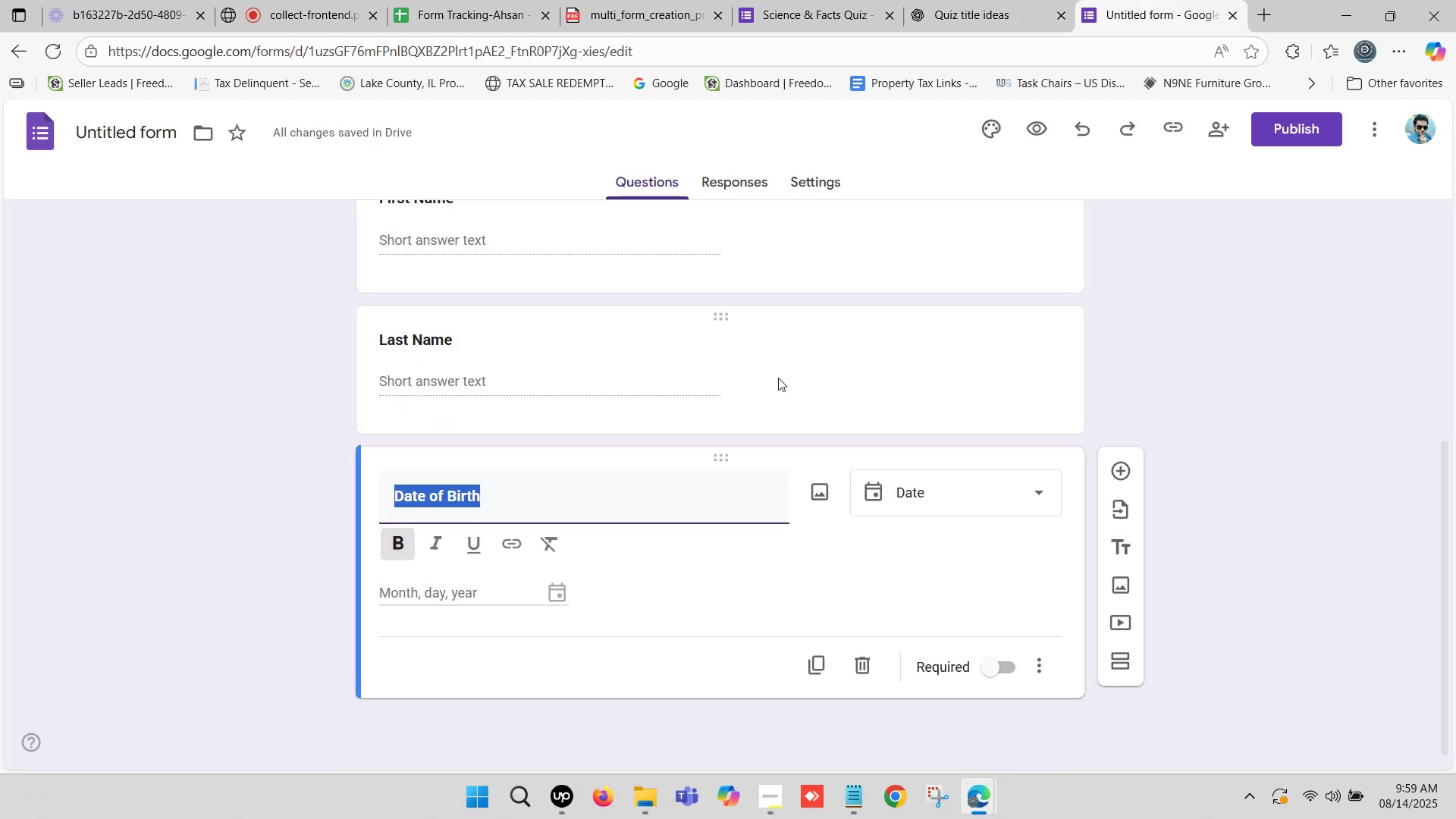 
scroll: coordinate [859, 434], scroll_direction: down, amount: 2.0
 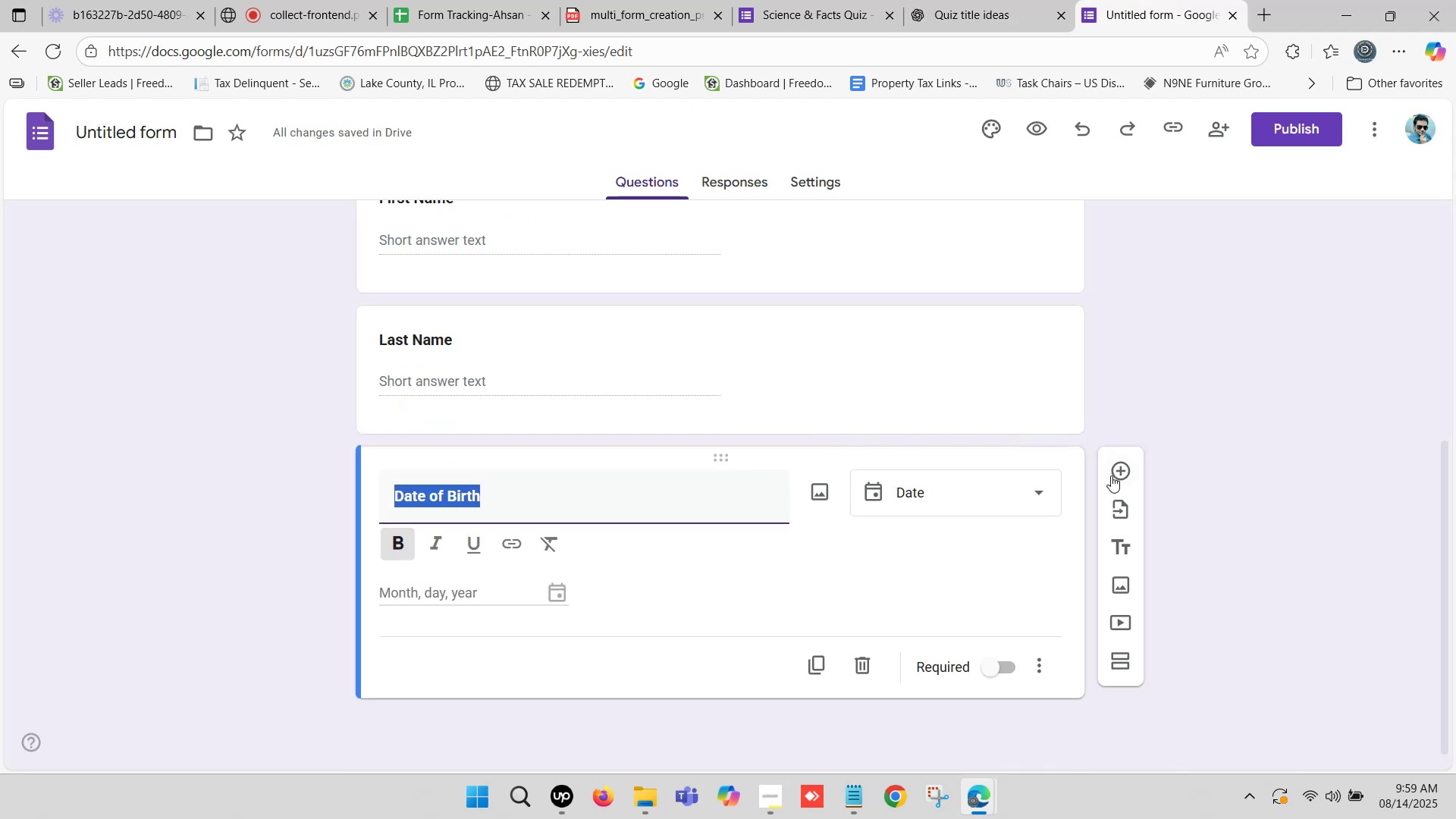 
left_click([1125, 468])
 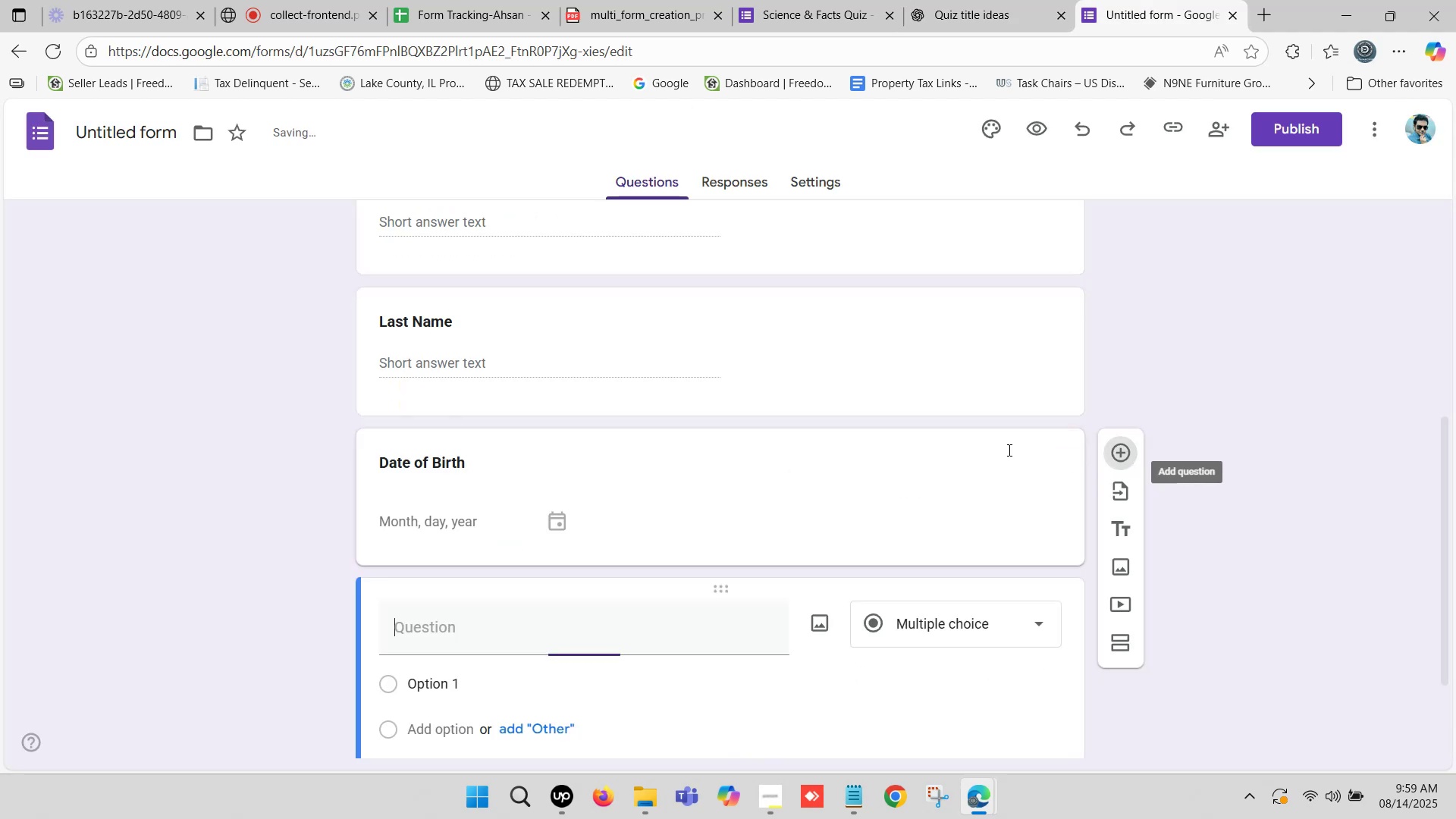 
scroll: coordinate [521, 487], scroll_direction: down, amount: 3.0
 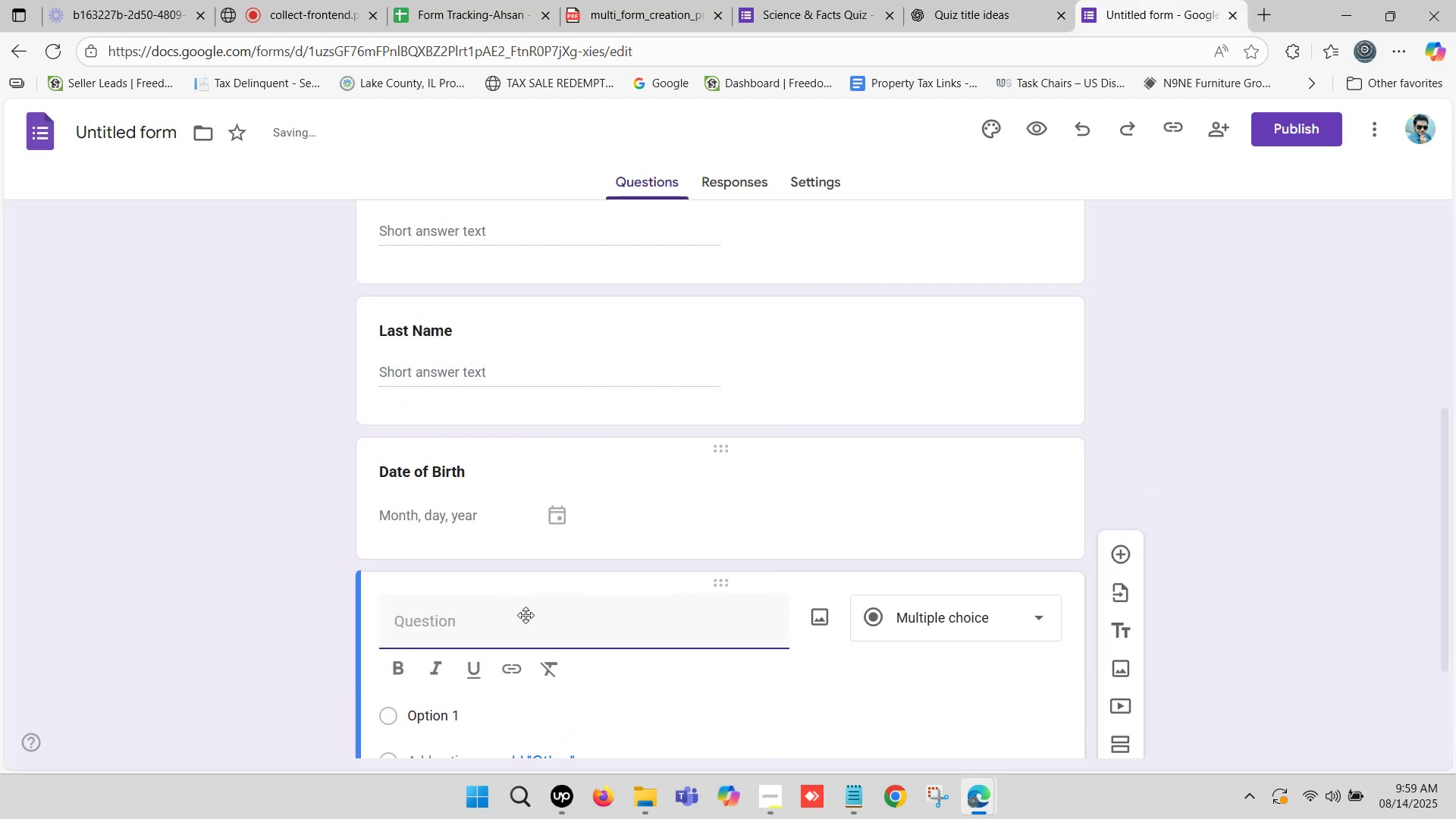 
key(Control+V)
 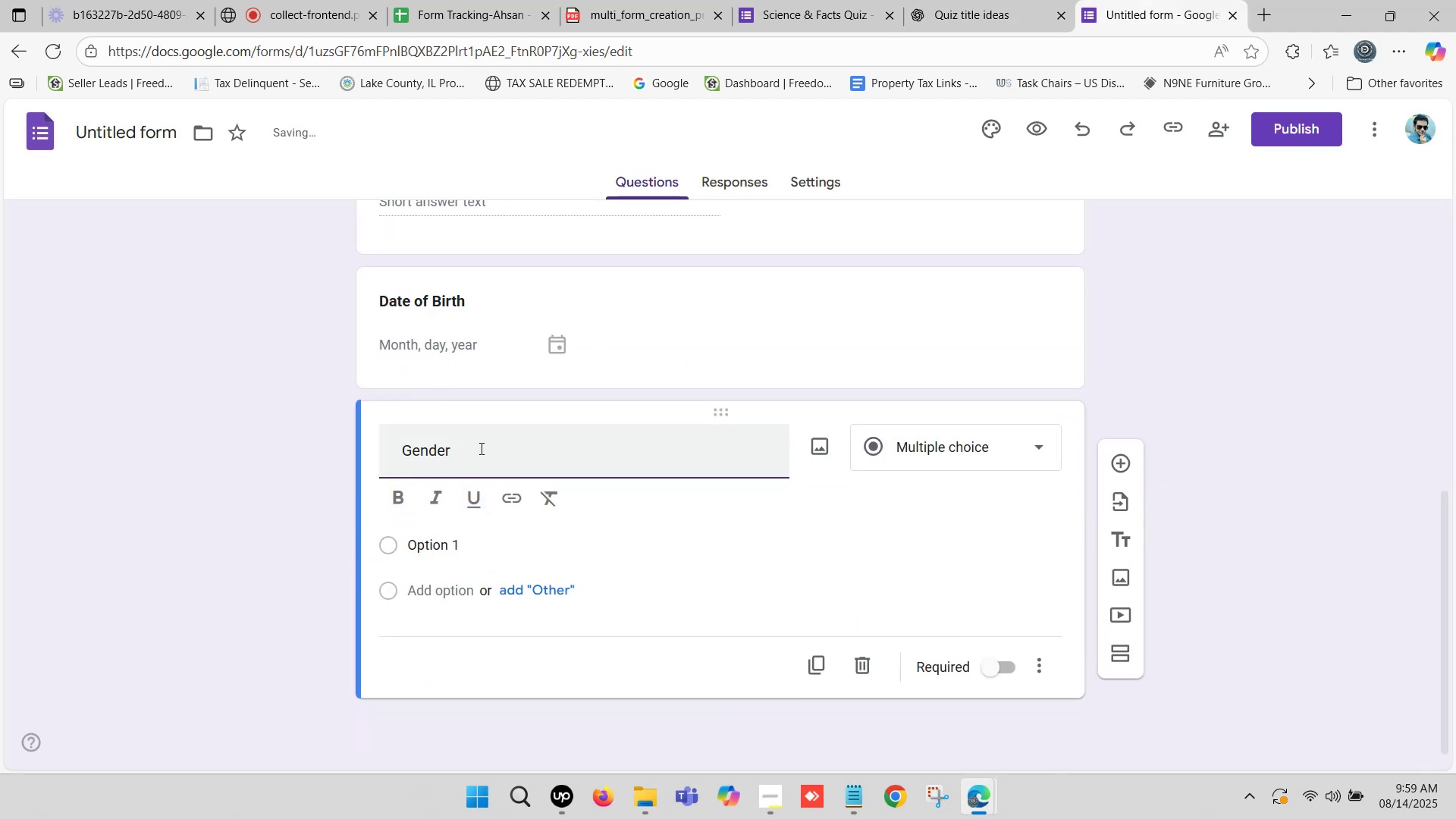 
left_click_drag(start_coordinate=[403, 454], to_coordinate=[301, 454])
 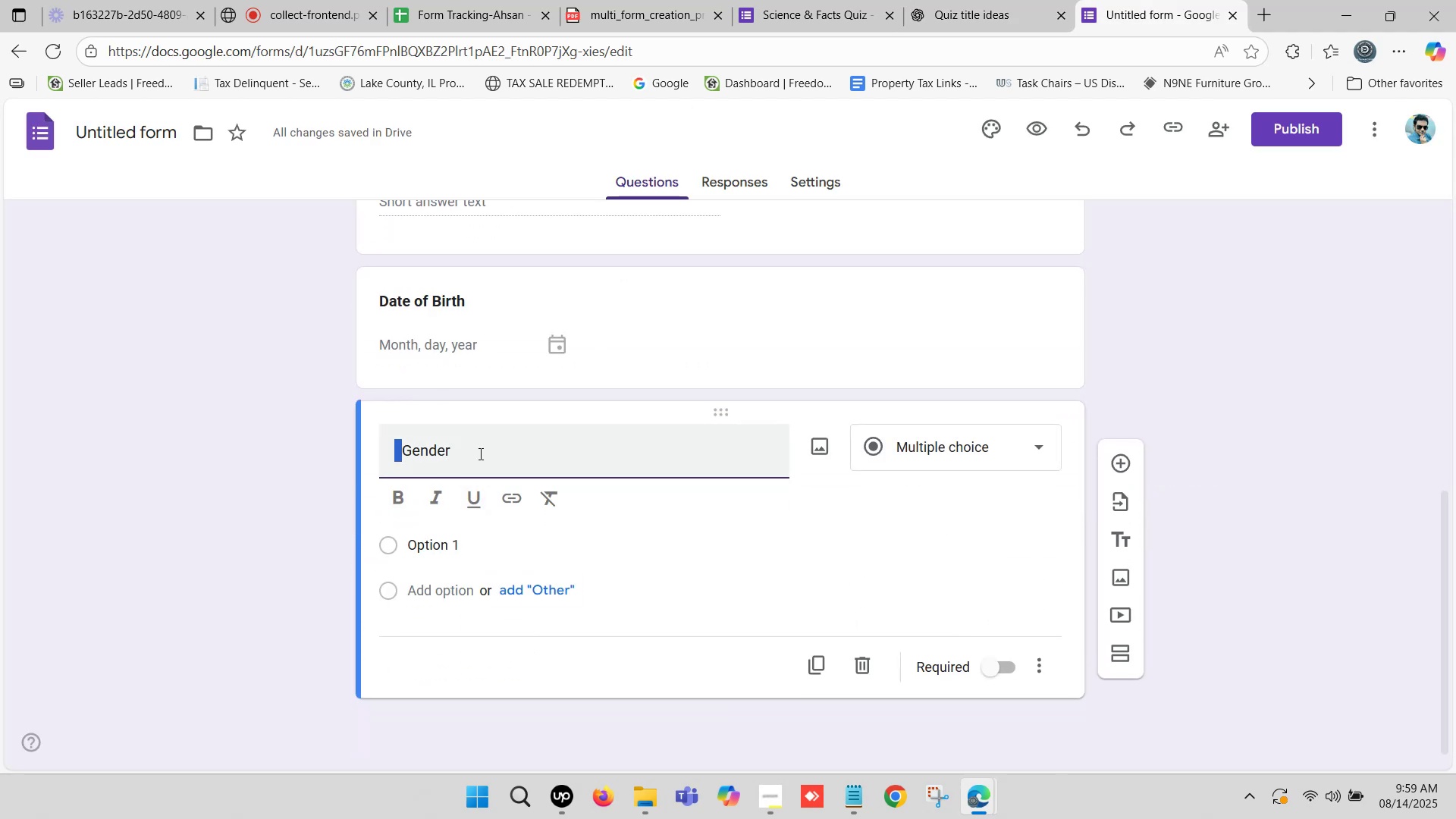 
key(Backspace)
 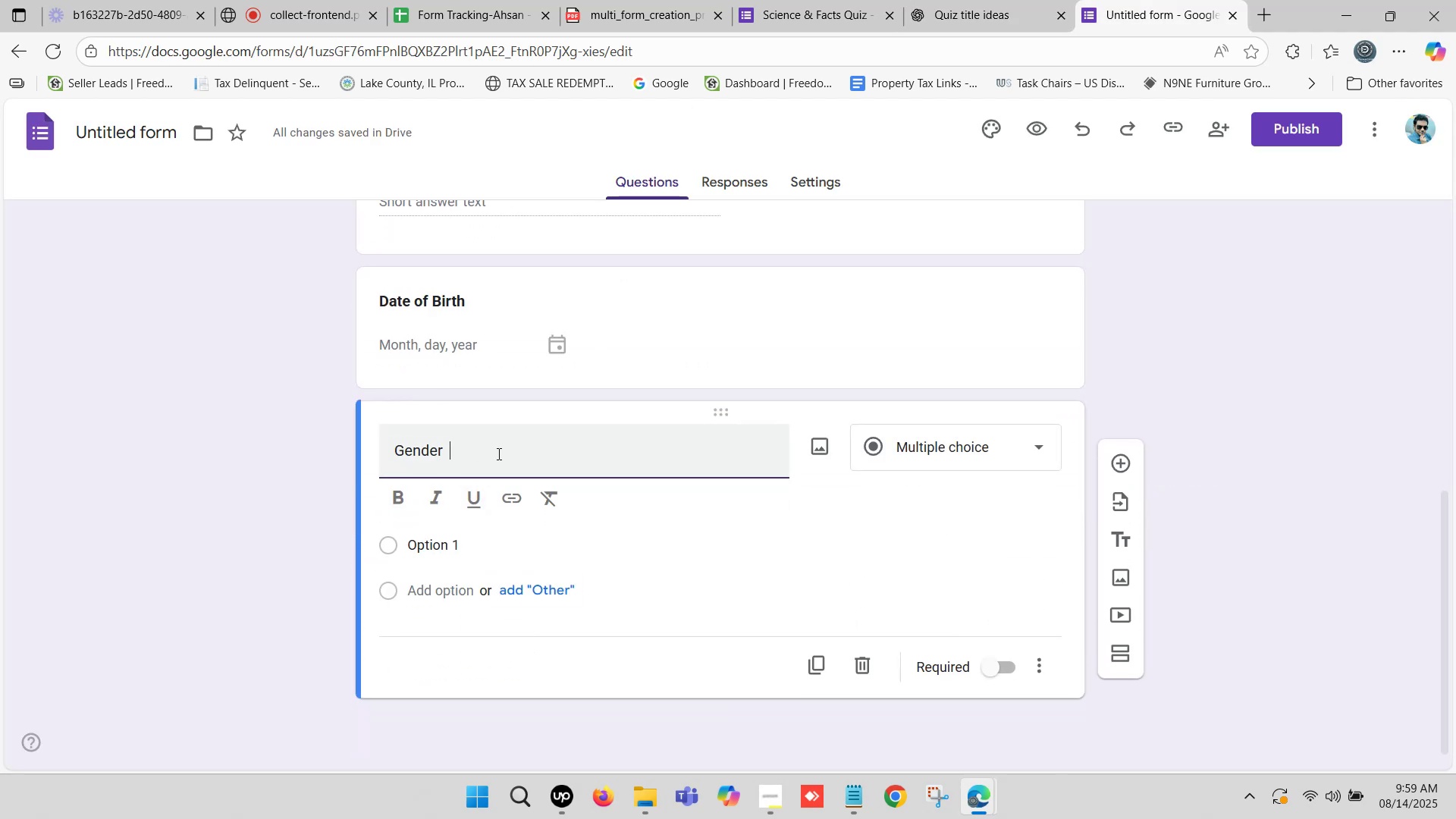 
left_click([497, 453])
 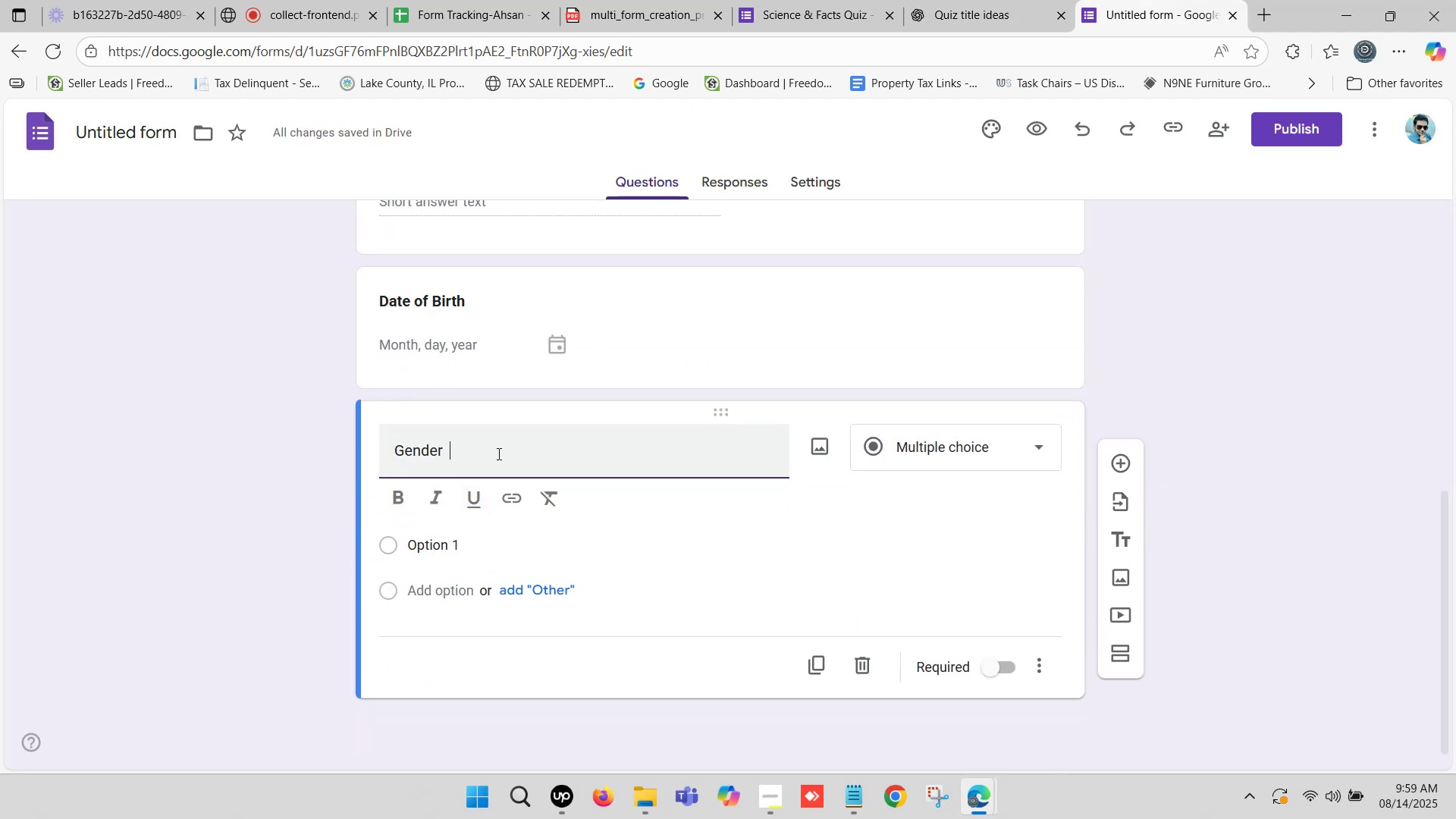 
key(Backspace)
 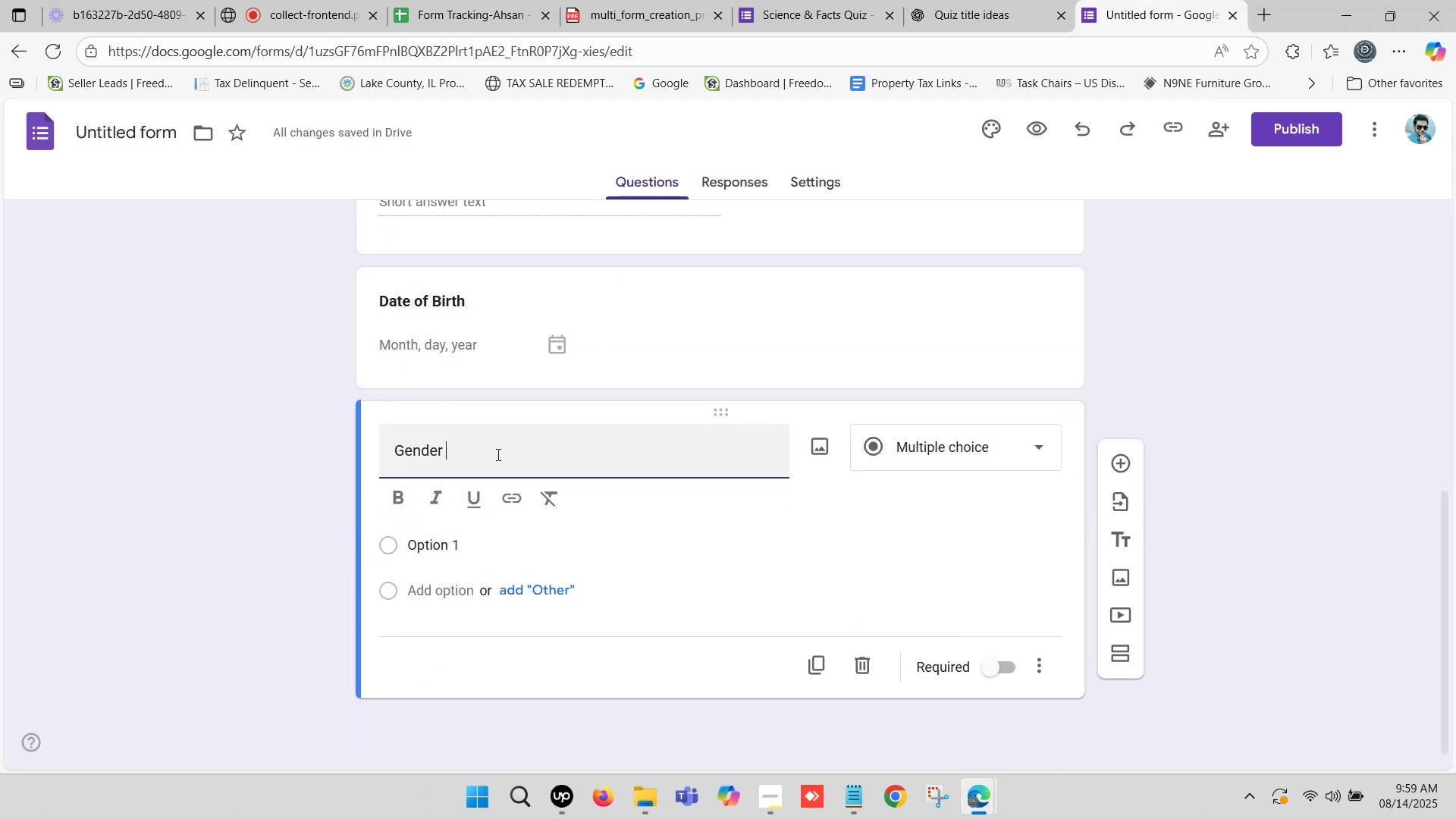 
key(Backspace)
 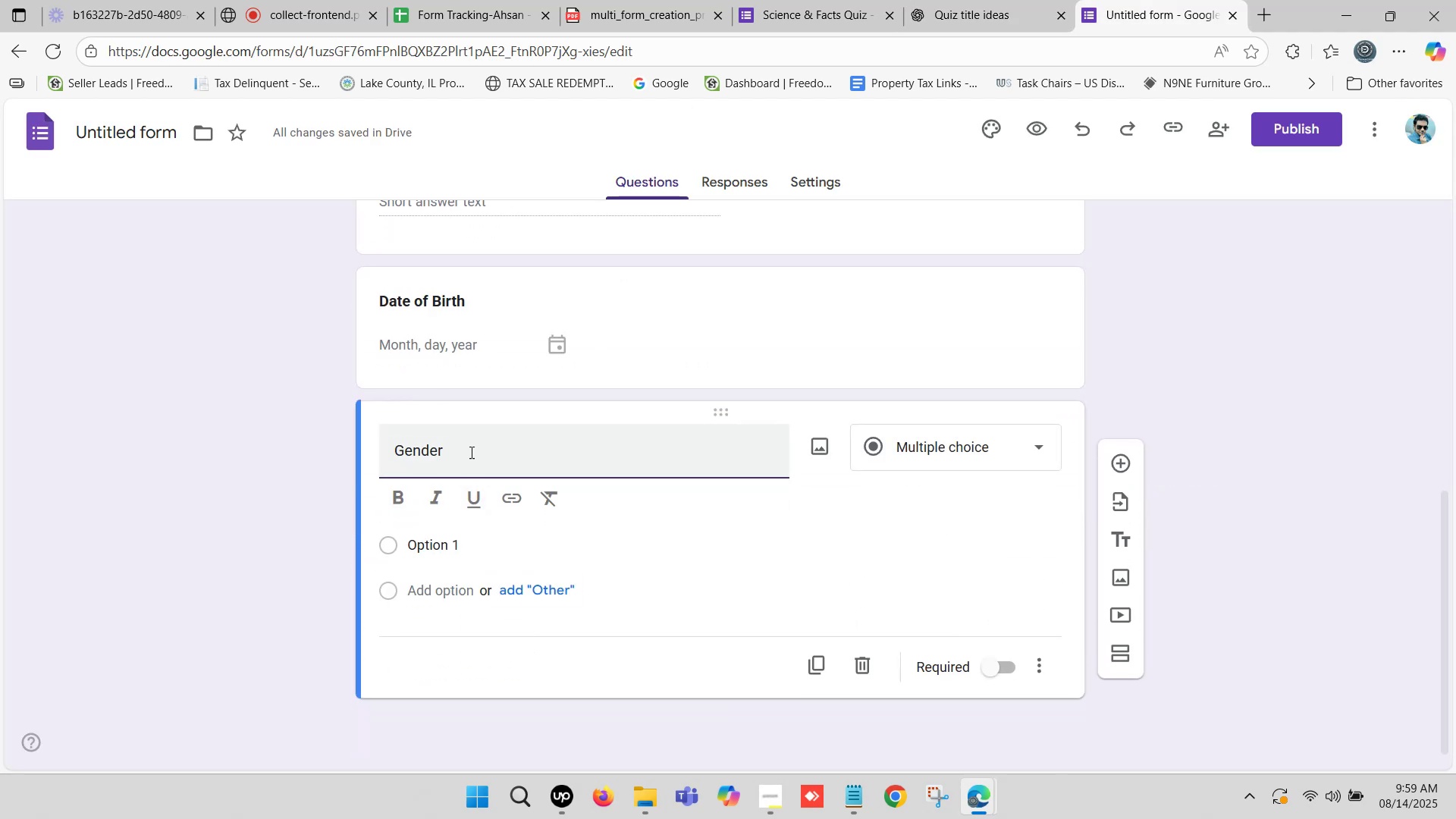 
left_click_drag(start_coordinate=[460, 443], to_coordinate=[300, 453])
 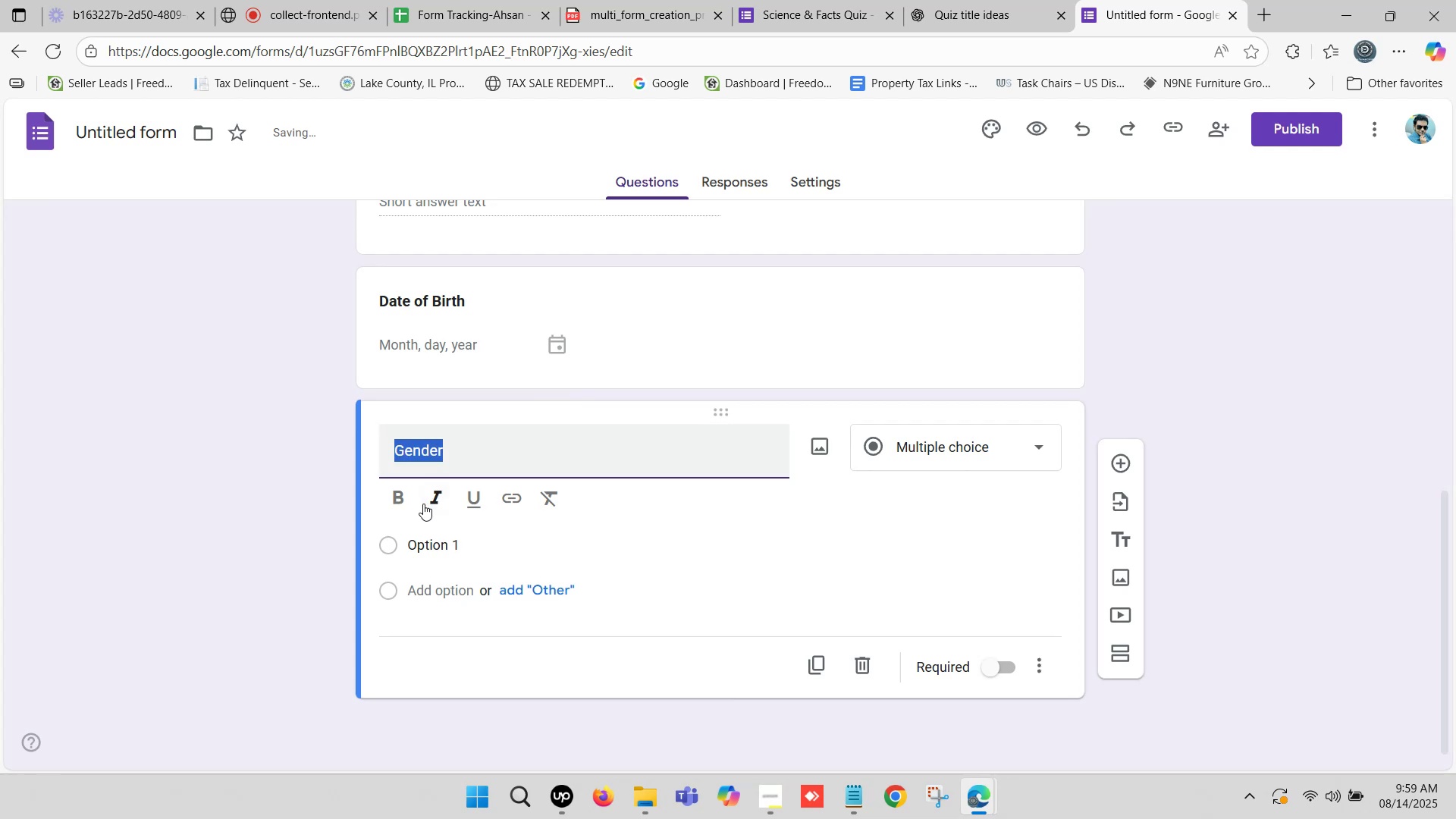 
left_click([402, 499])
 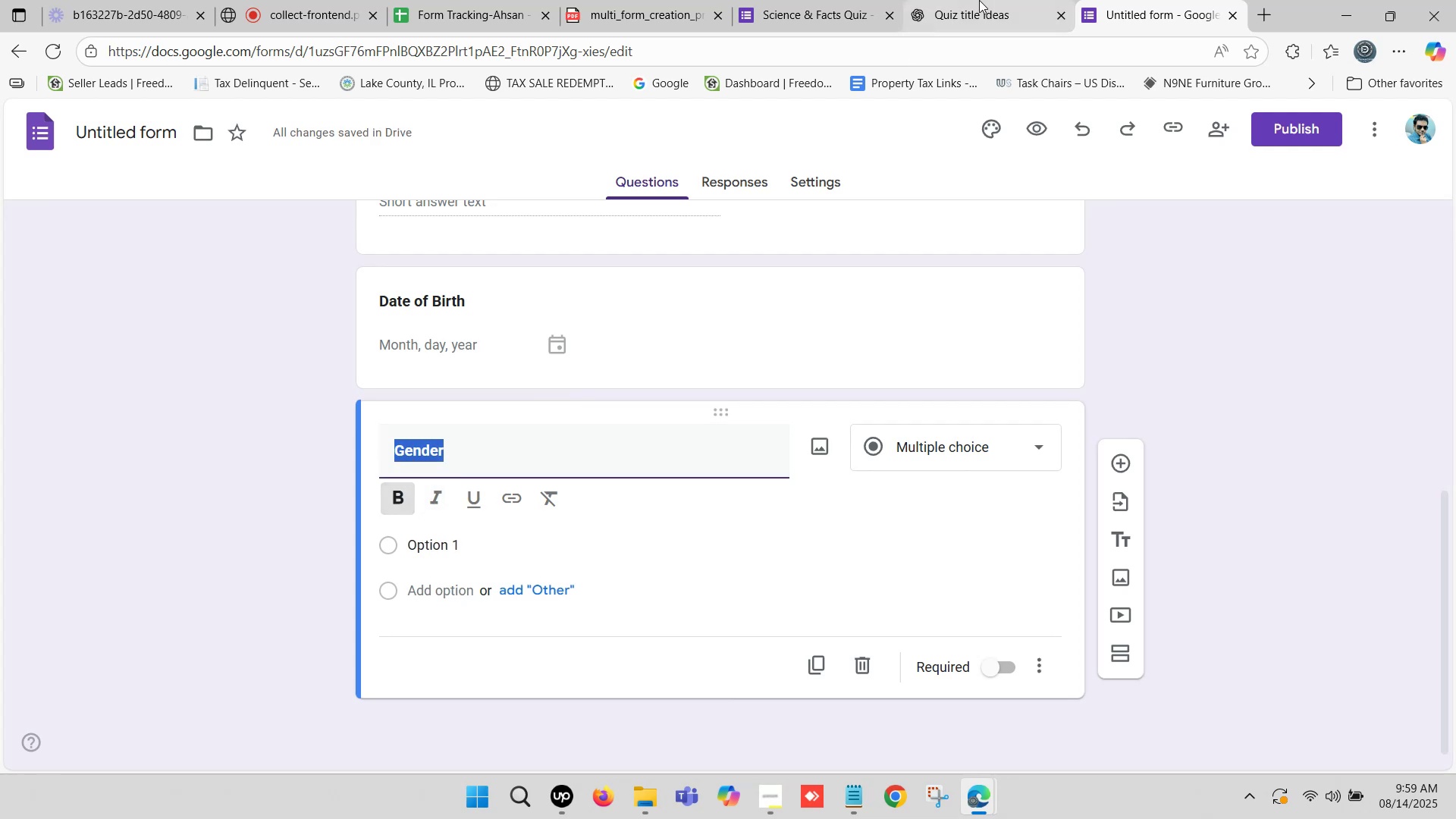 
left_click([990, 0])
 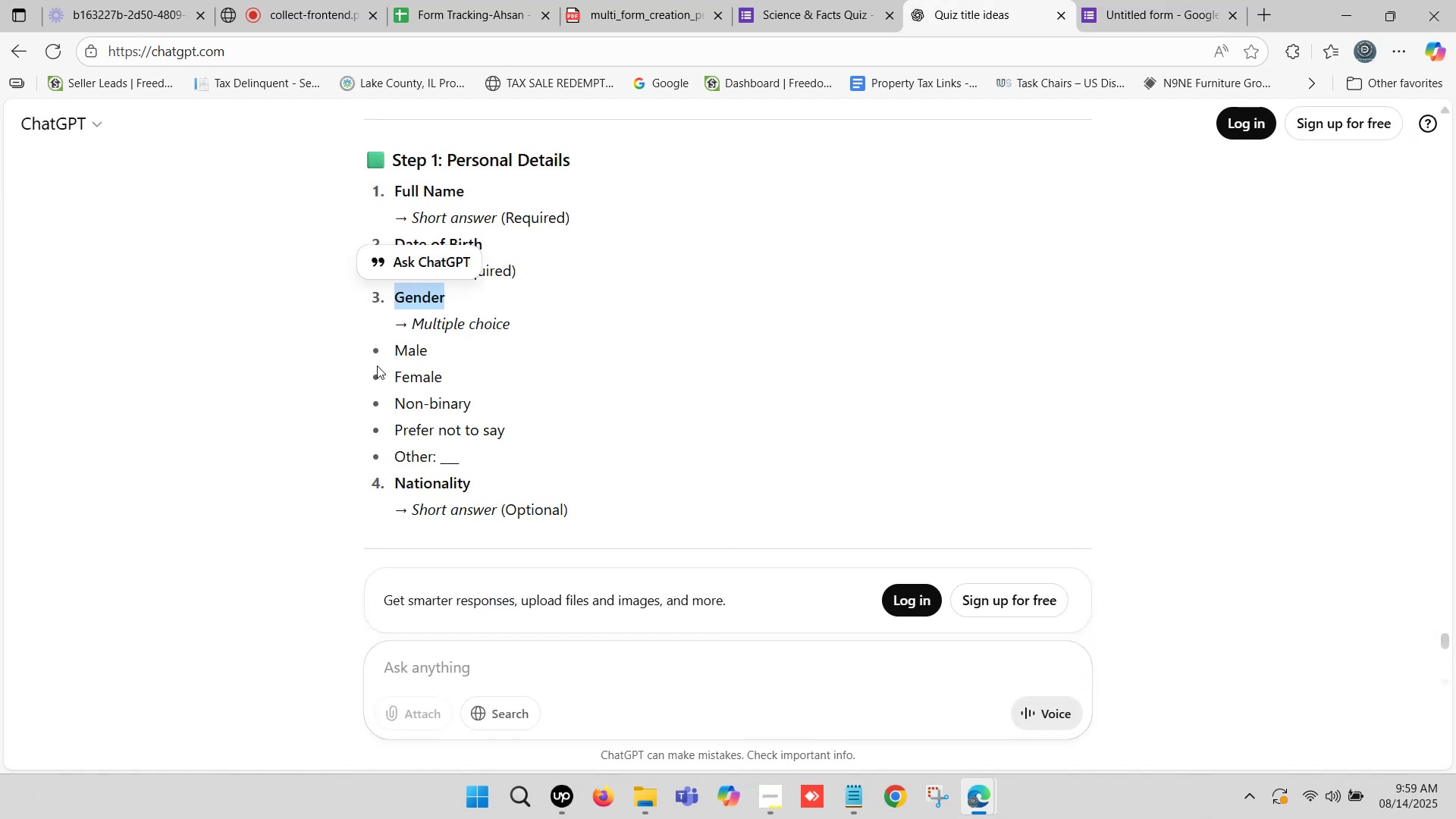 
left_click_drag(start_coordinate=[391, 345], to_coordinate=[426, 351])
 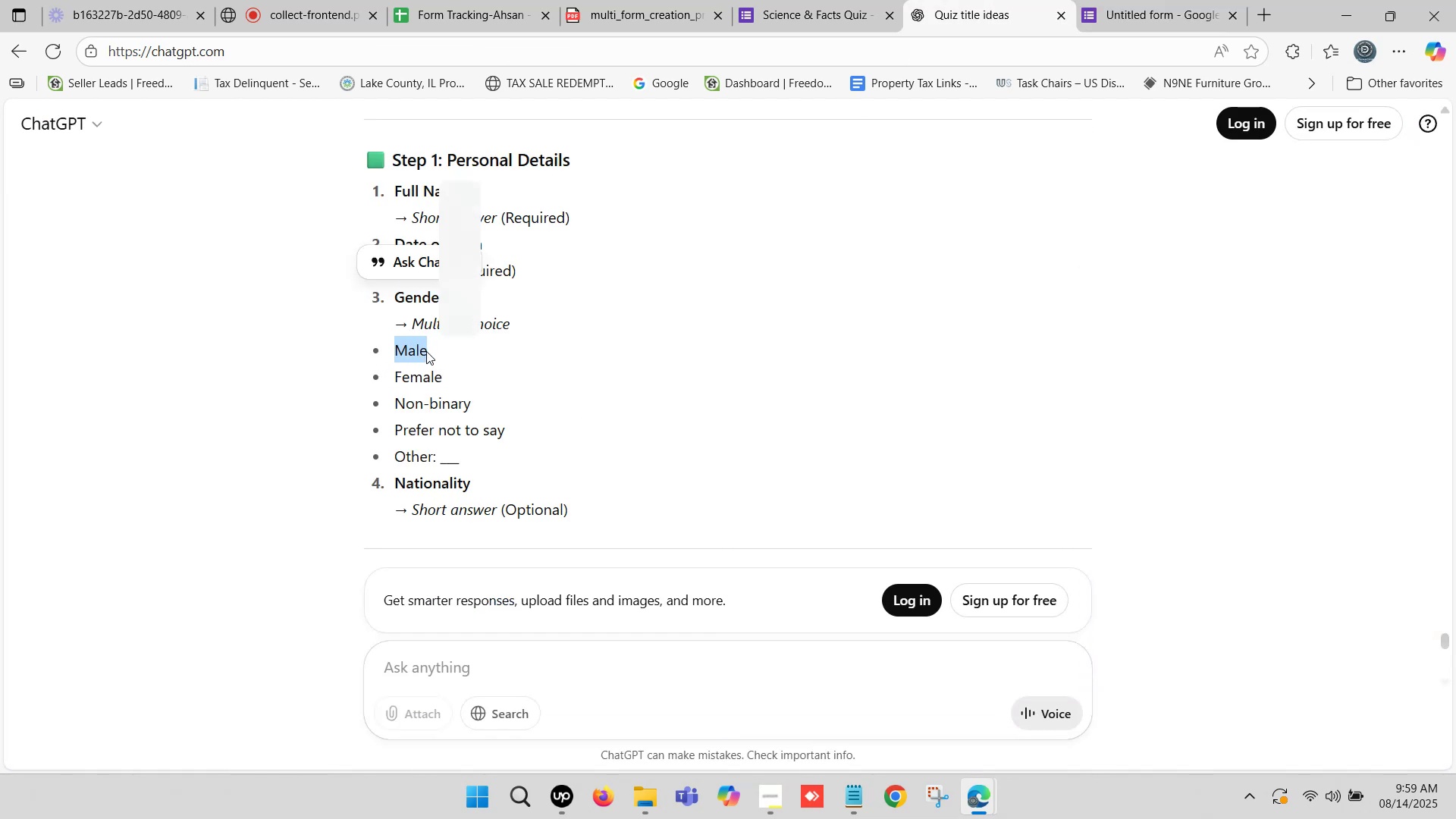 
key(Control+ControlLeft)
 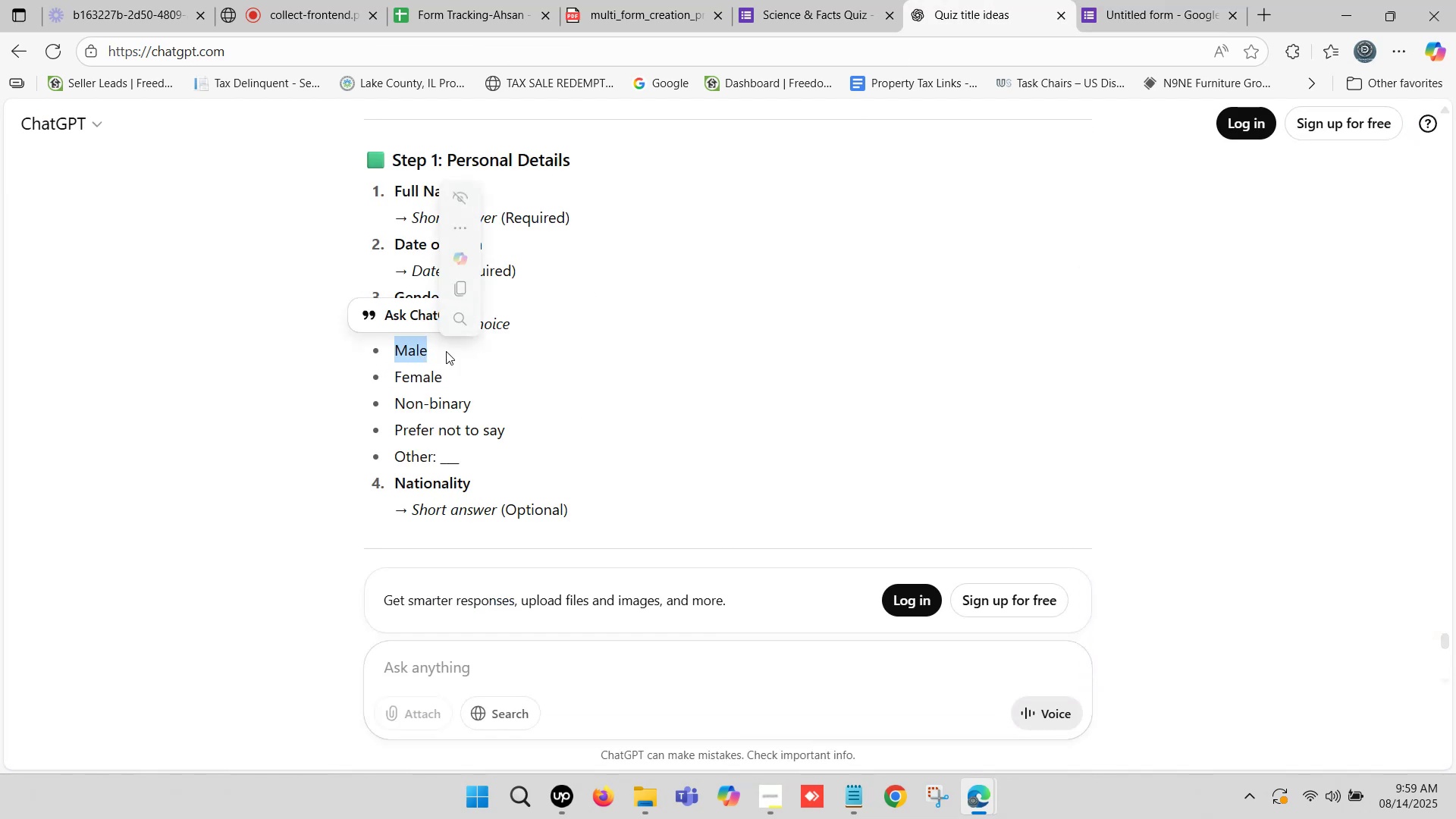 
key(Control+C)
 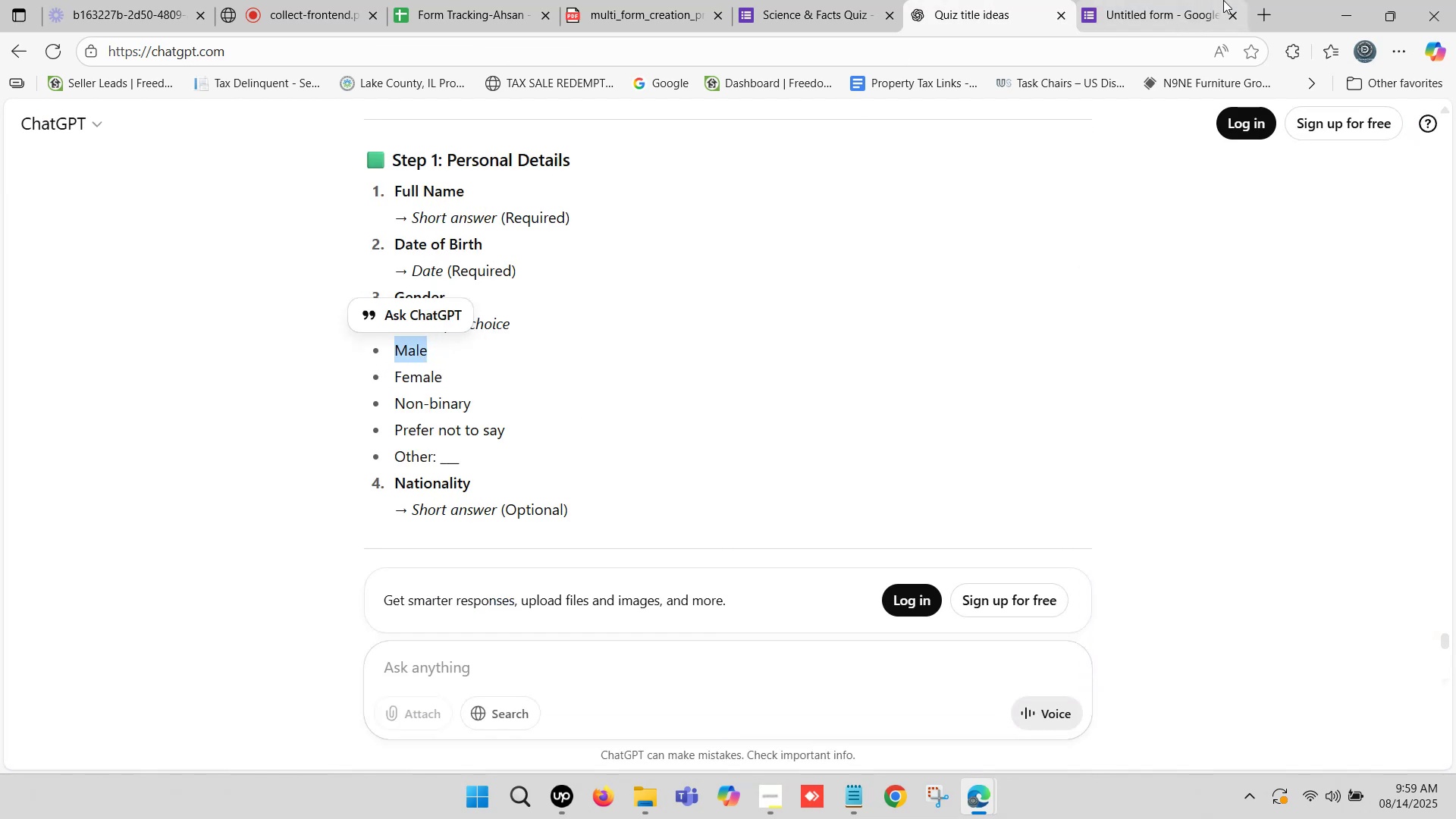 
left_click([1223, 0])
 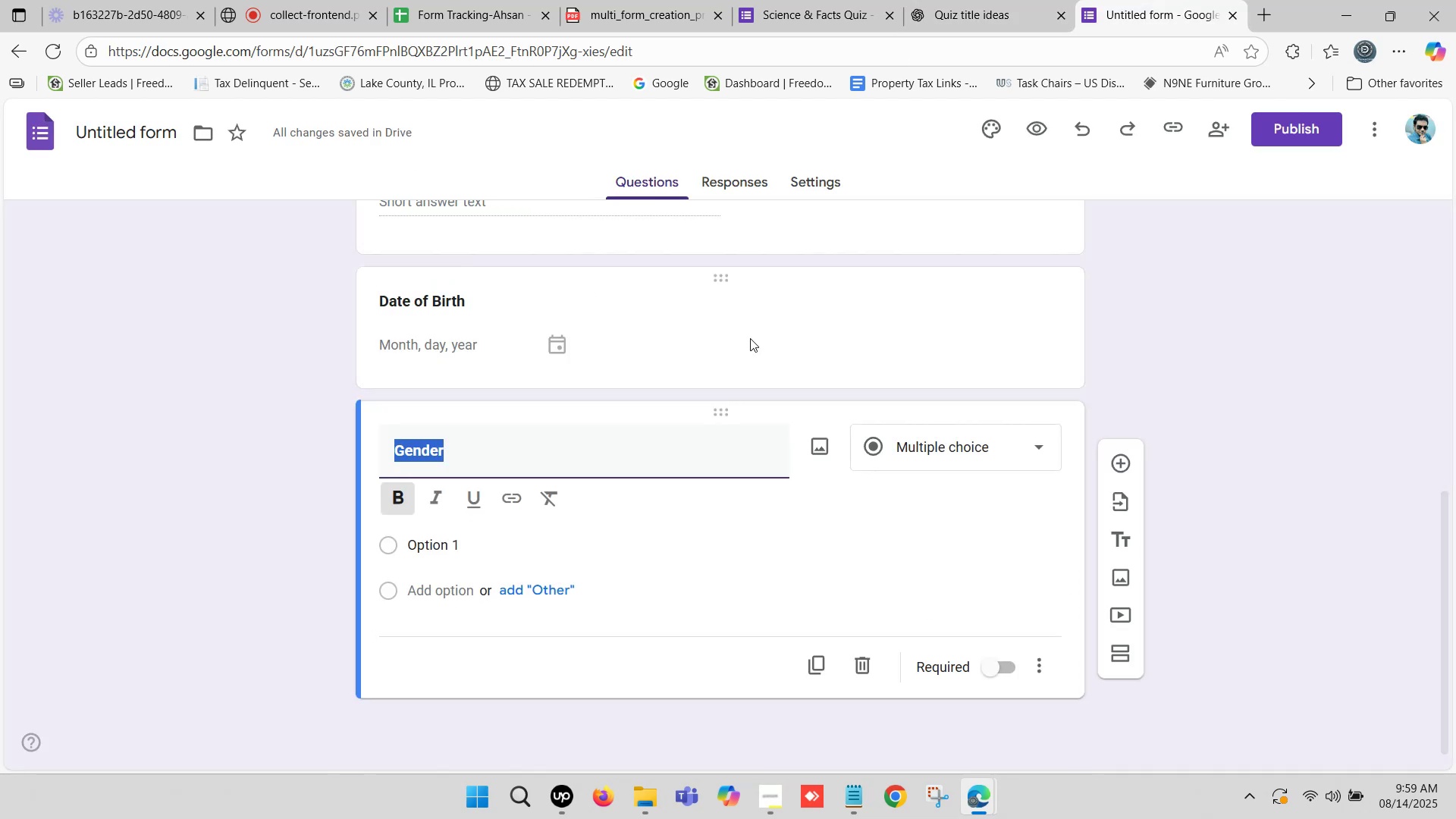 
scroll: coordinate [647, 490], scroll_direction: down, amount: 2.0
 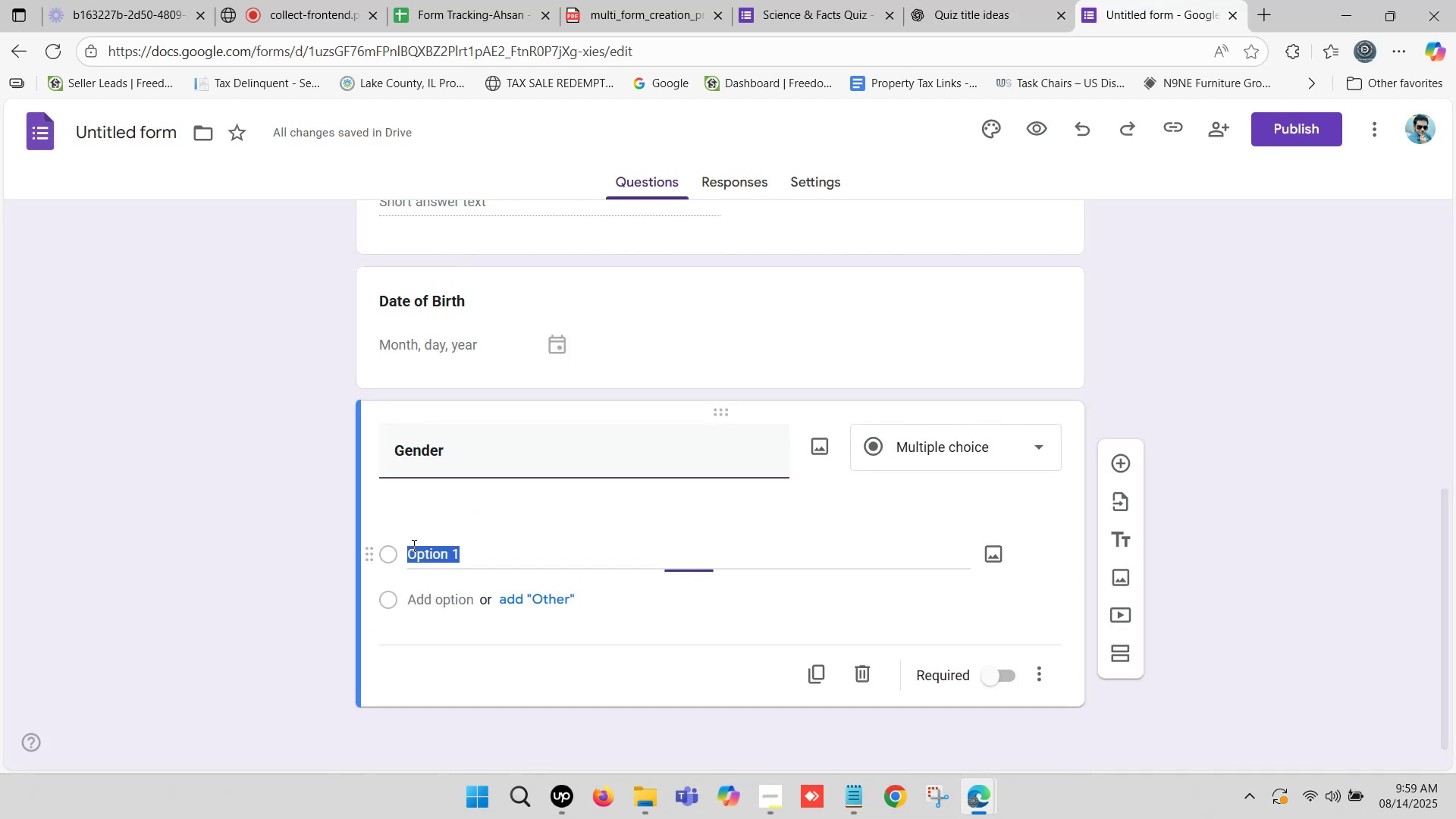 
key(Control+ControlLeft)
 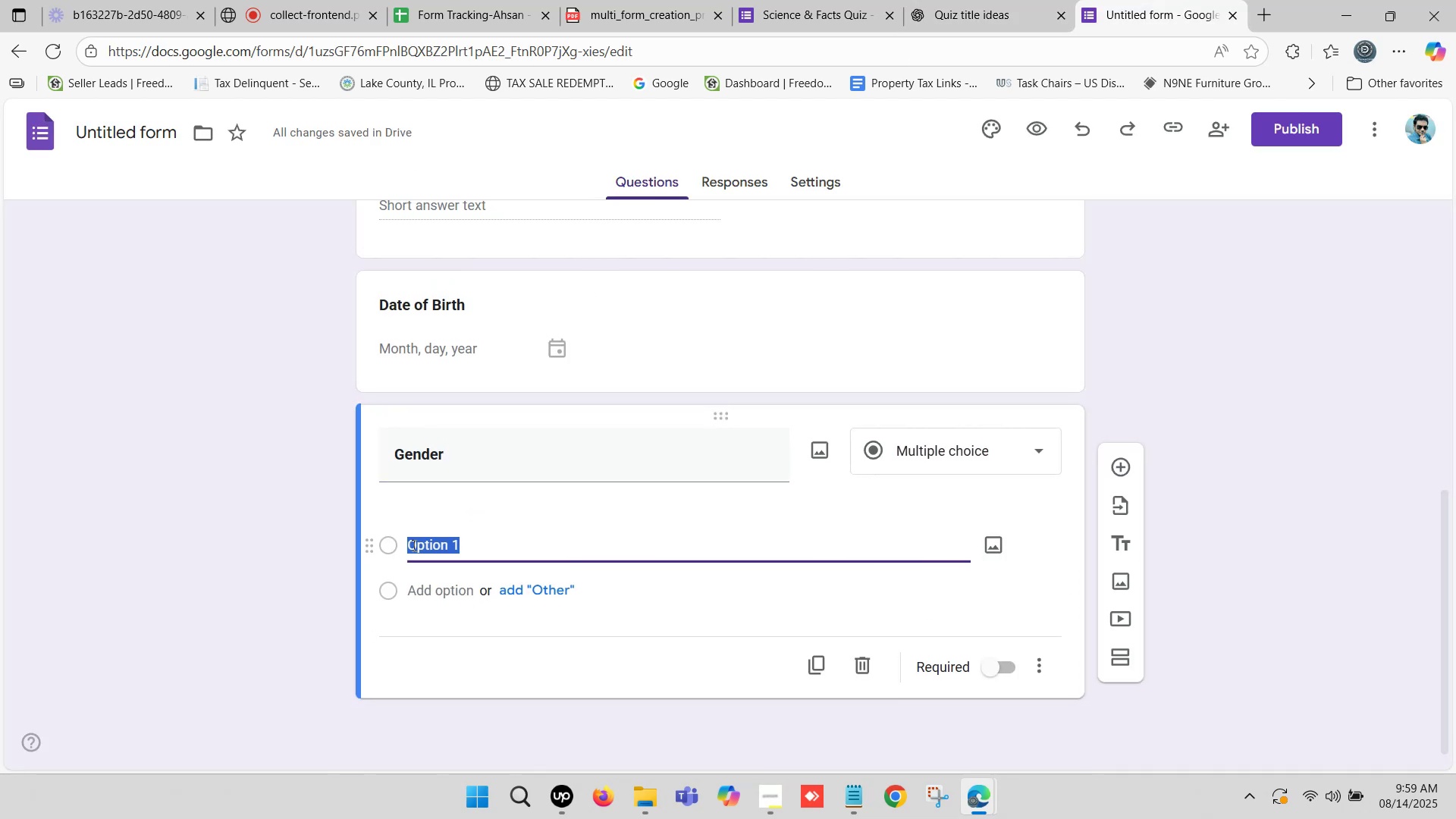 
key(Control+V)
 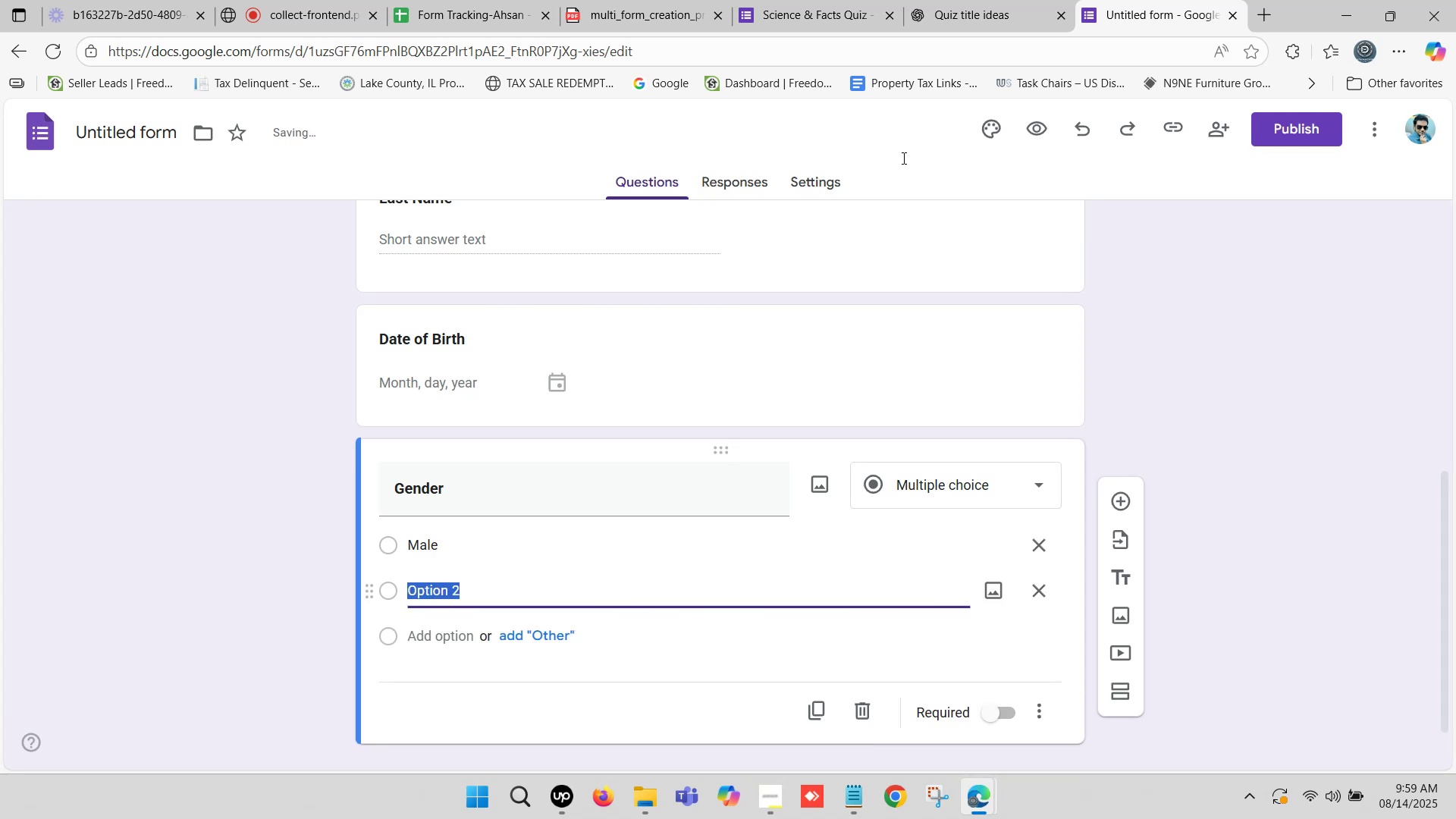 
left_click([1004, 21])
 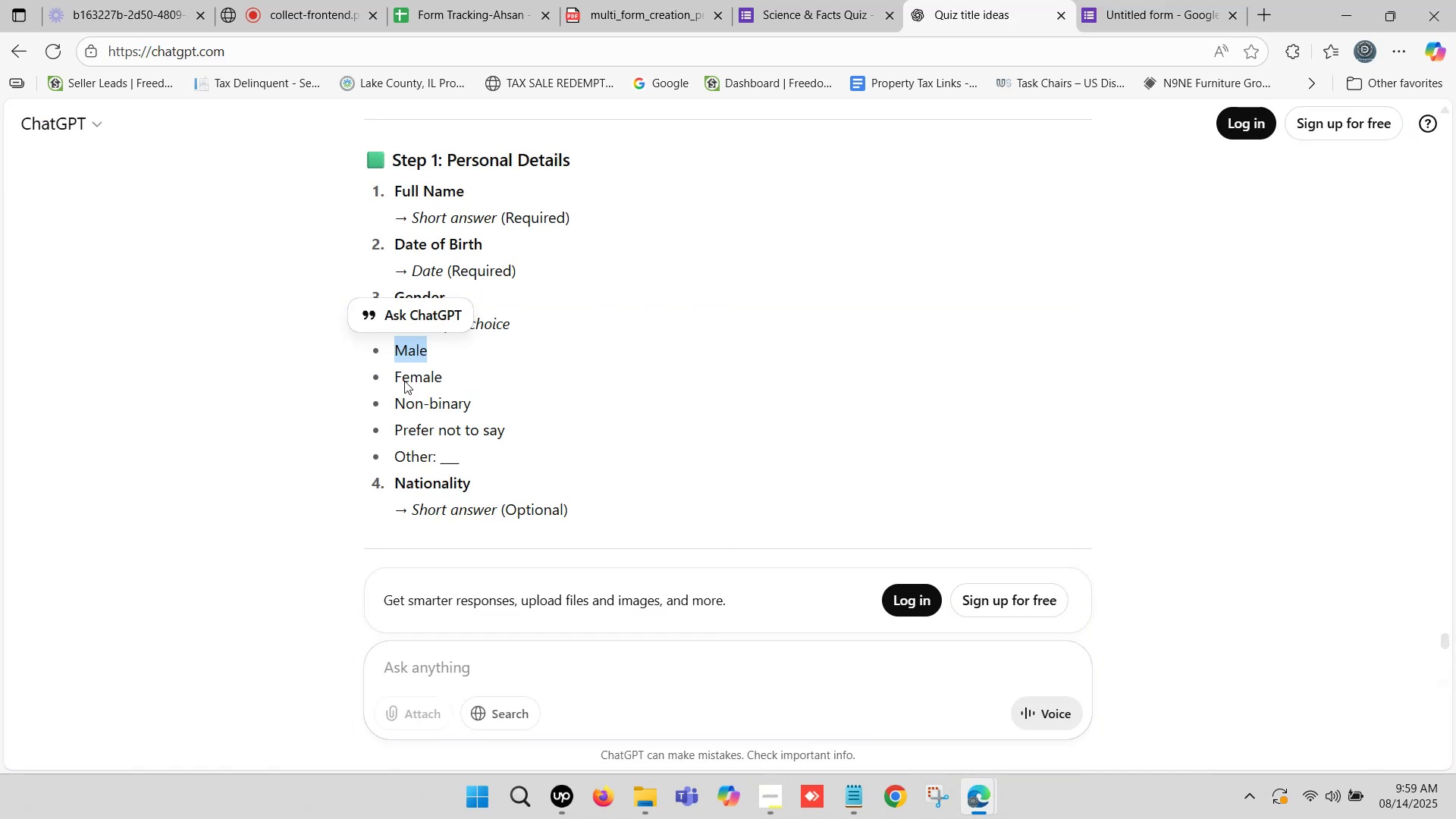 
left_click_drag(start_coordinate=[394, 380], to_coordinate=[442, 378])
 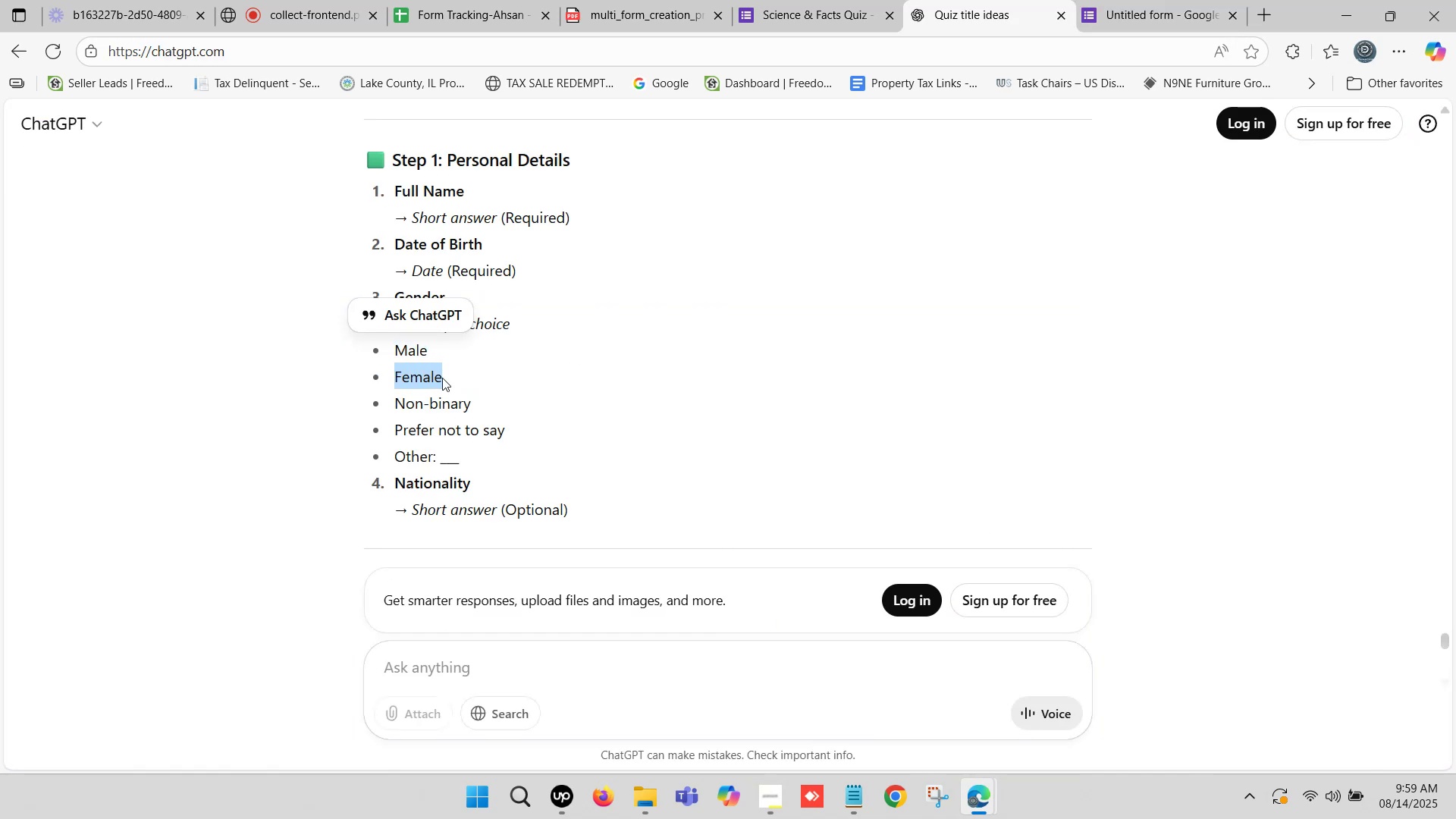 
key(Control+ControlLeft)
 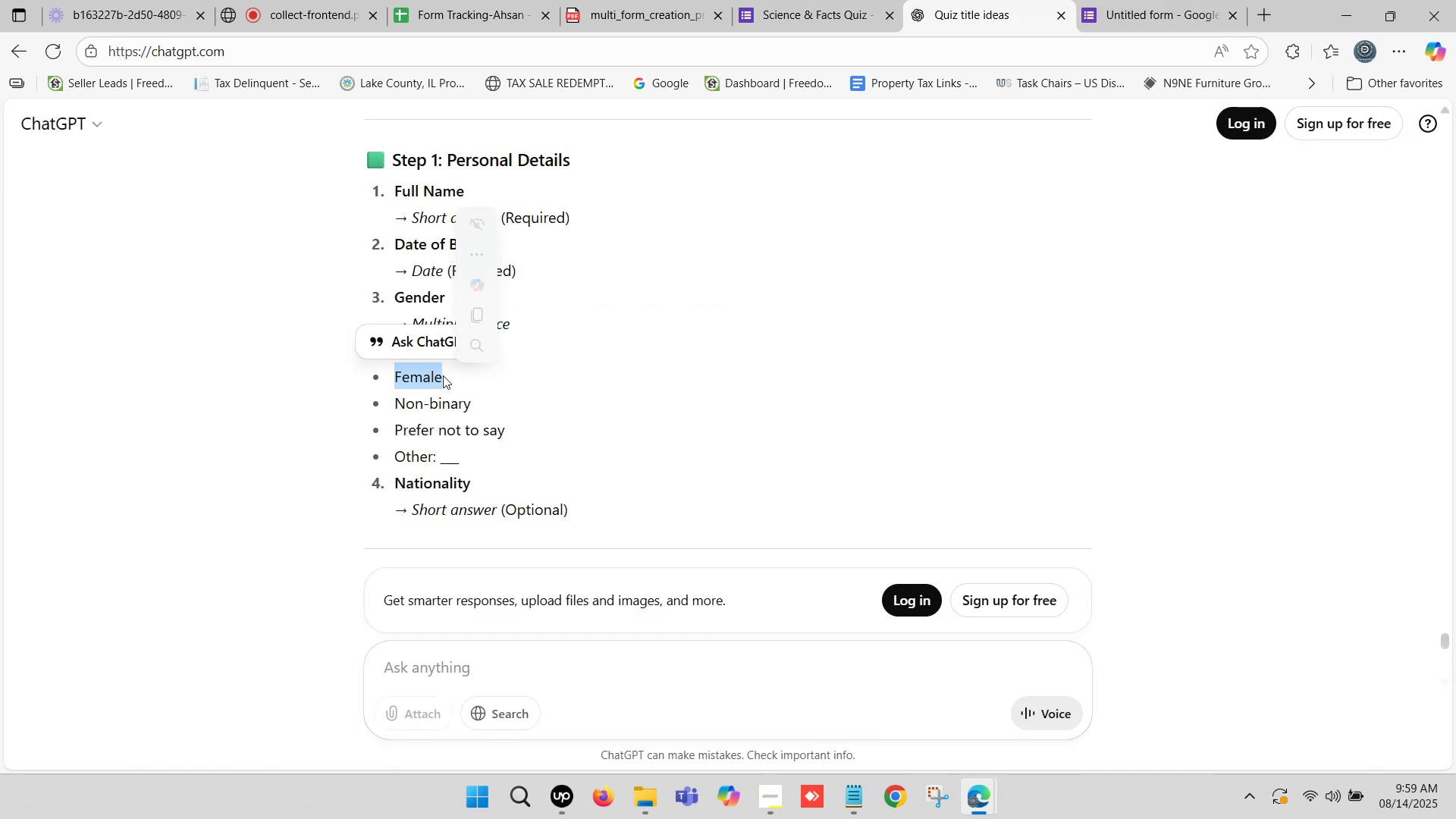 
key(Control+C)
 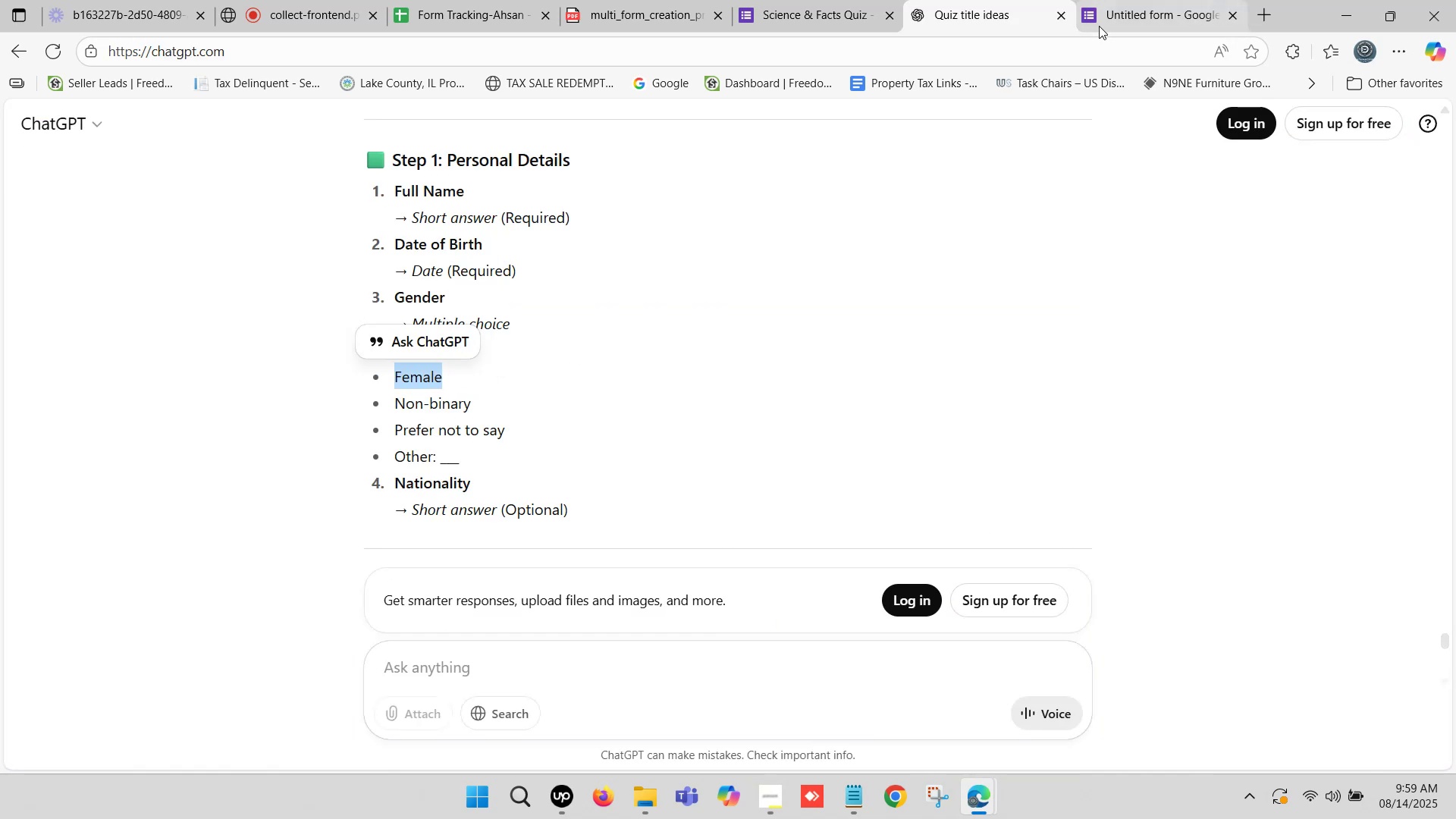 
left_click([1129, 0])
 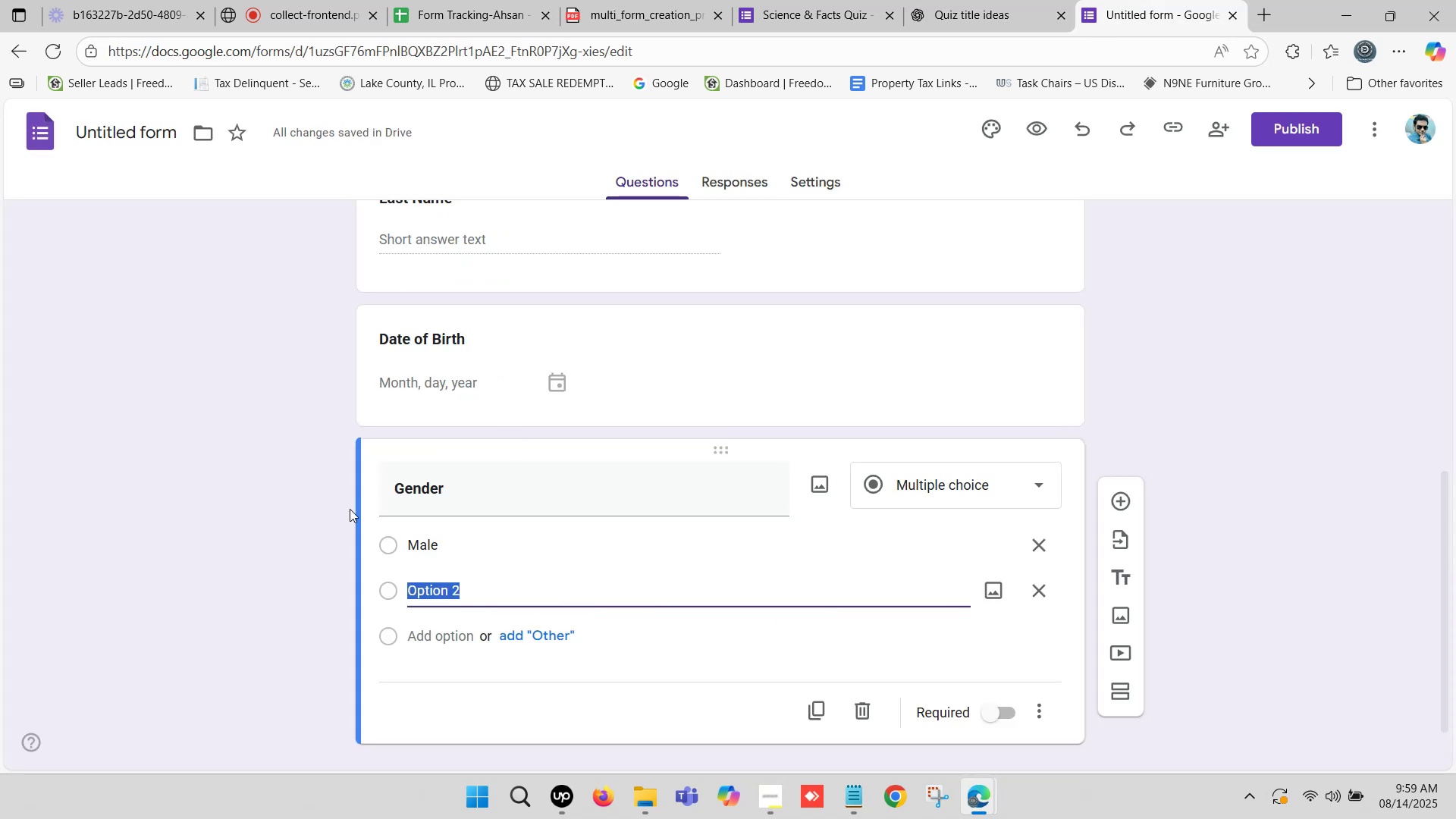 
key(Control+ControlLeft)
 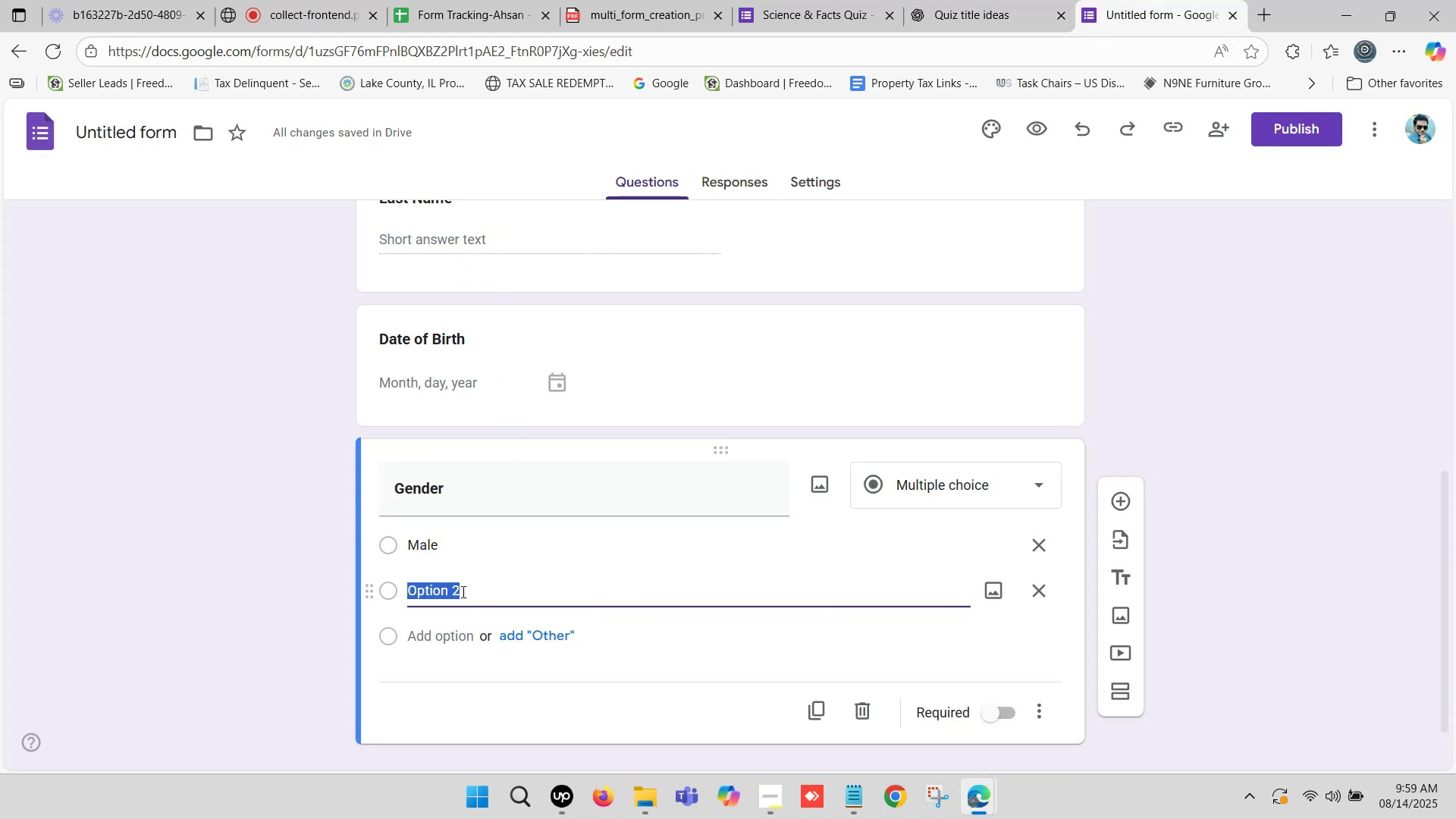 
key(Control+V)
 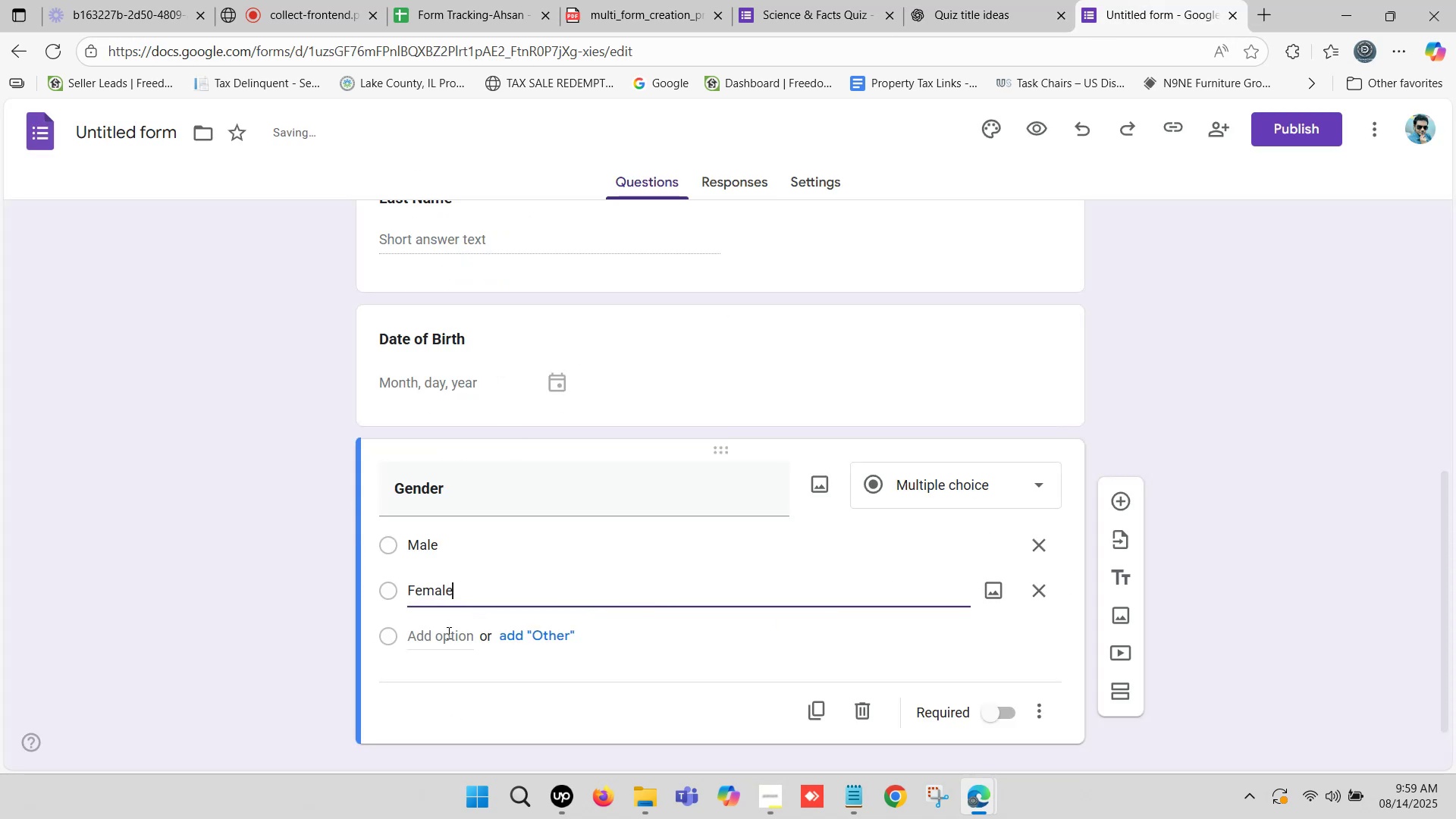 
left_click([437, 632])
 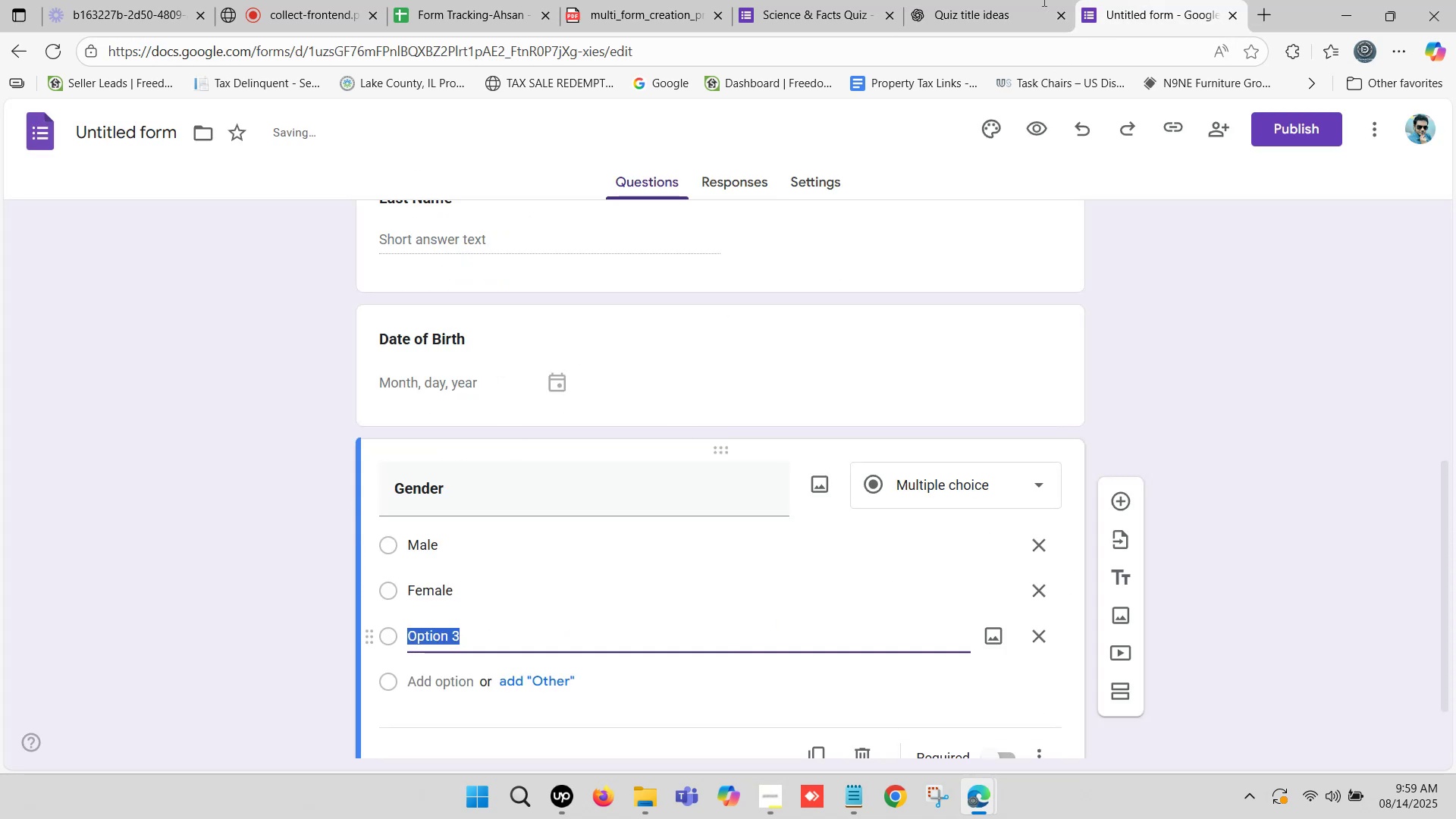 
left_click([1002, 0])
 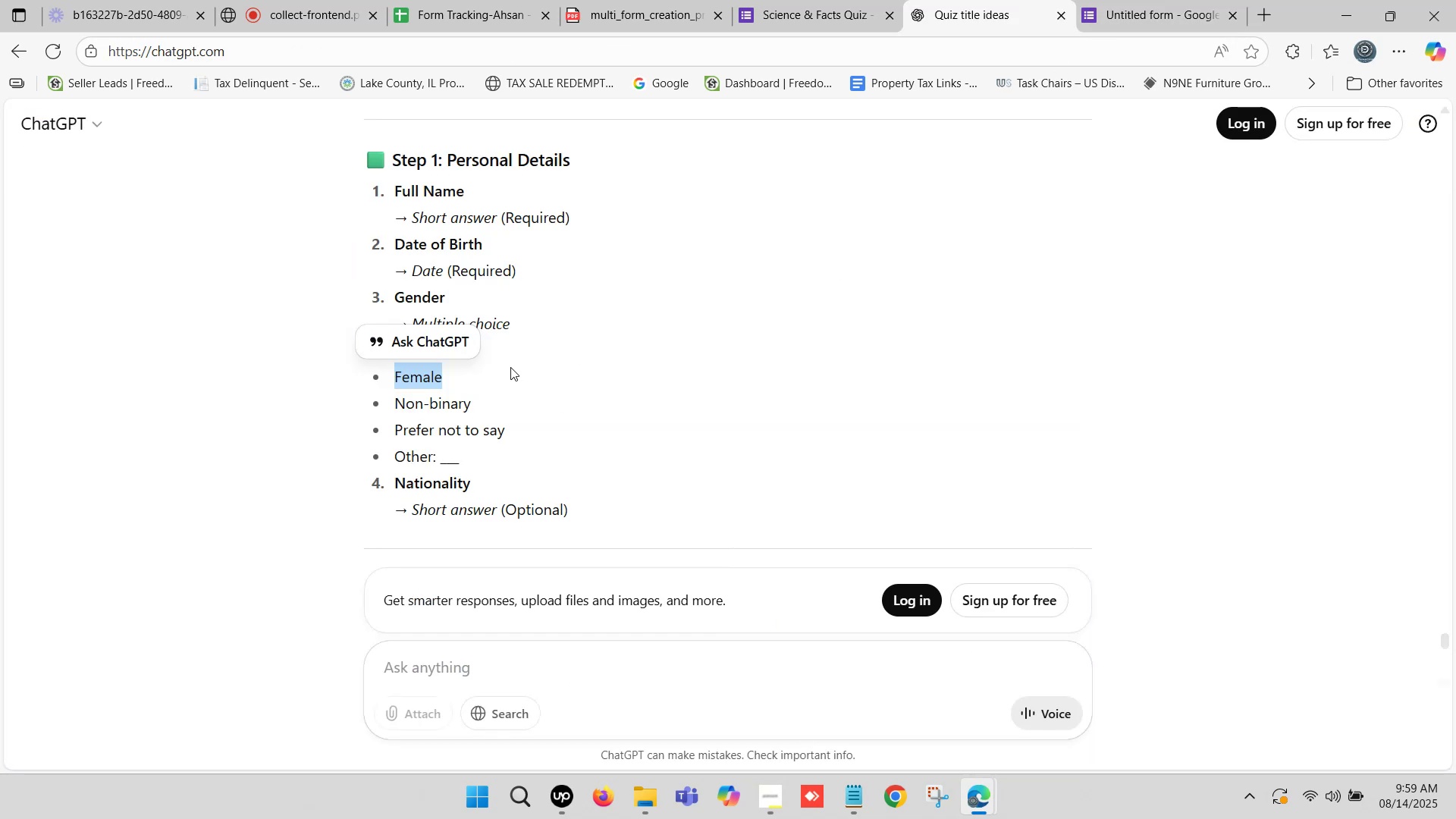 
scroll: coordinate [477, 388], scroll_direction: down, amount: 1.0
 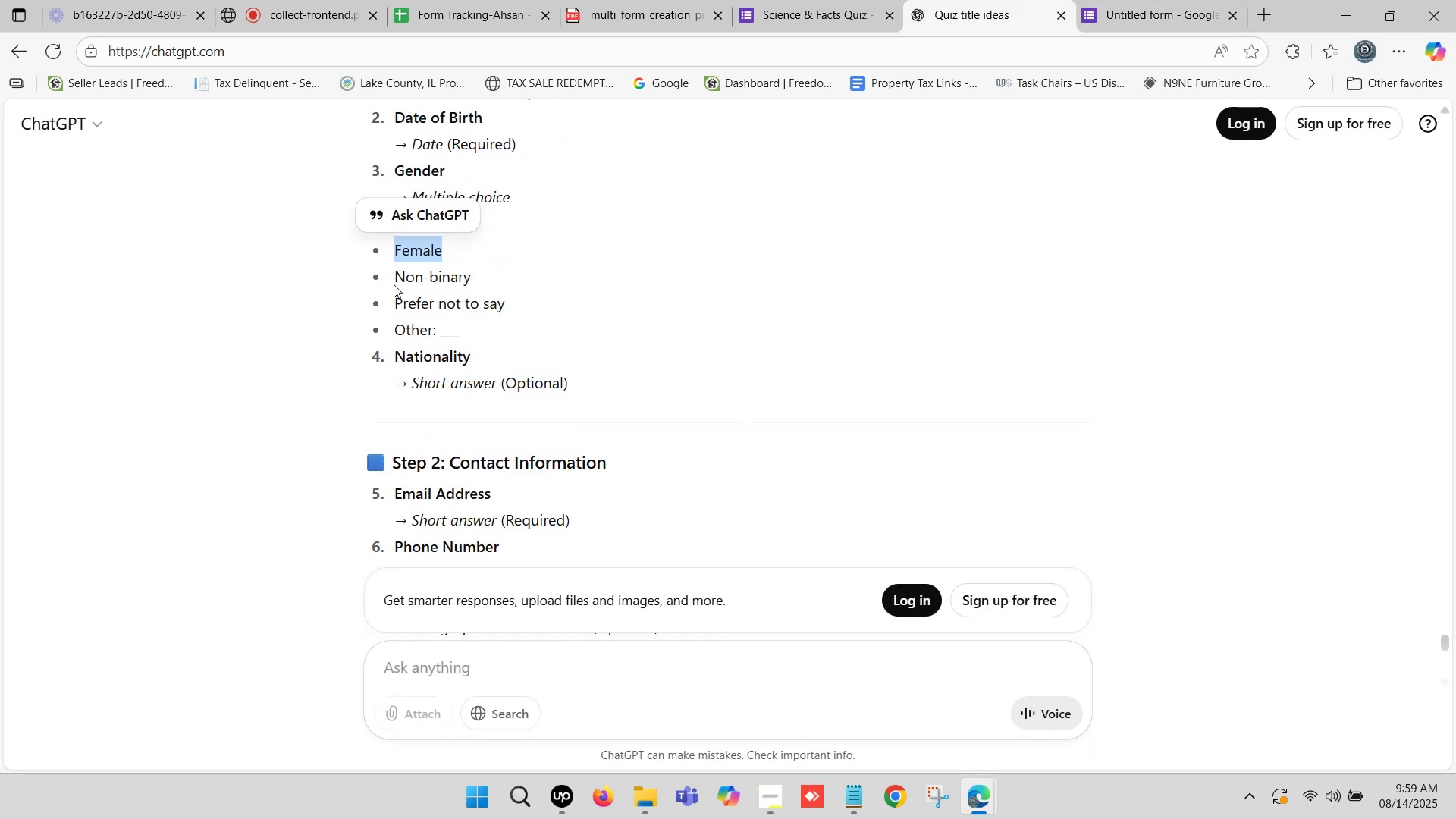 
left_click_drag(start_coordinate=[395, 278], to_coordinate=[468, 273])
 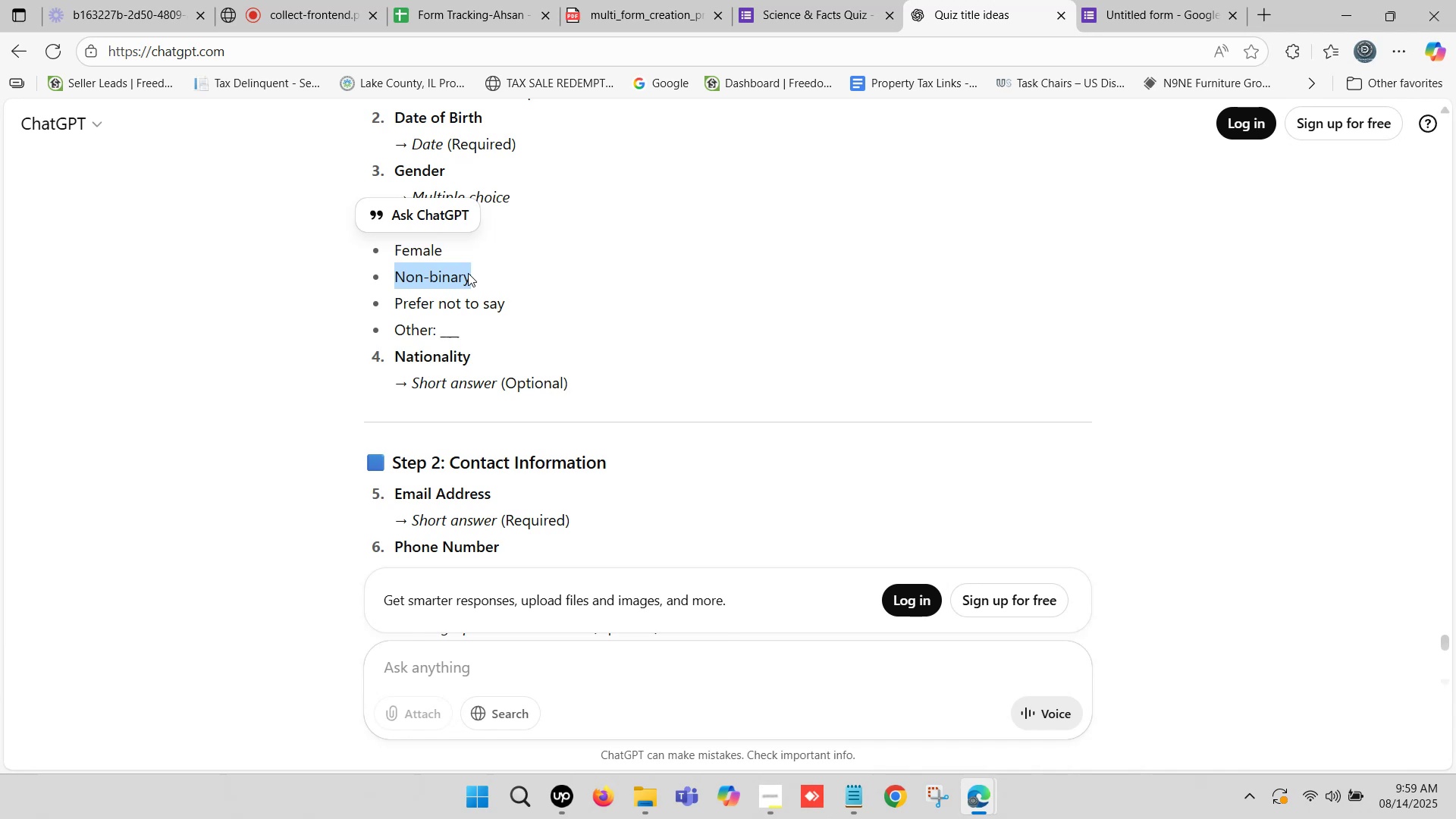 
key(Control+ControlLeft)
 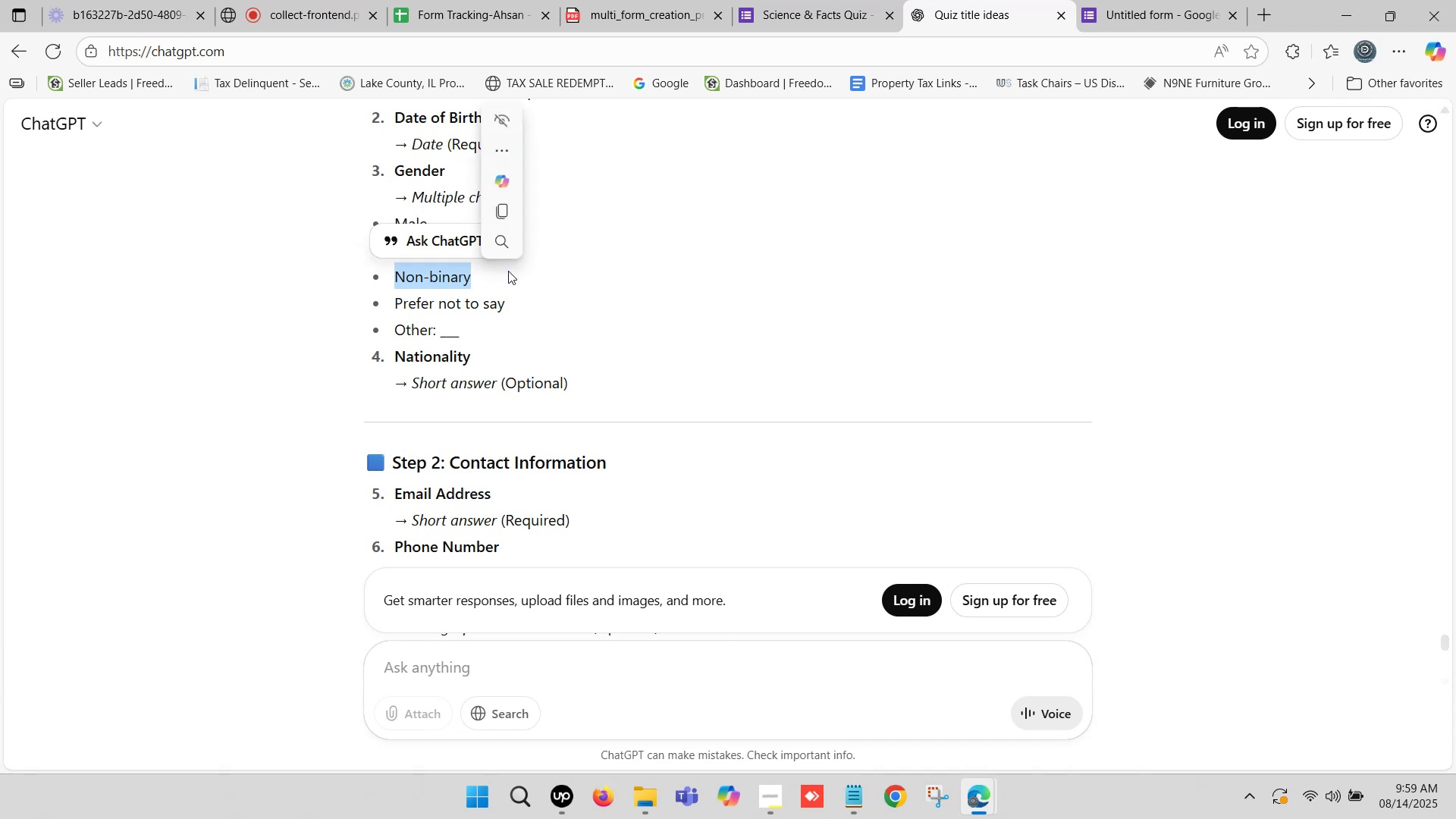 
key(Control+C)
 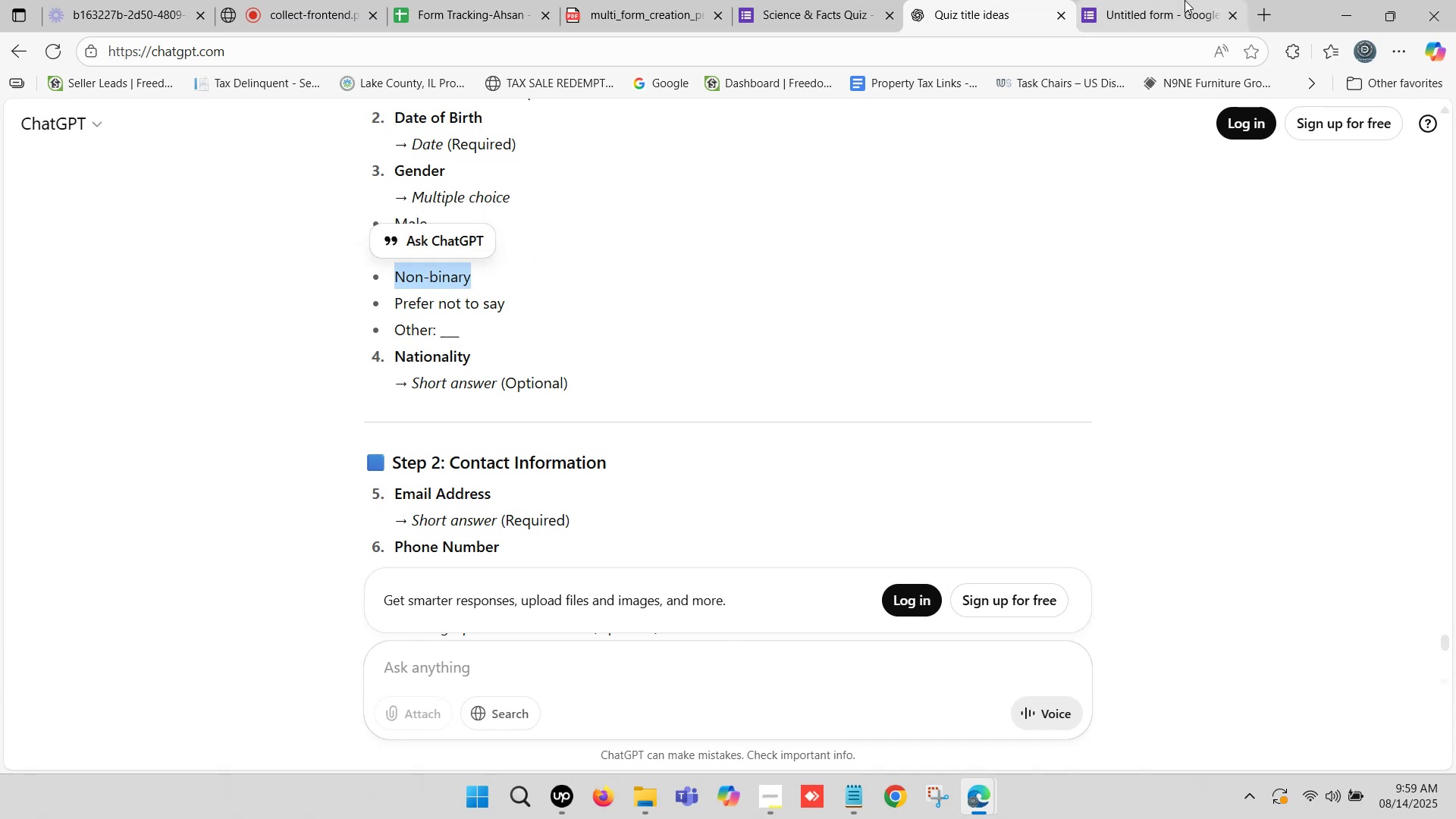 
left_click([1185, 0])
 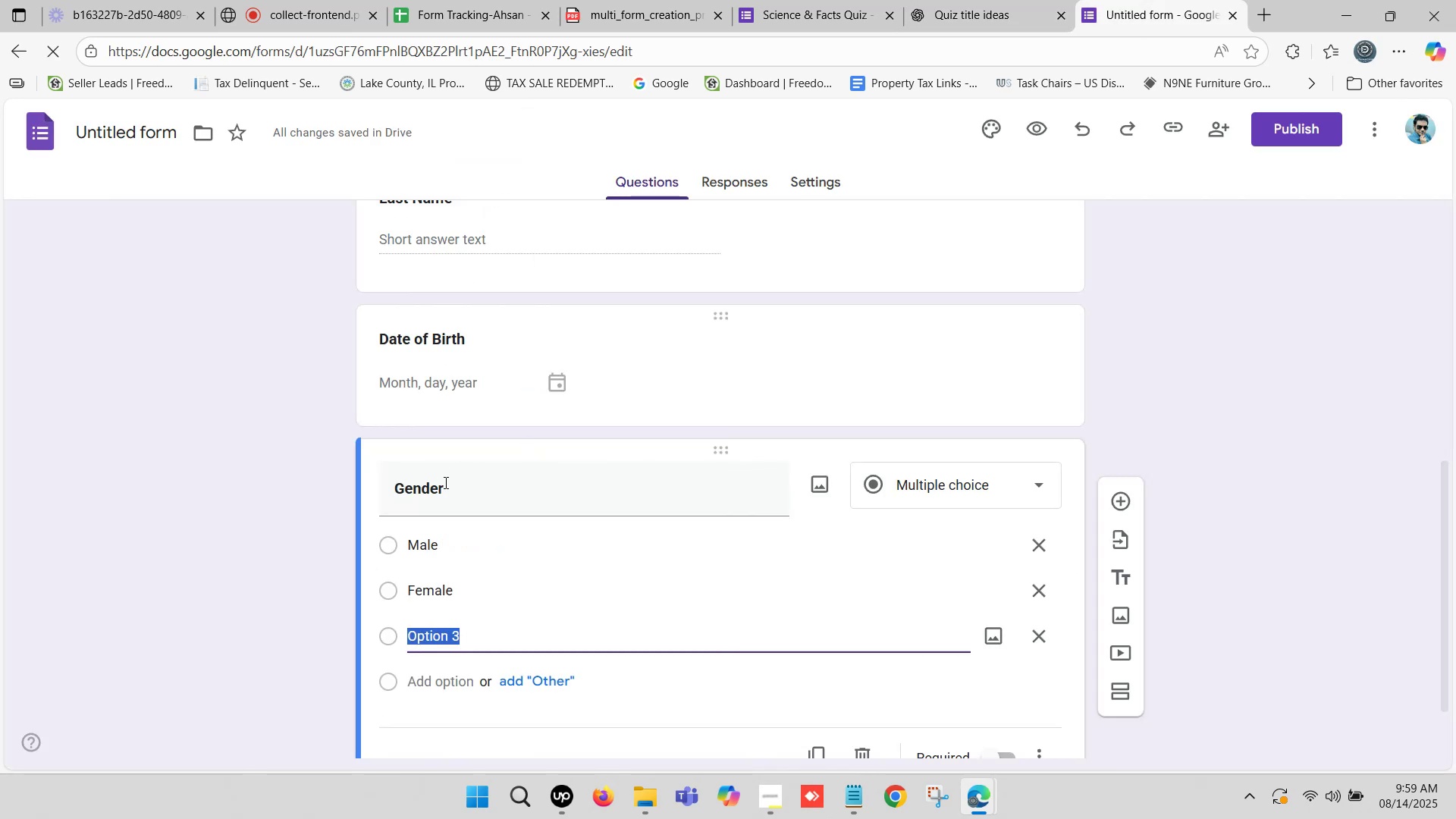 
key(Control+ControlLeft)
 